 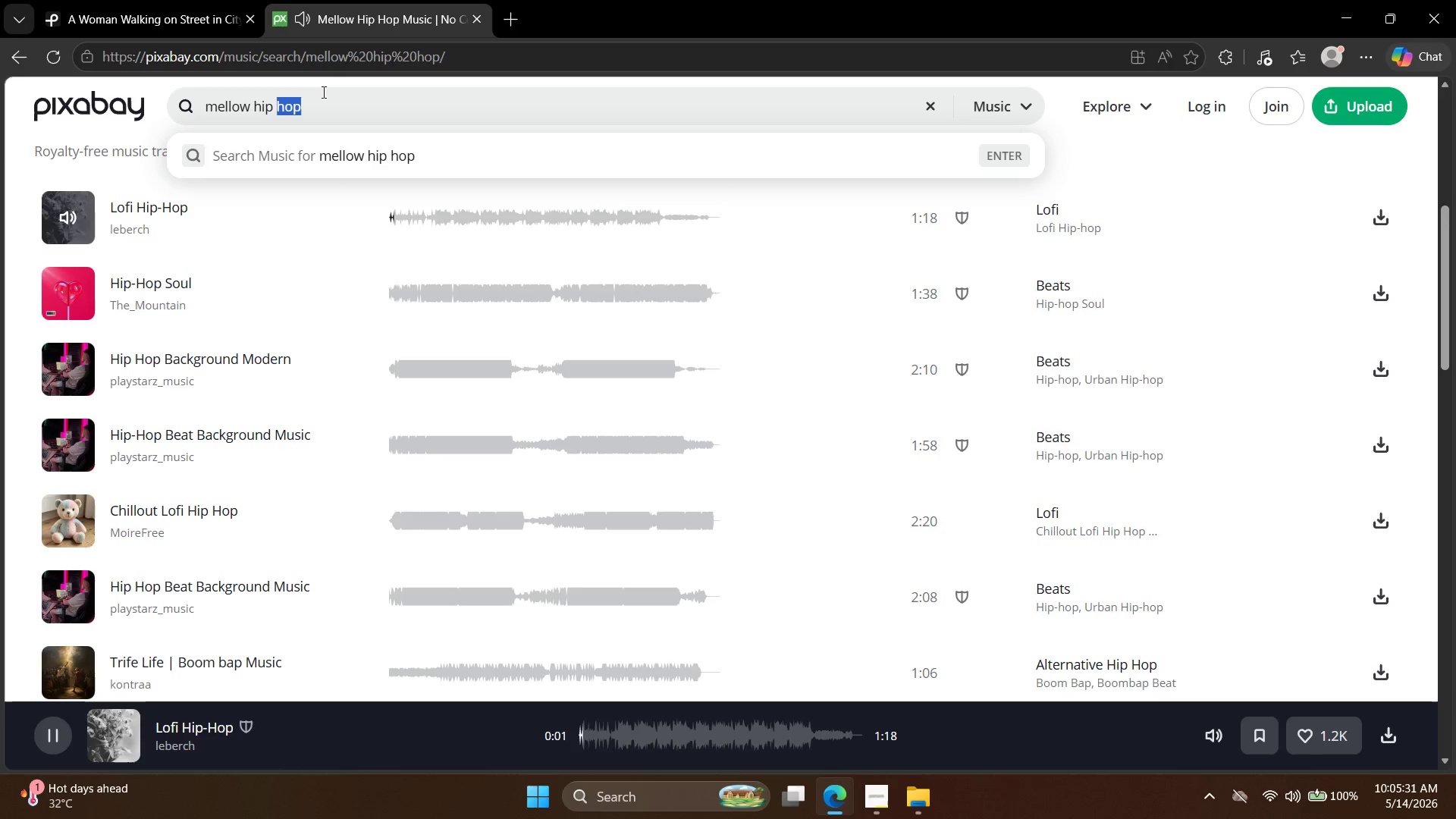 
triple_click([322, 92])
 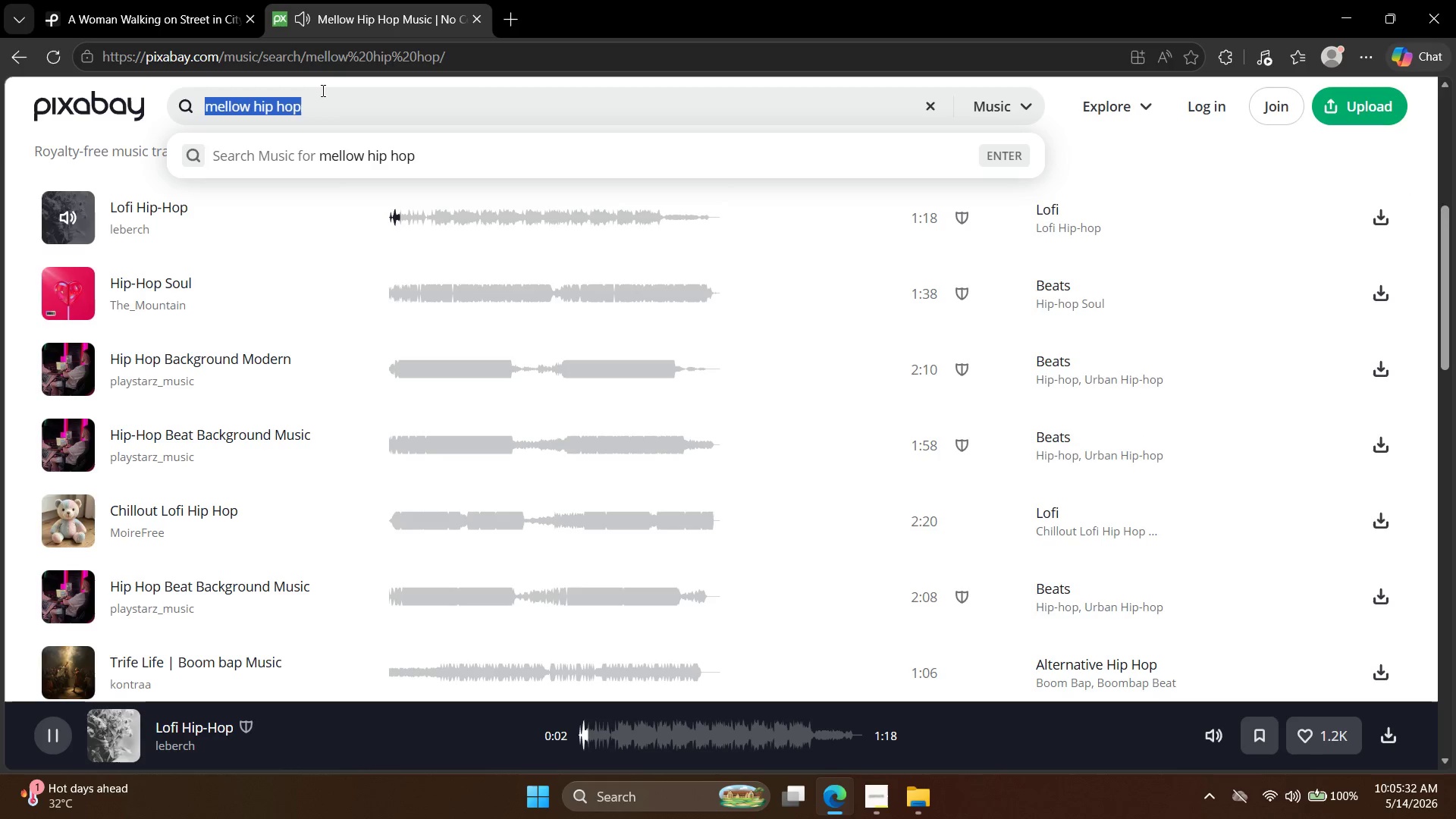 
type(chill lofi)
key(Backspace)
key(Backspace)
key(Backspace)
type(o-fi beat)
 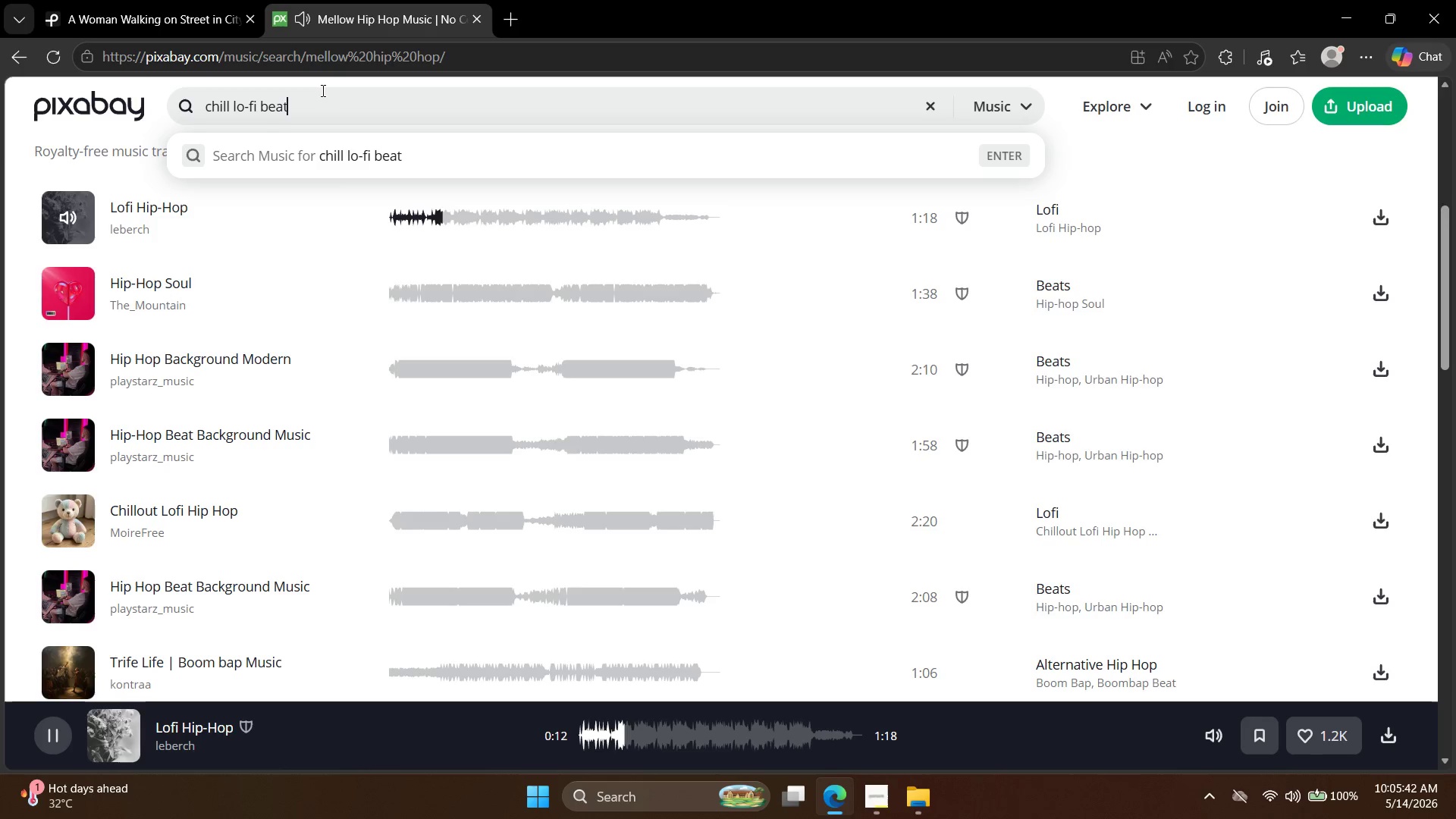 
key(Enter)
 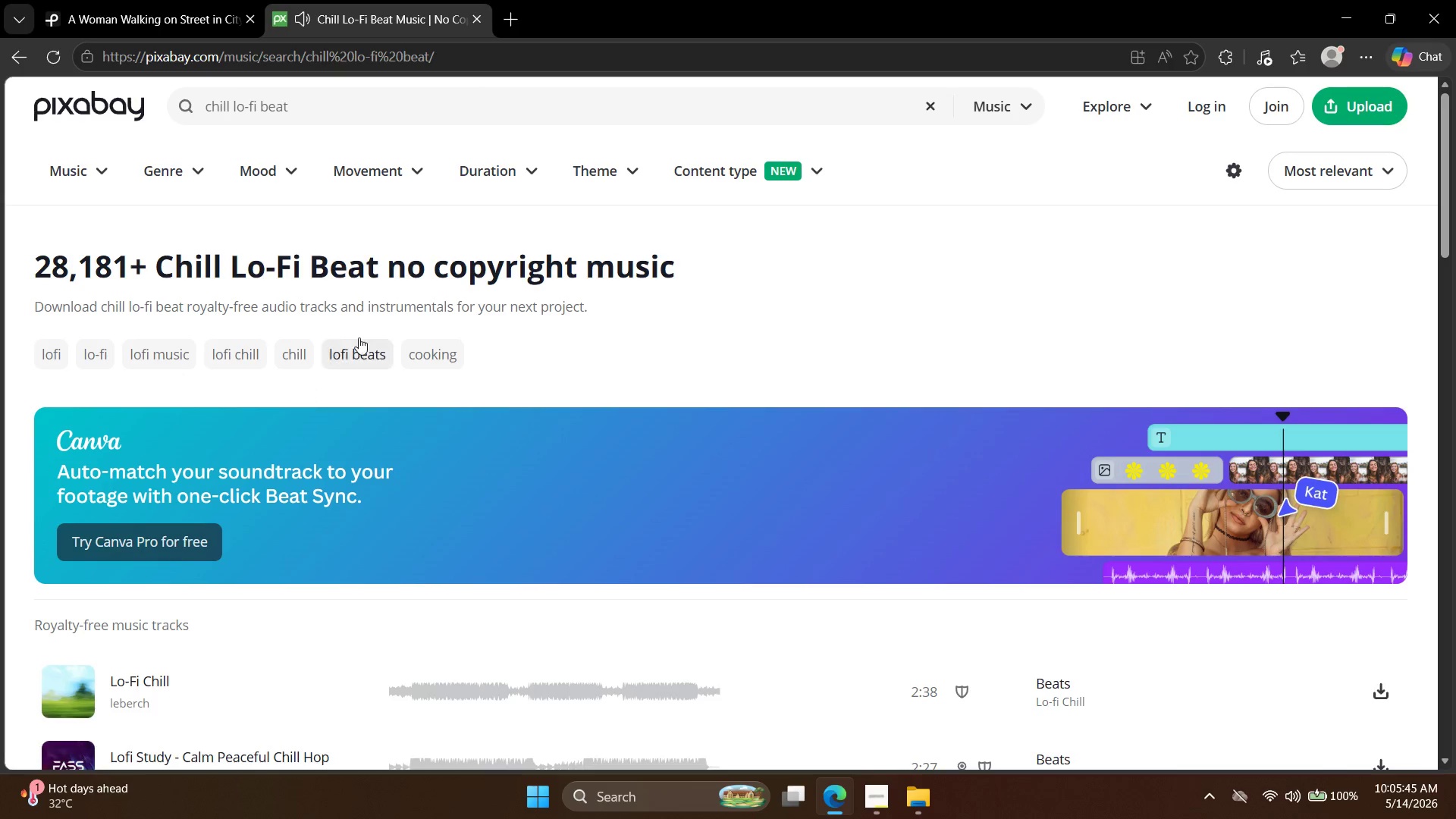 
scroll: coordinate [278, 421], scroll_direction: down, amount: 2.0
 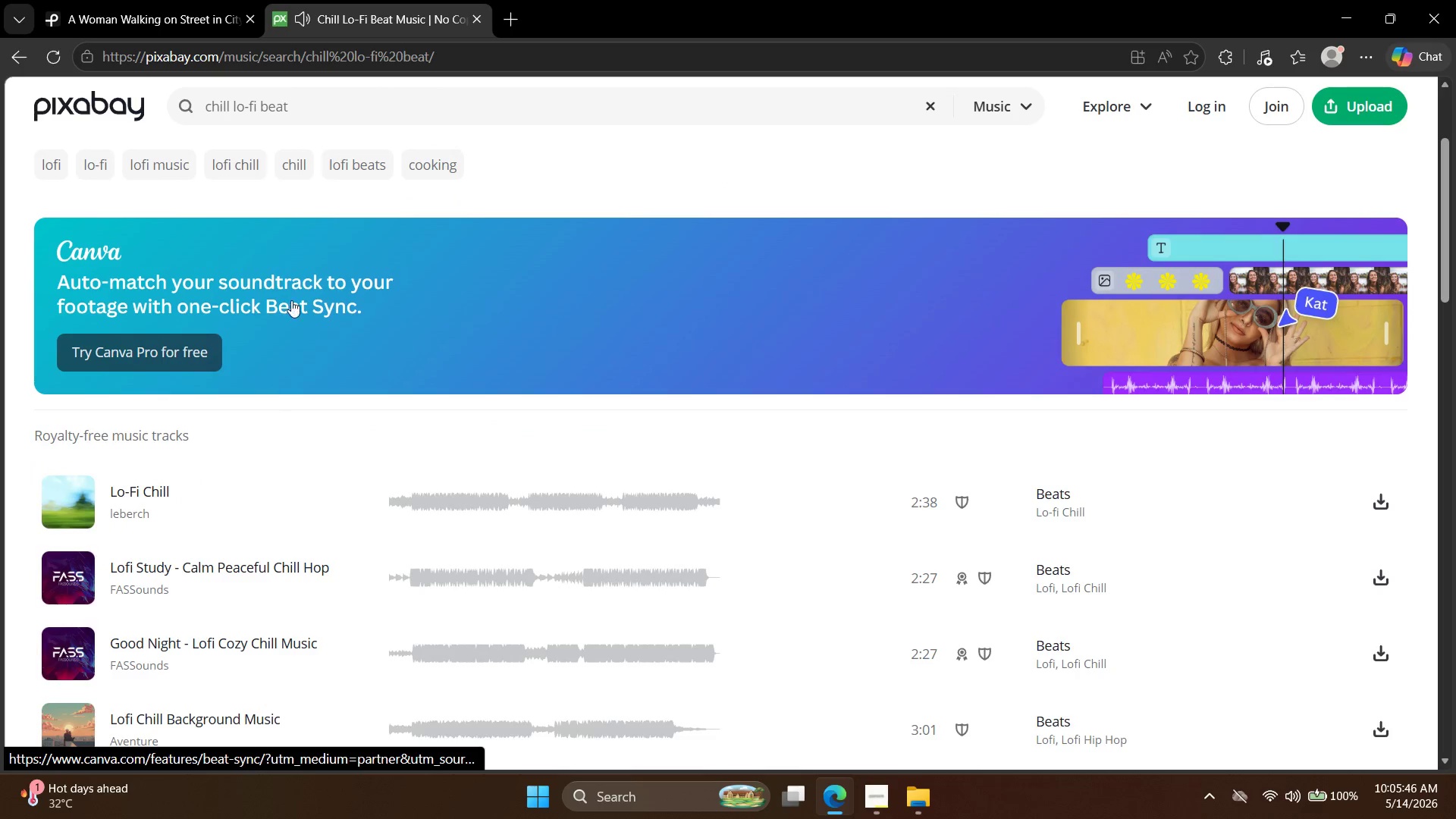 
scroll: coordinate [286, 305], scroll_direction: up, amount: 2.0
 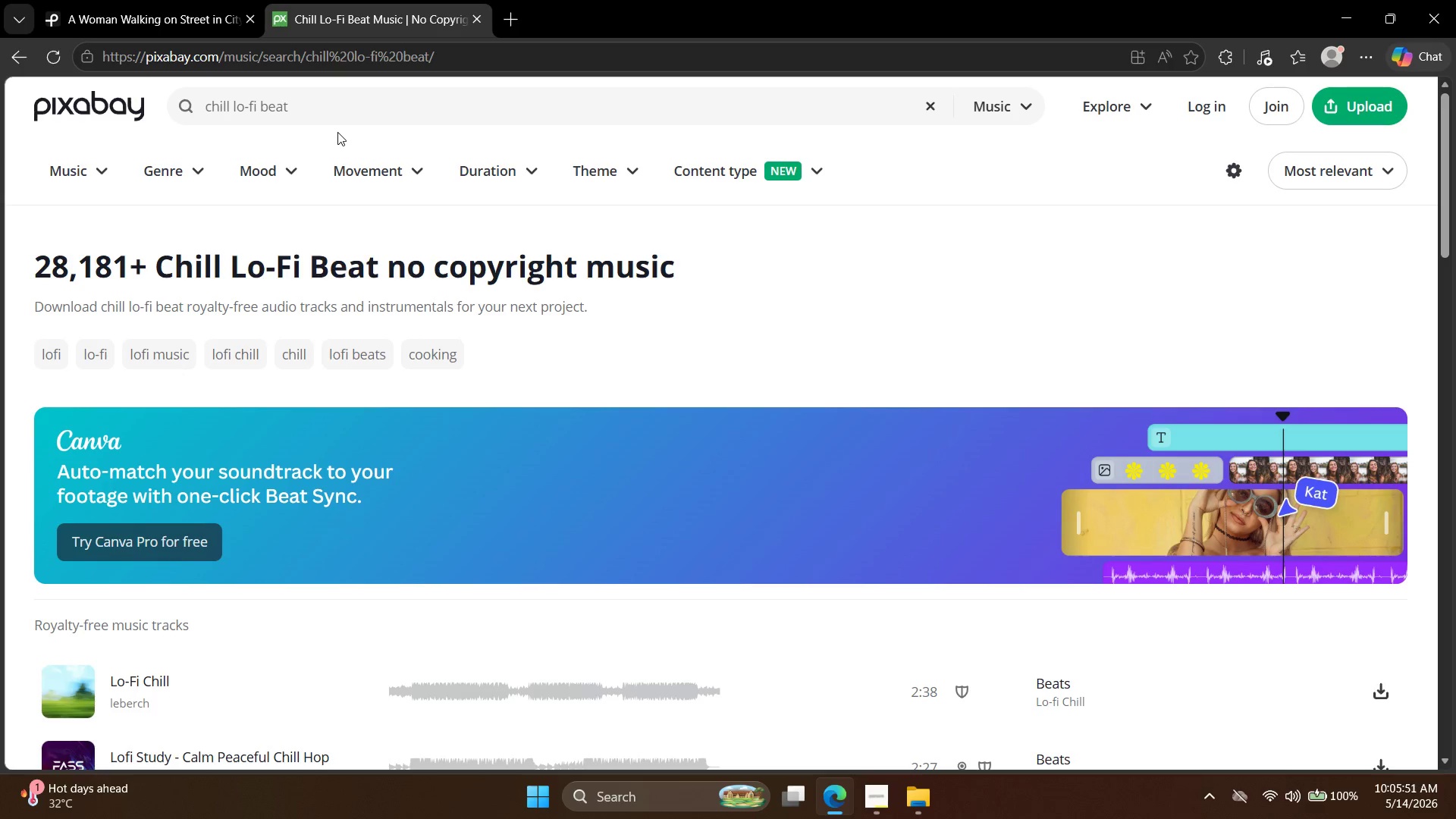 
wait(5.34)
 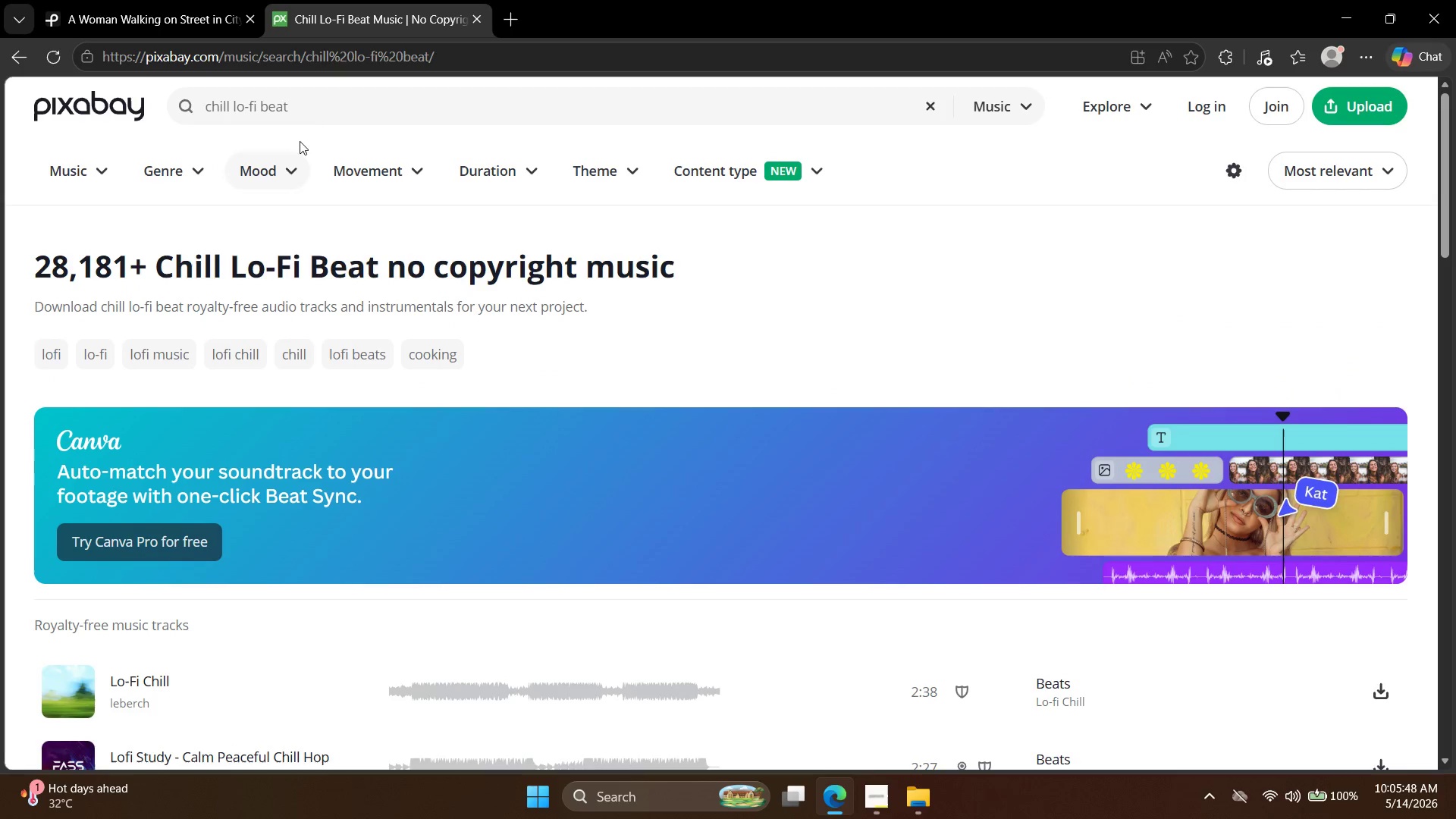 
left_click_drag(start_coordinate=[332, 114], to_coordinate=[11, 97])
 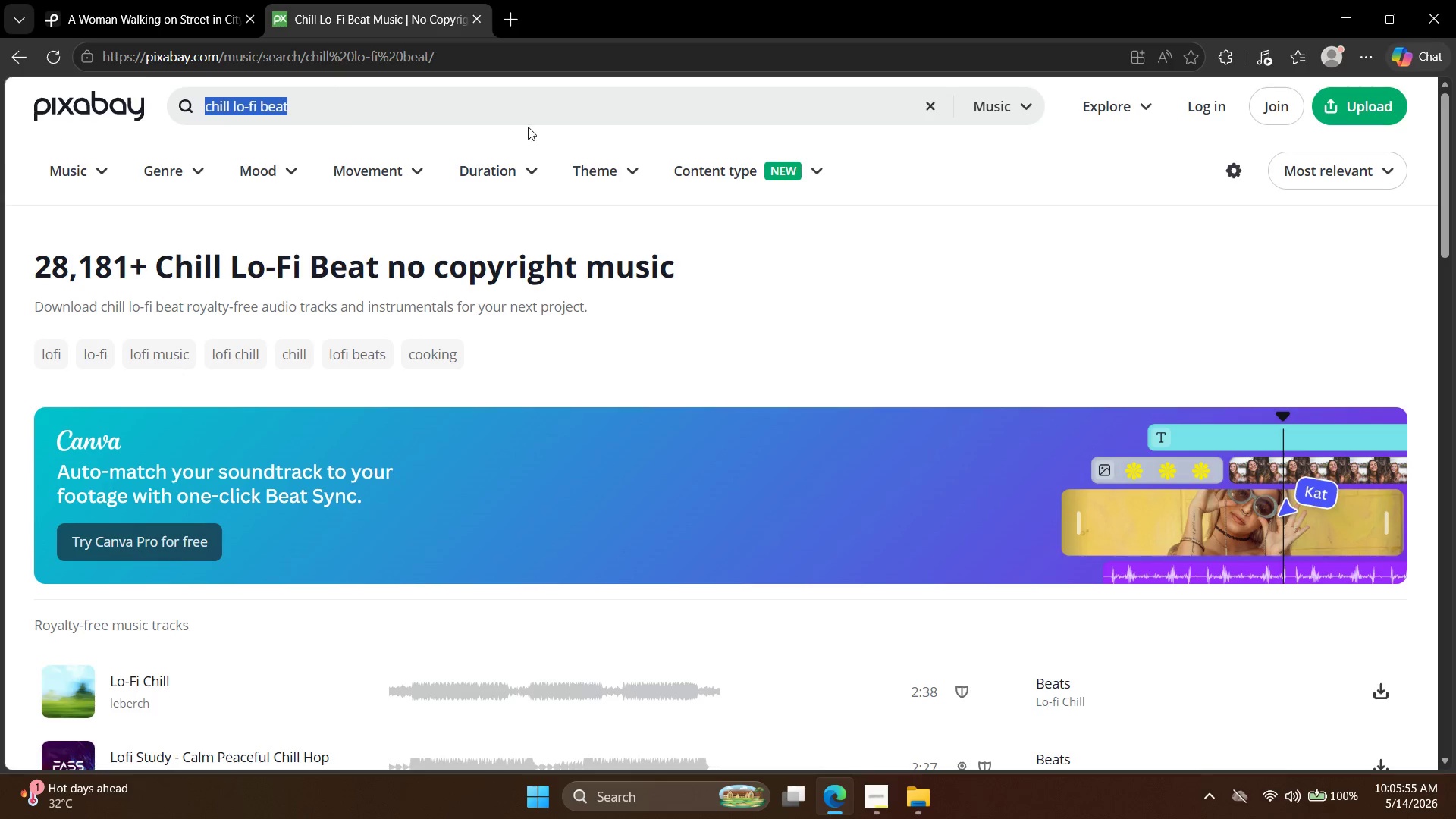 
left_click([584, 106])
 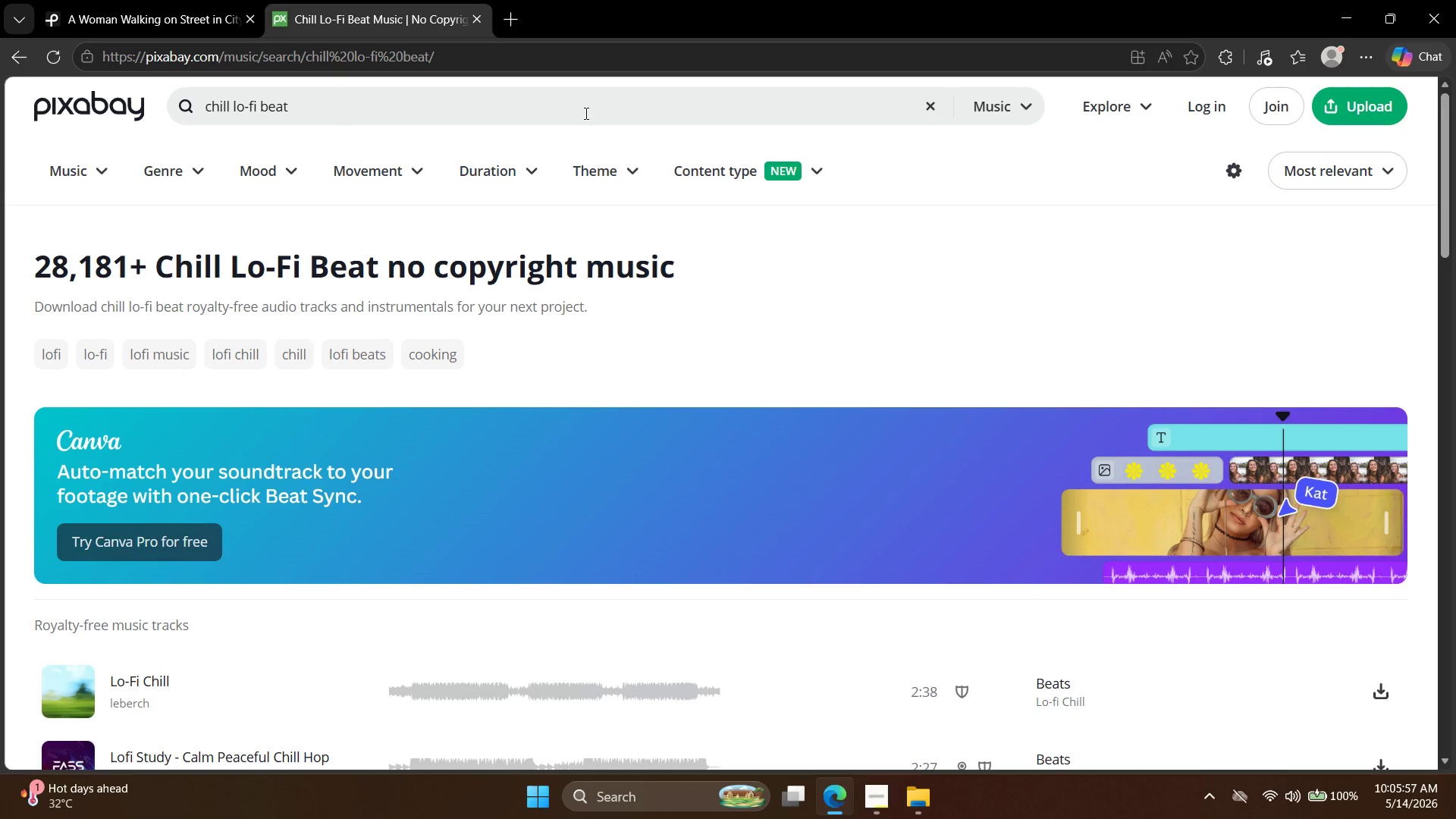 
key(Backspace)
 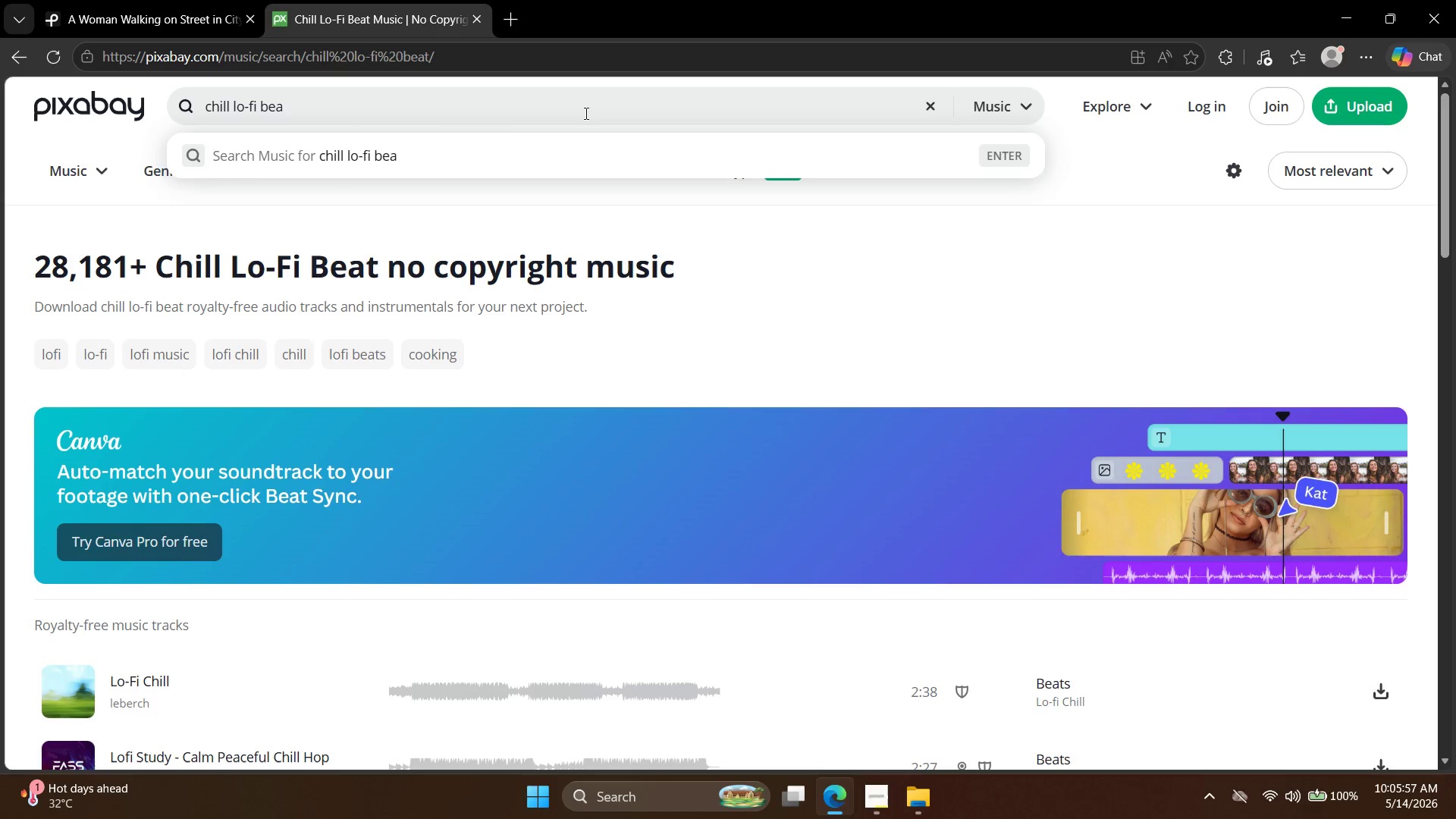 
key(Backspace)
 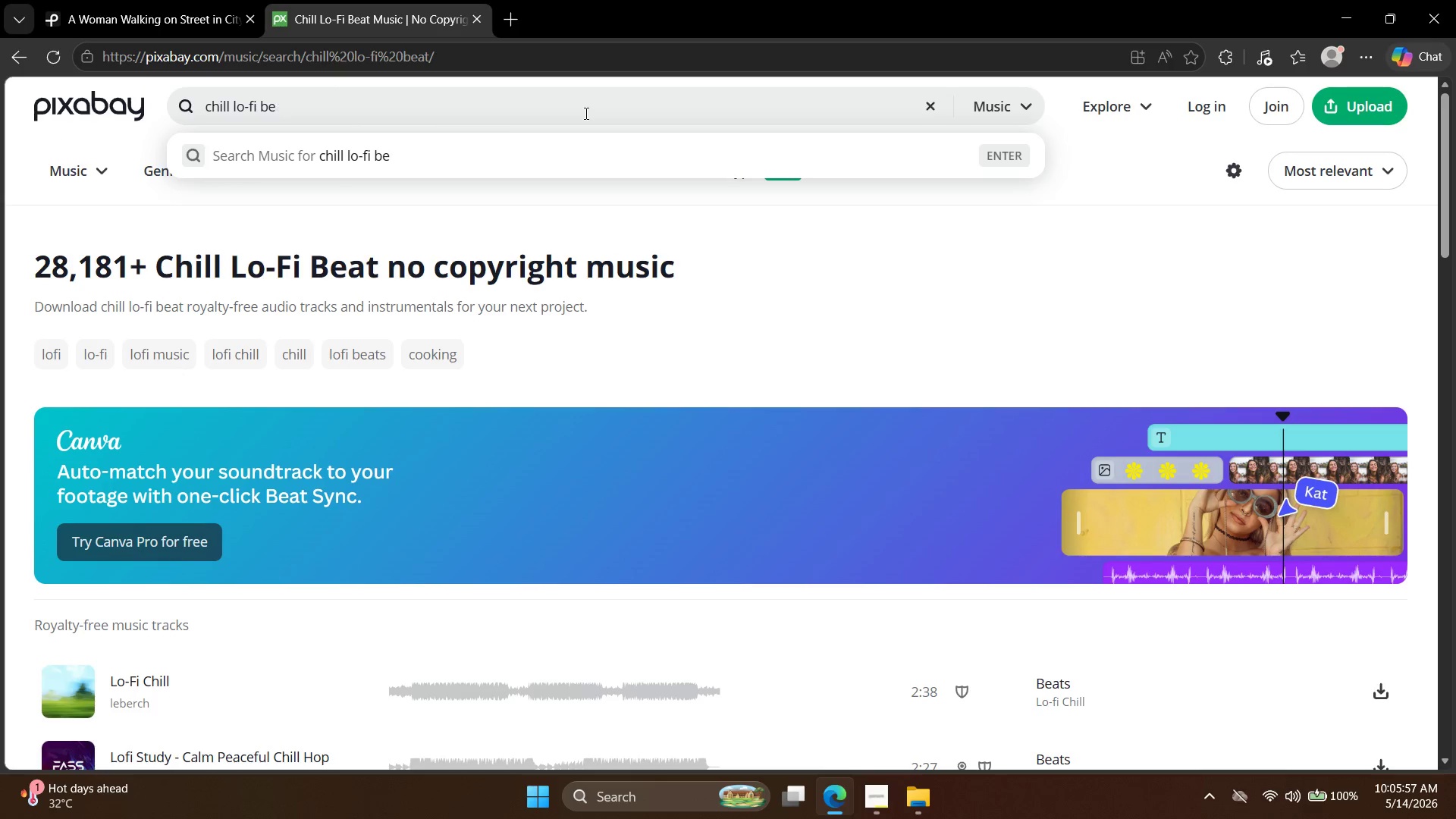 
key(Backspace)
 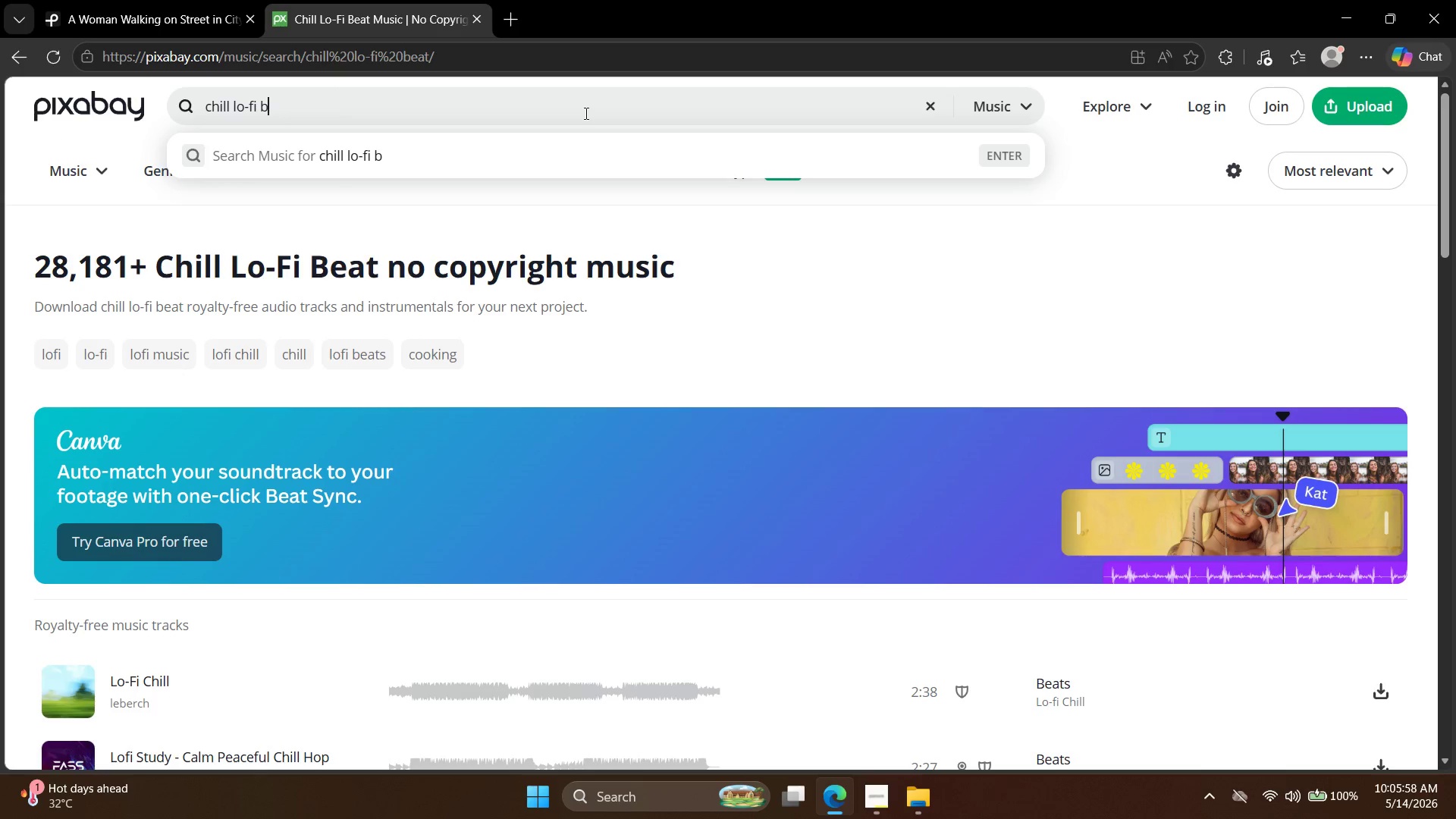 
key(Backspace)
 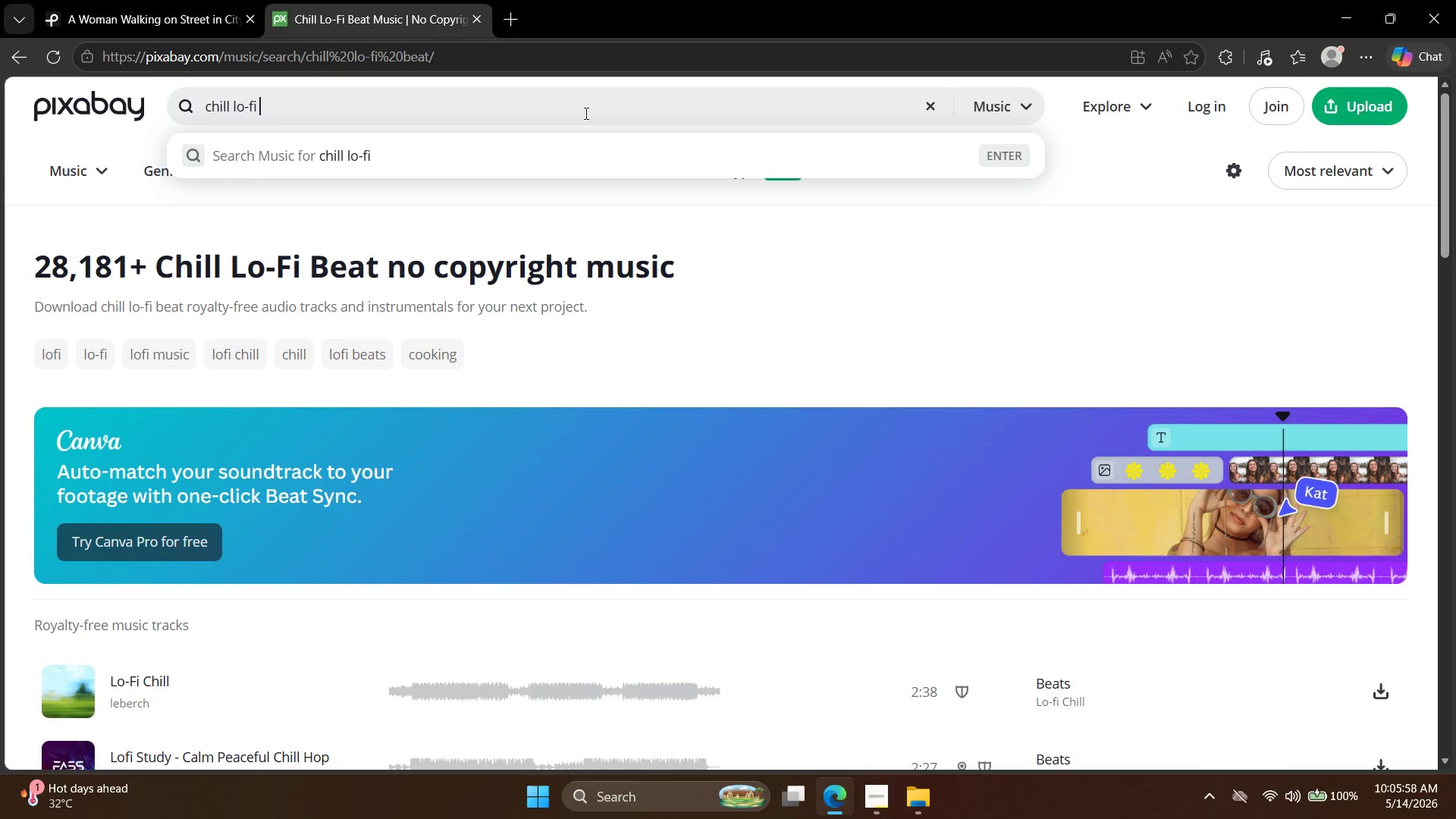 
key(Backspace)
 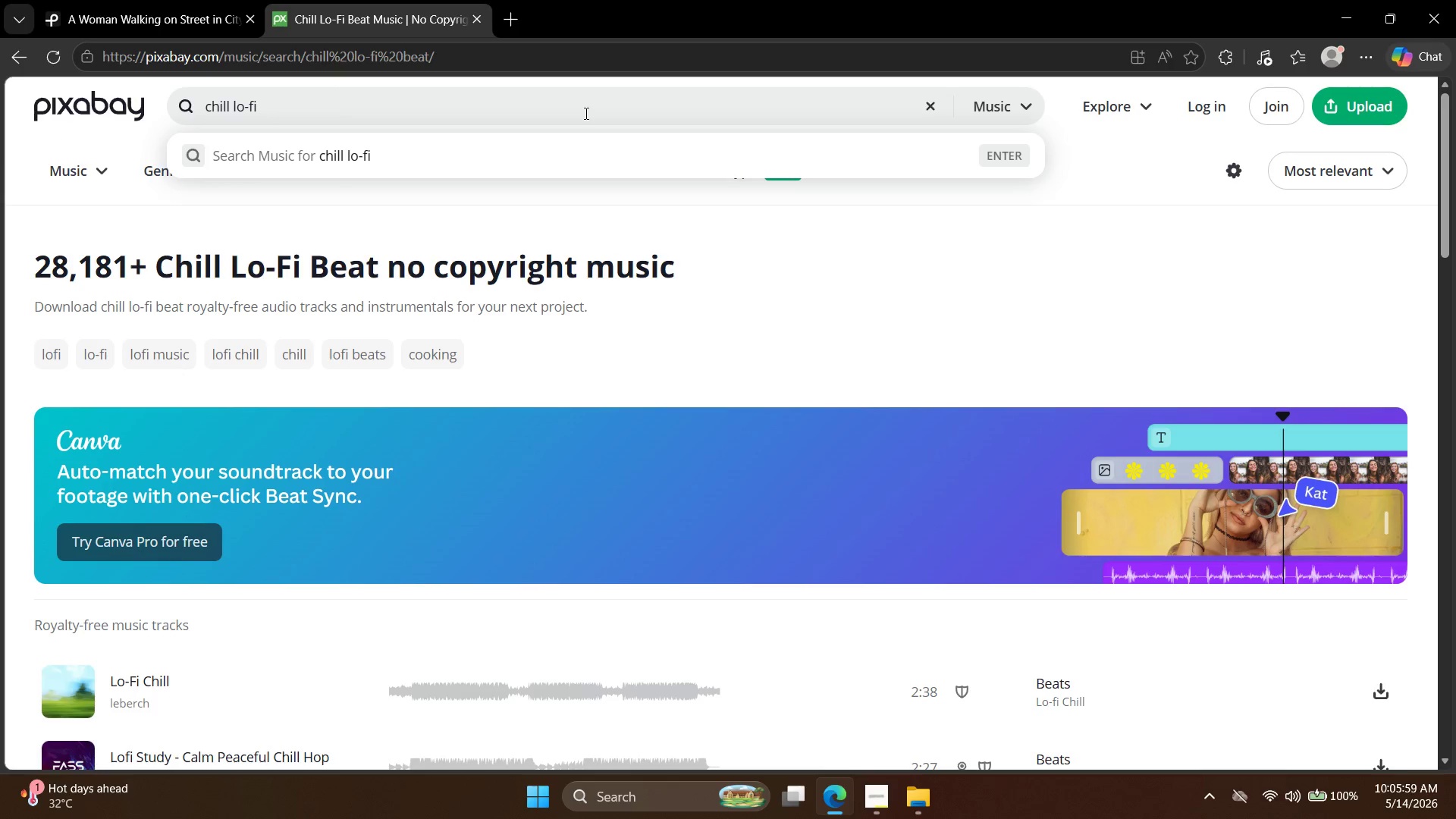 
key(Enter)
 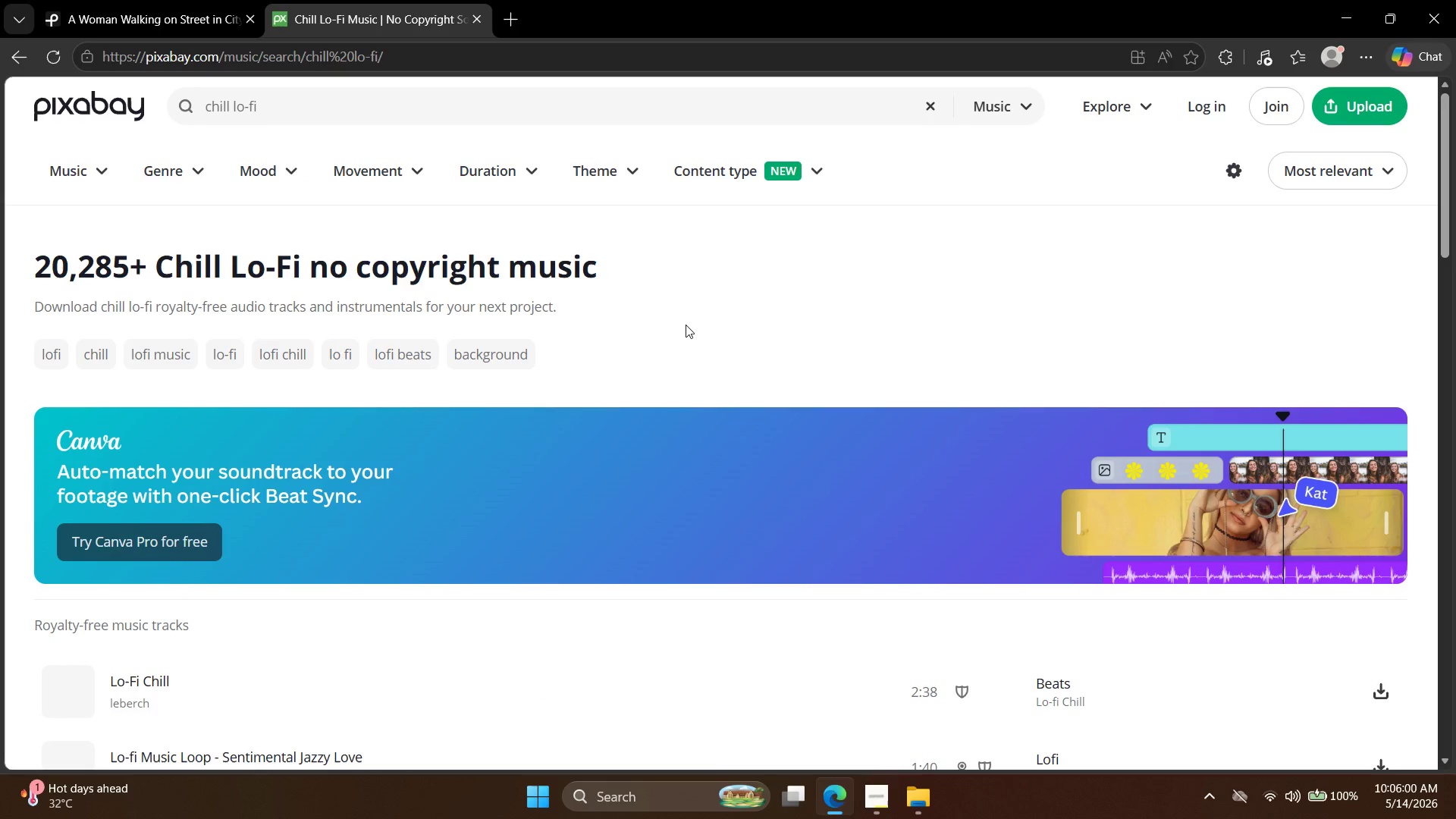 
scroll: coordinate [350, 405], scroll_direction: down, amount: 2.0
 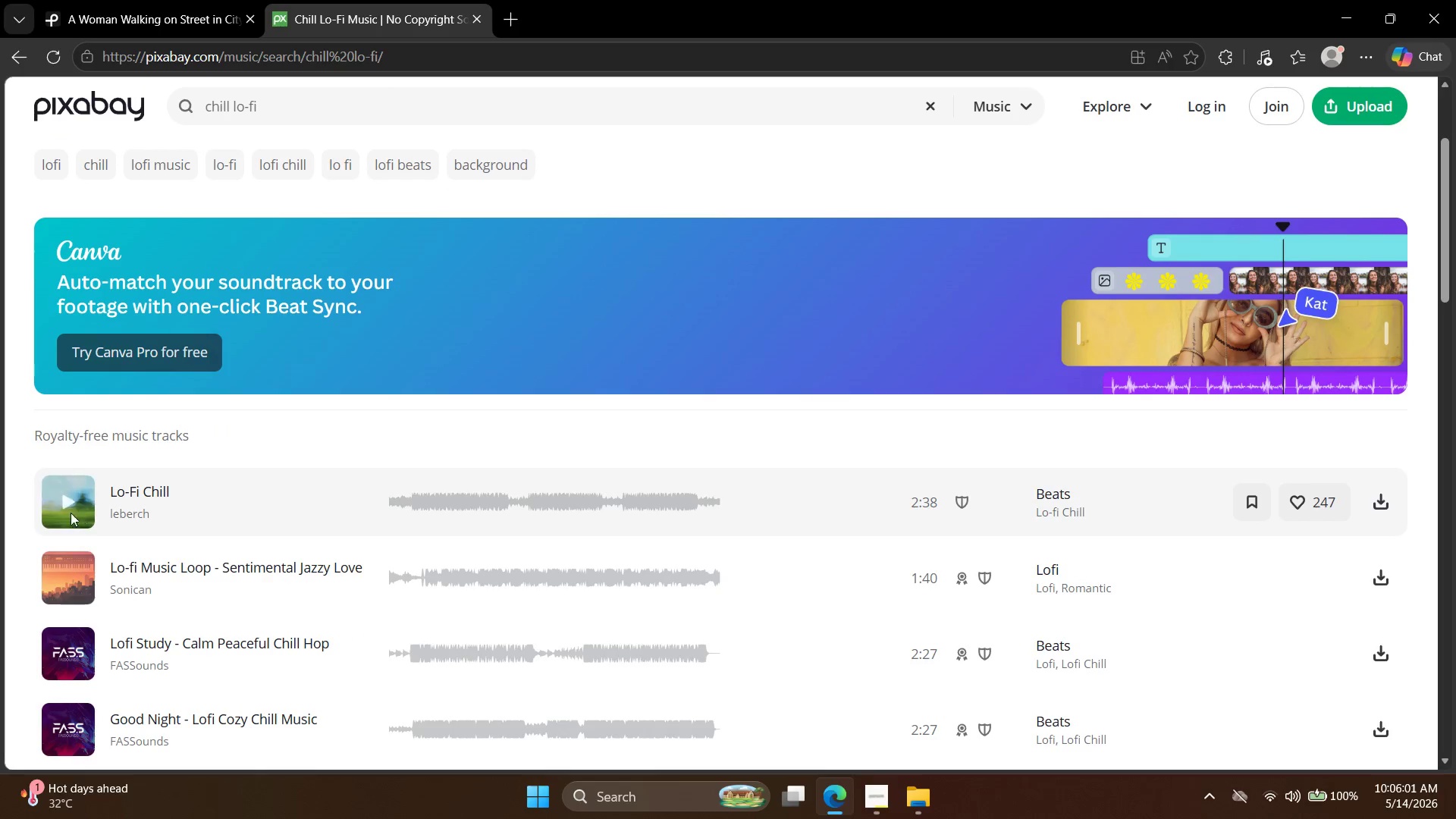 
left_click([66, 499])
 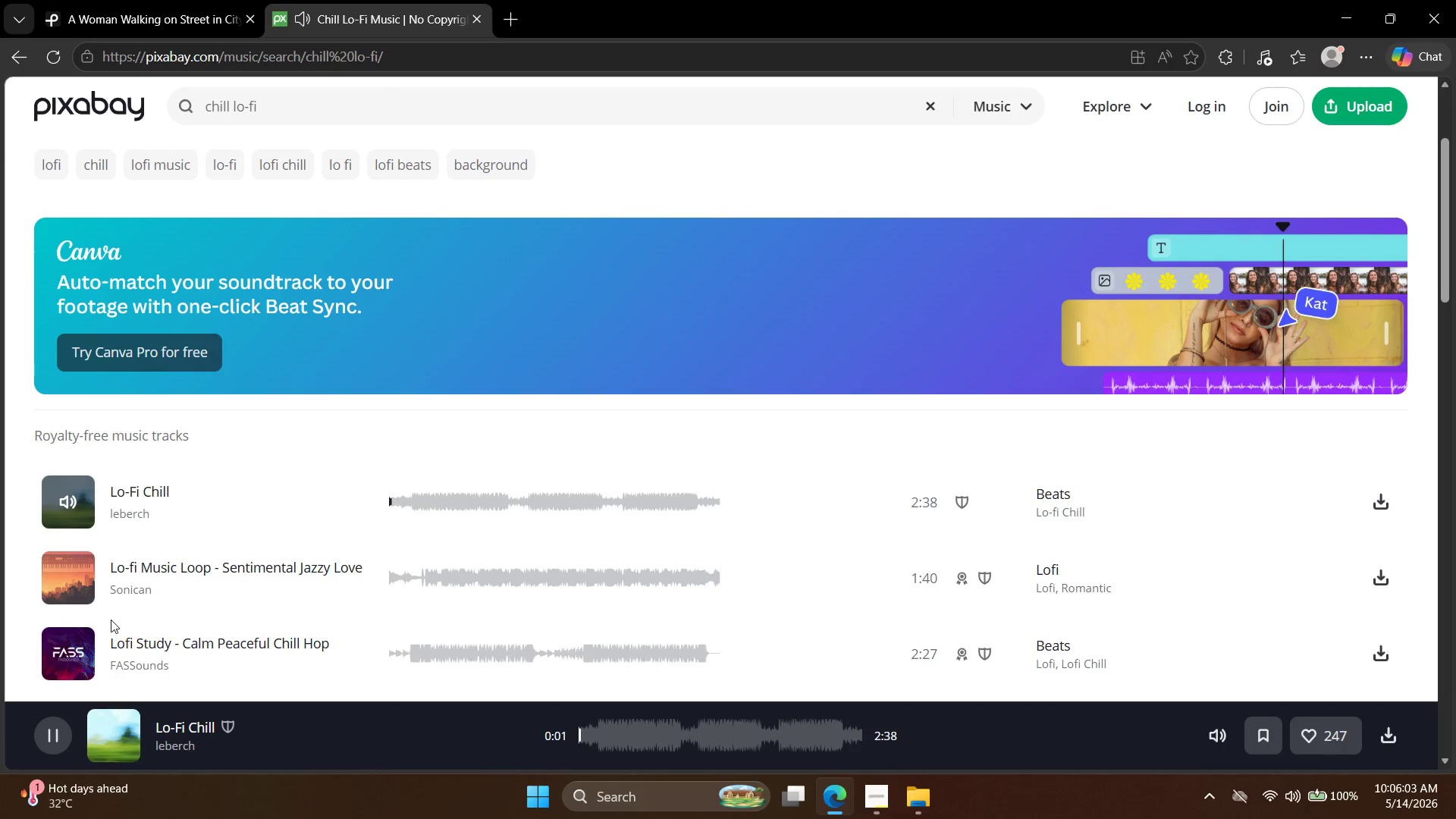 
left_click([75, 648])
 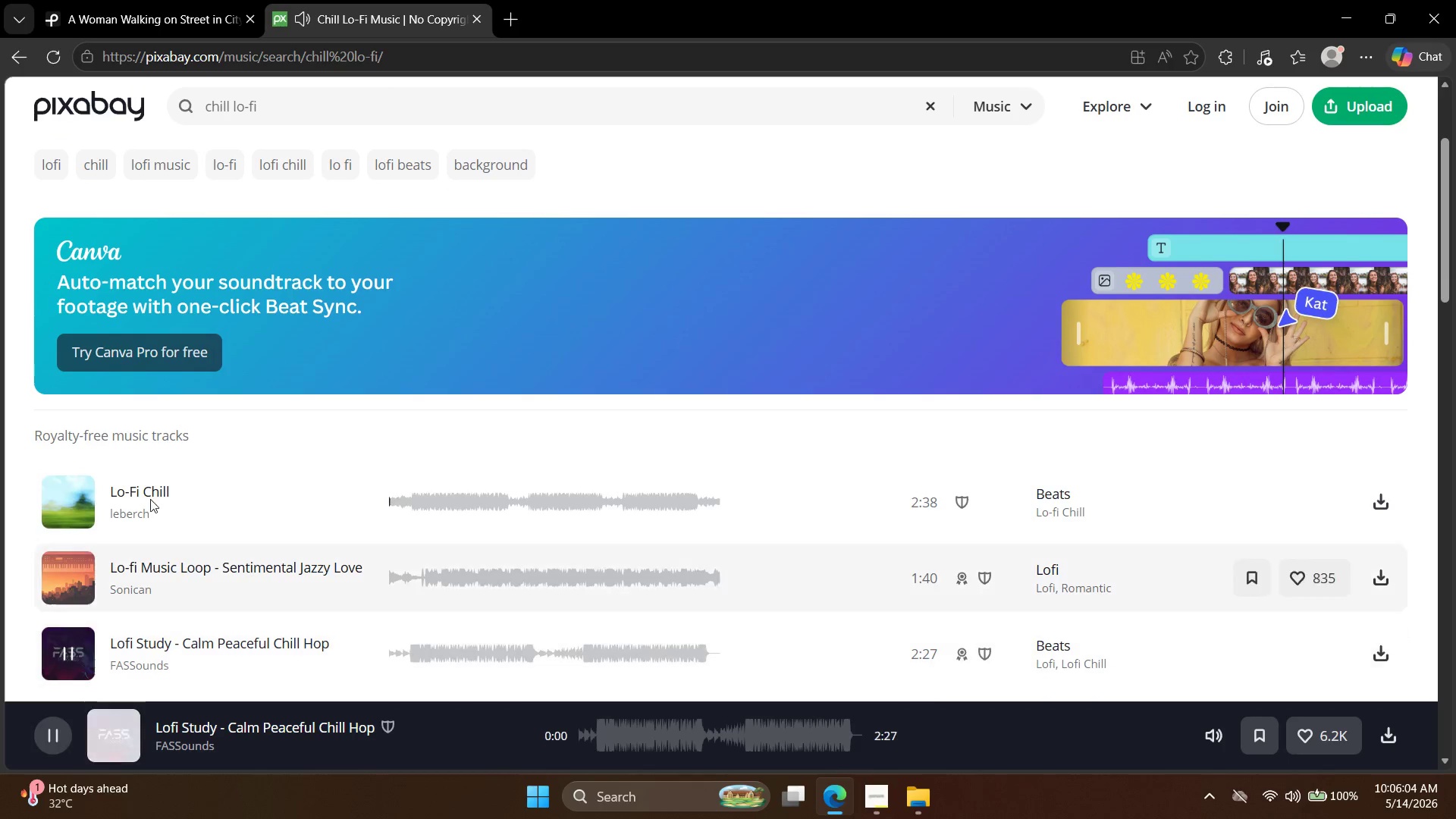 
scroll: coordinate [184, 464], scroll_direction: down, amount: 2.0
 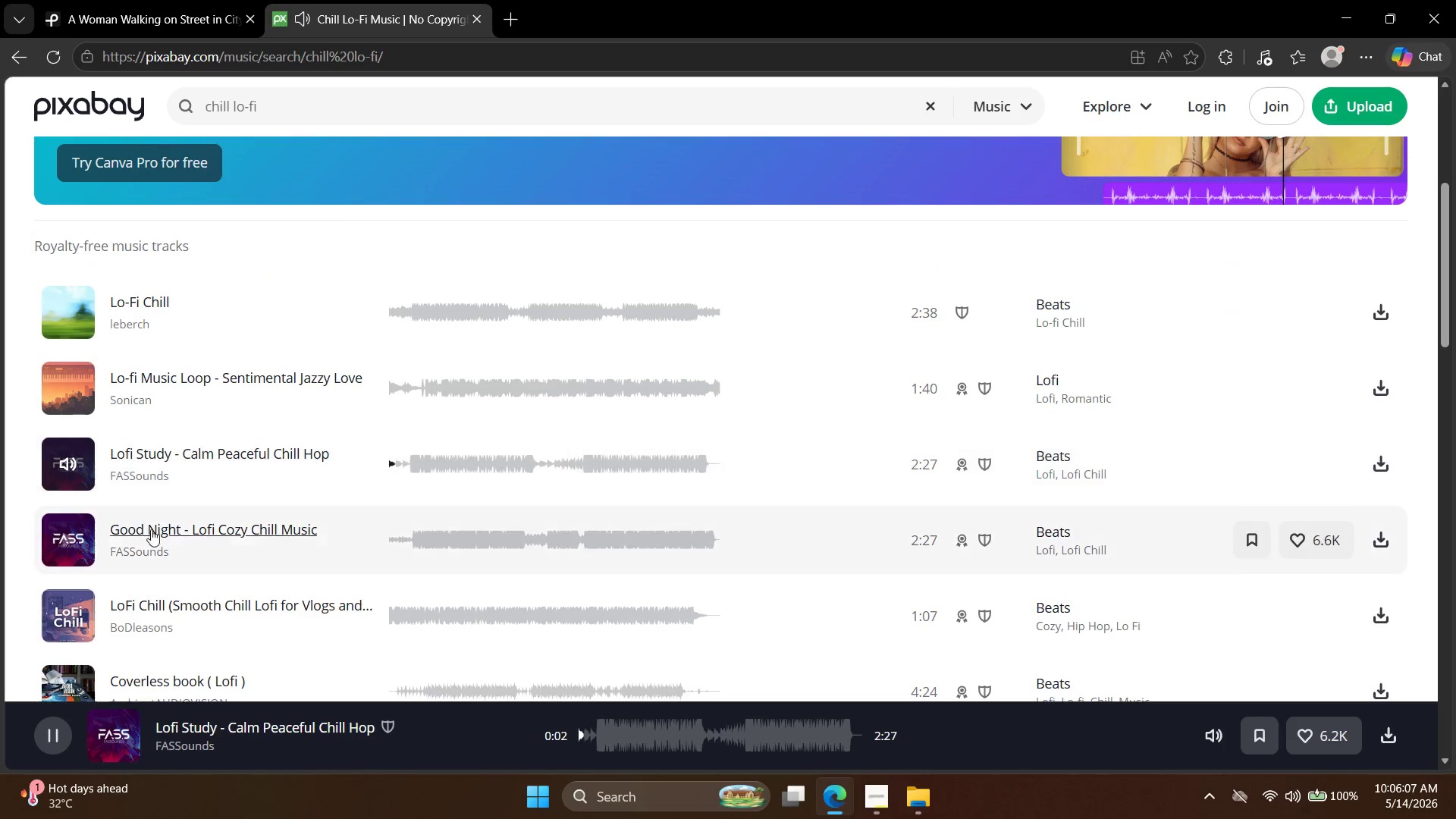 
left_click([64, 603])
 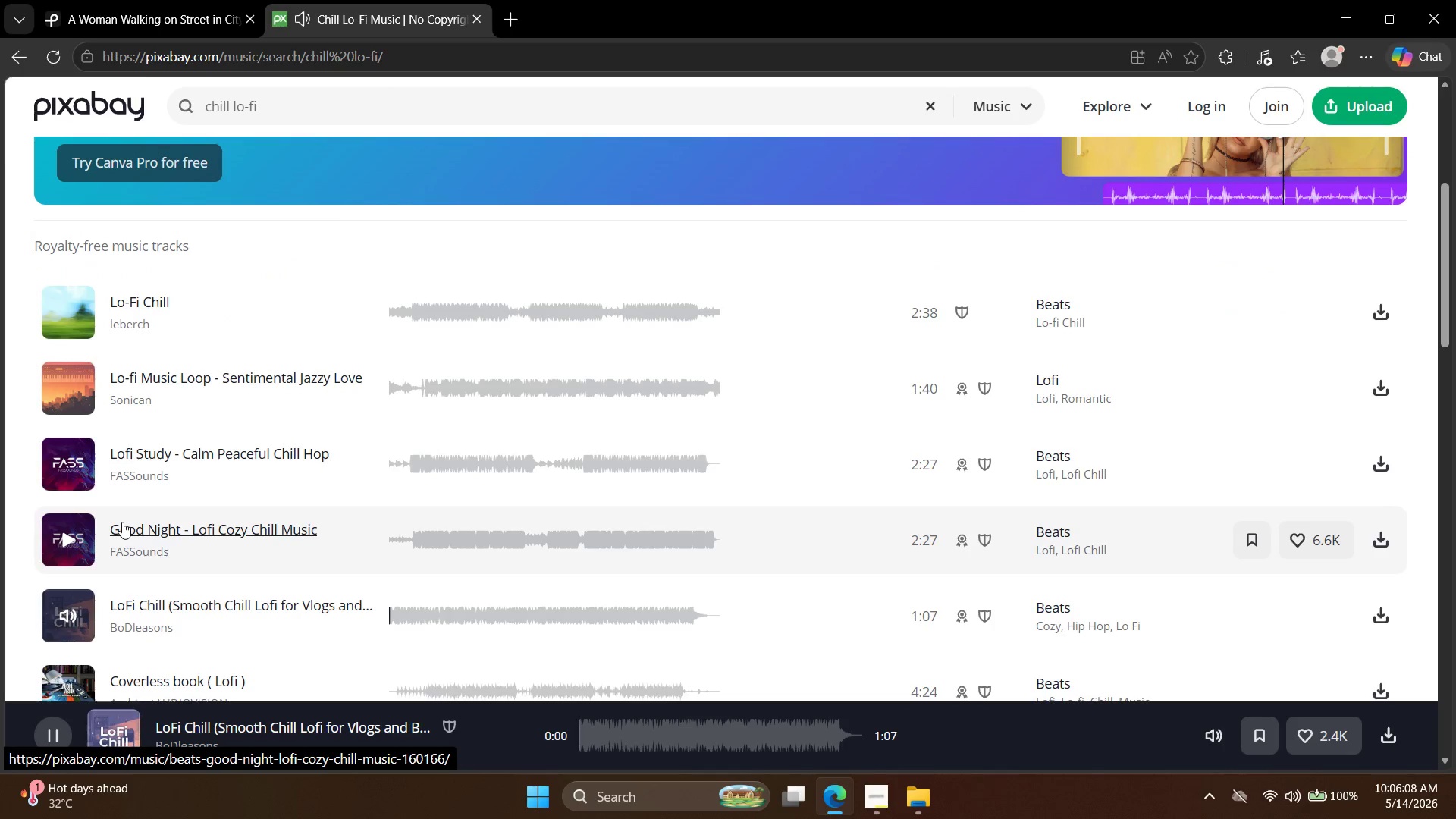 
scroll: coordinate [121, 523], scroll_direction: down, amount: 2.0
 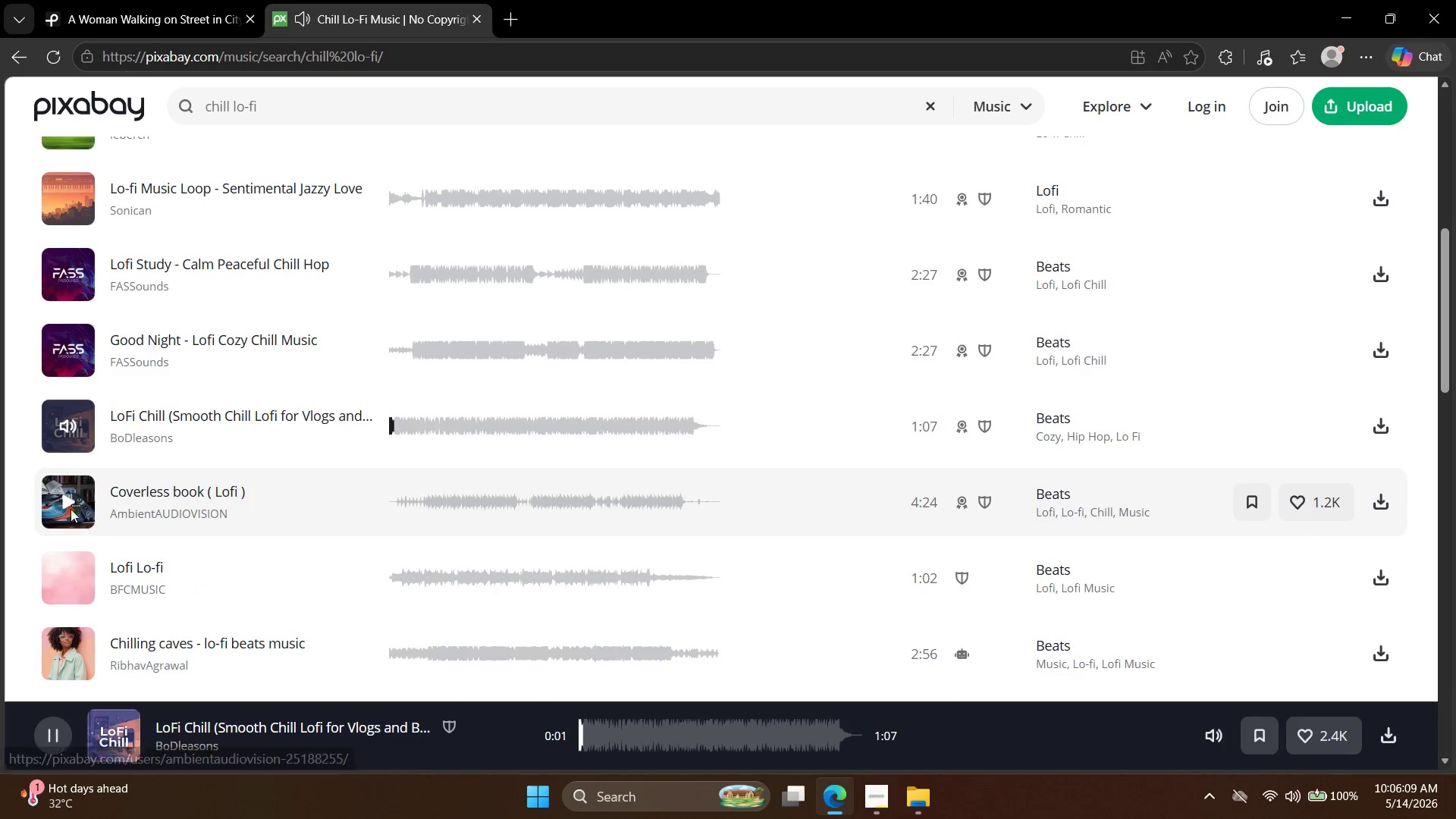 
left_click([71, 500])
 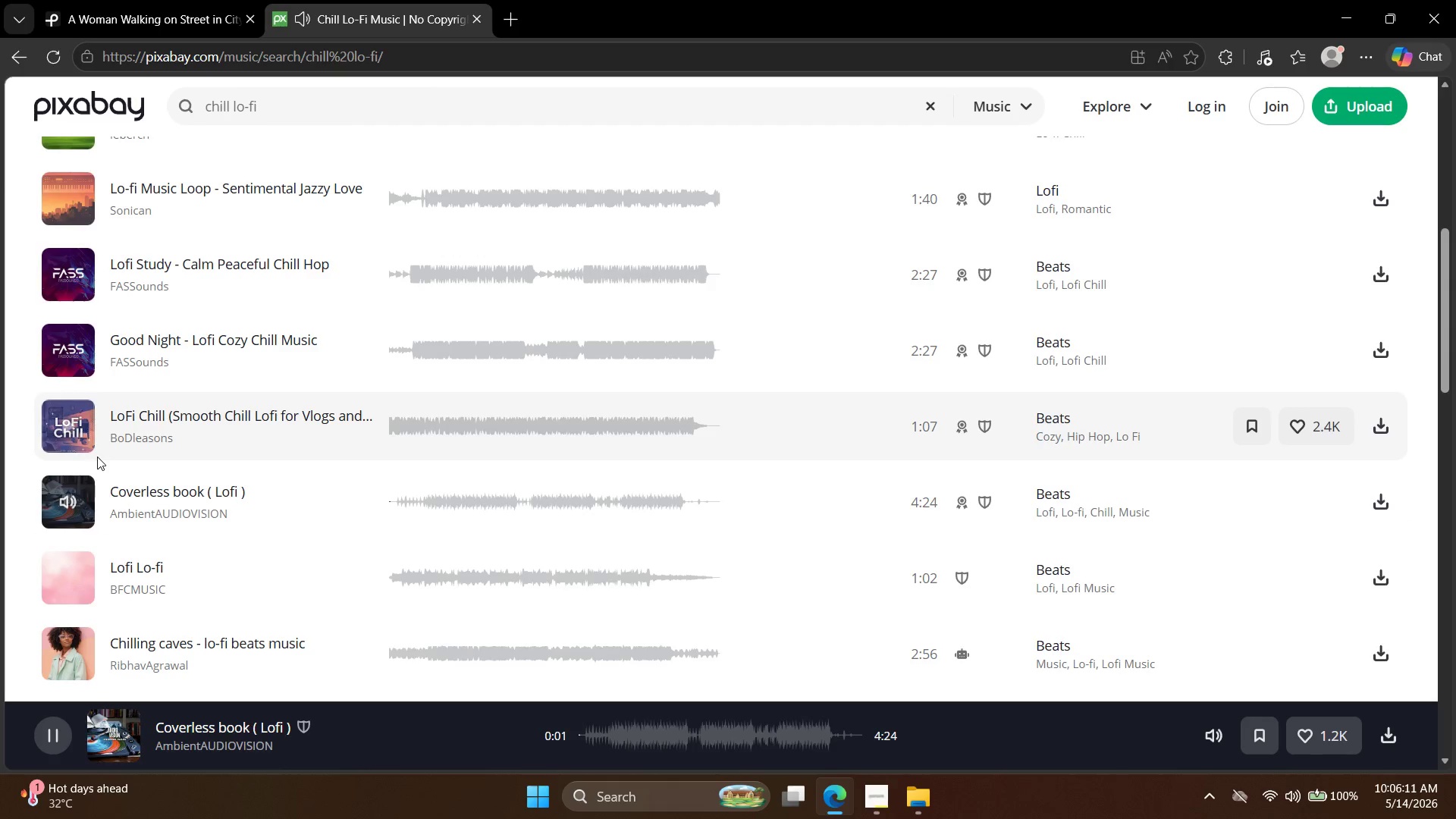 
left_click([74, 581])
 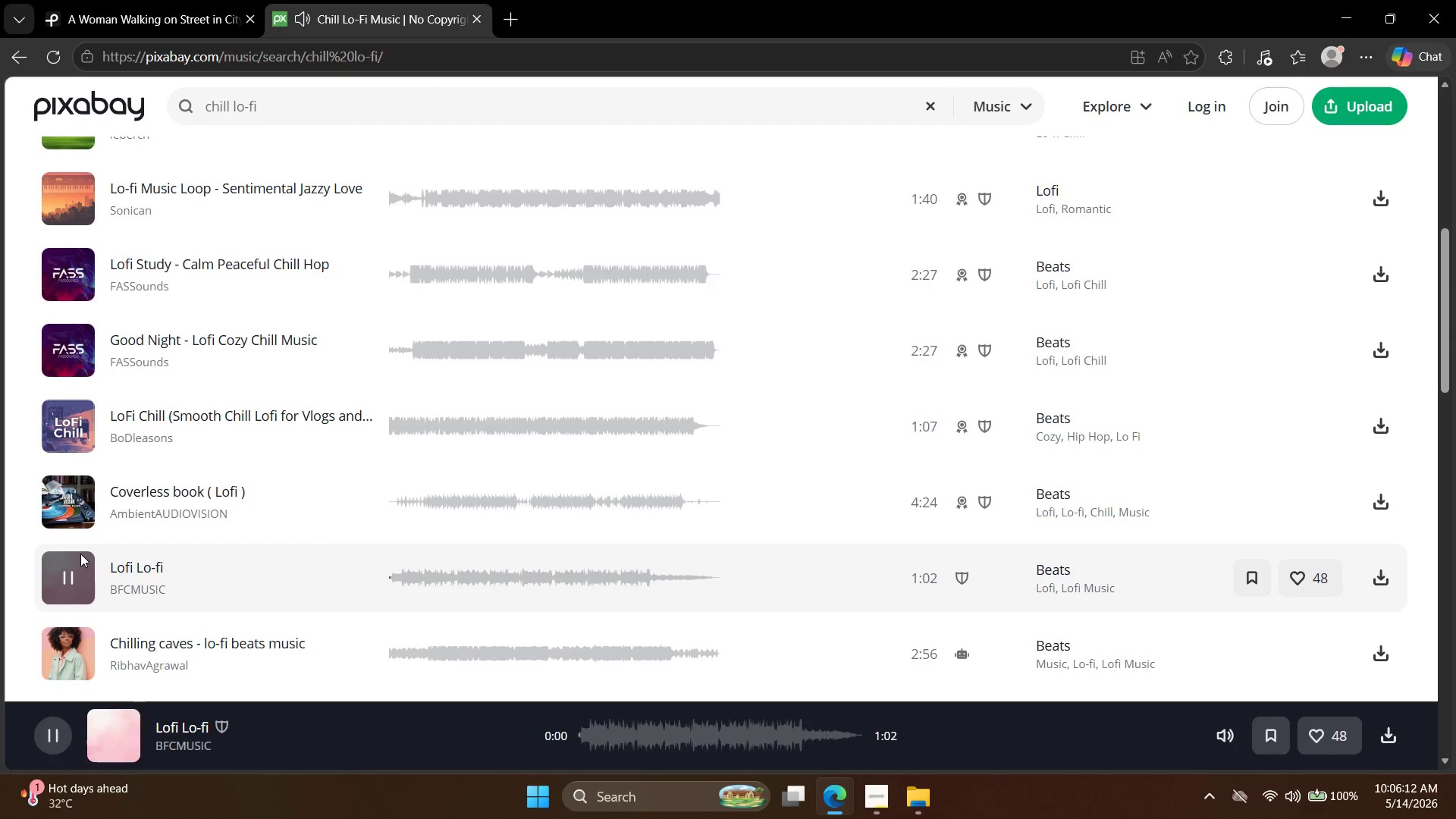 
scroll: coordinate [80, 552], scroll_direction: down, amount: 2.0
 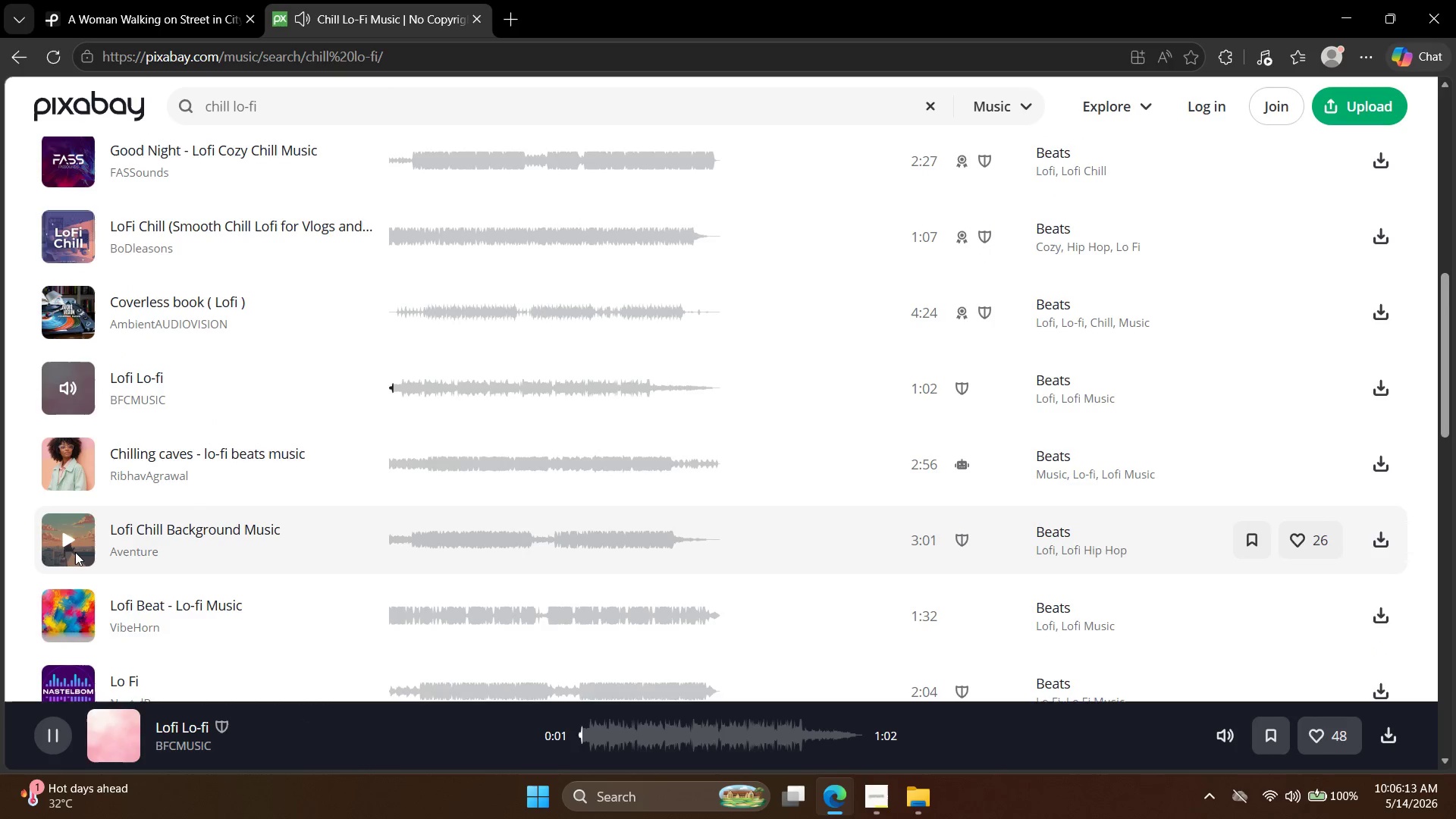 
left_click([70, 549])
 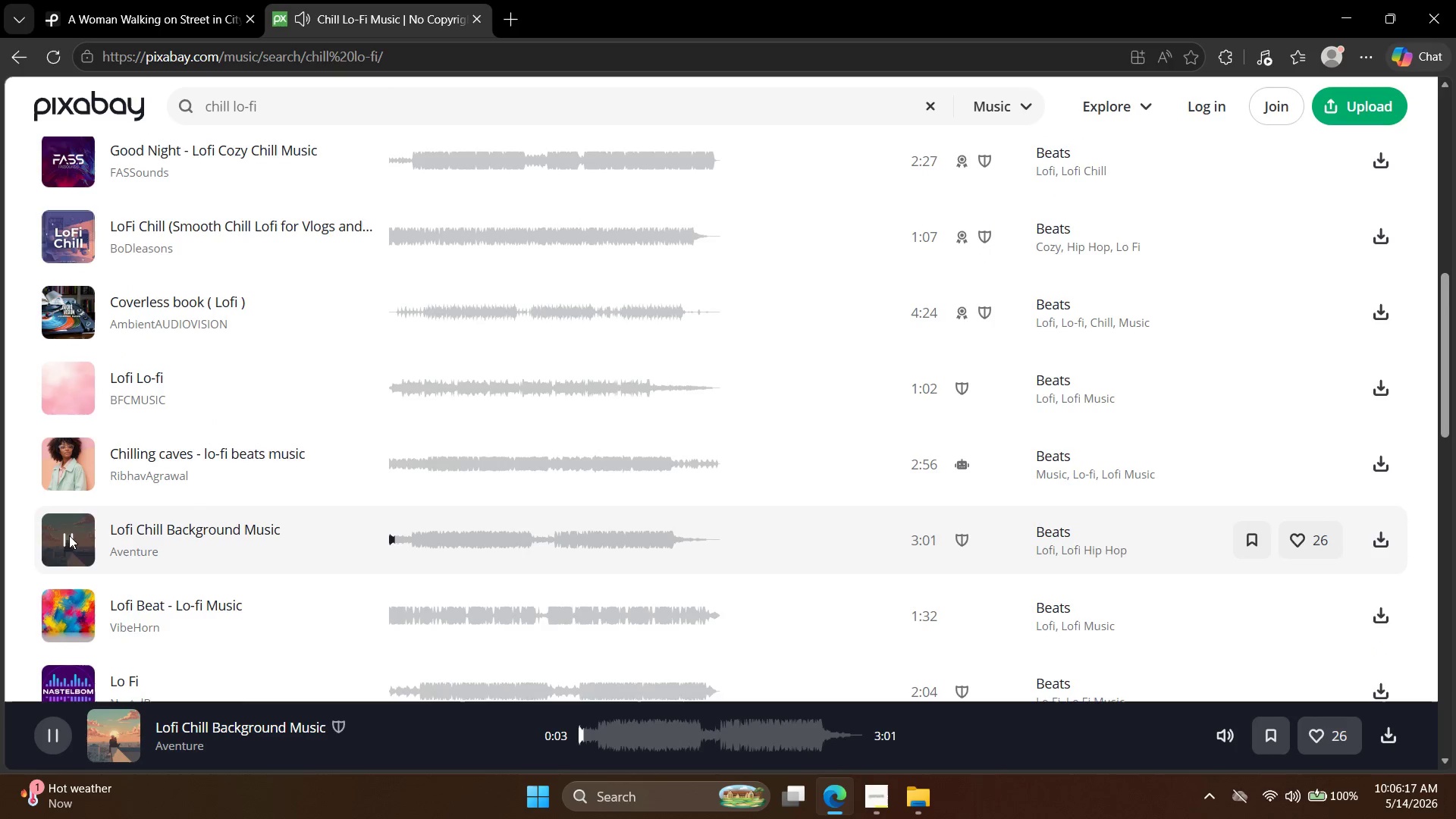 
left_click([418, 536])
 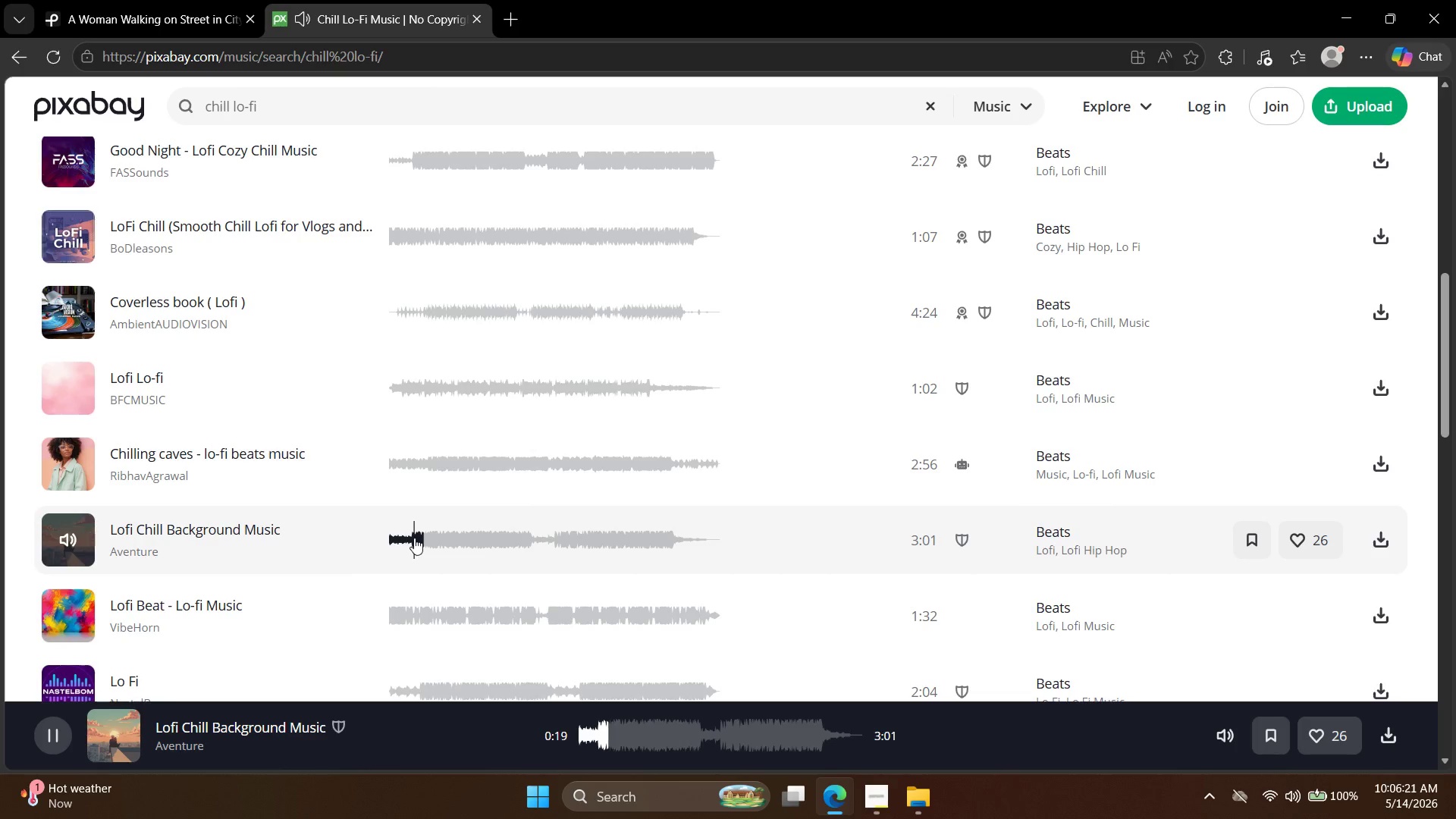 
left_click([414, 538])
 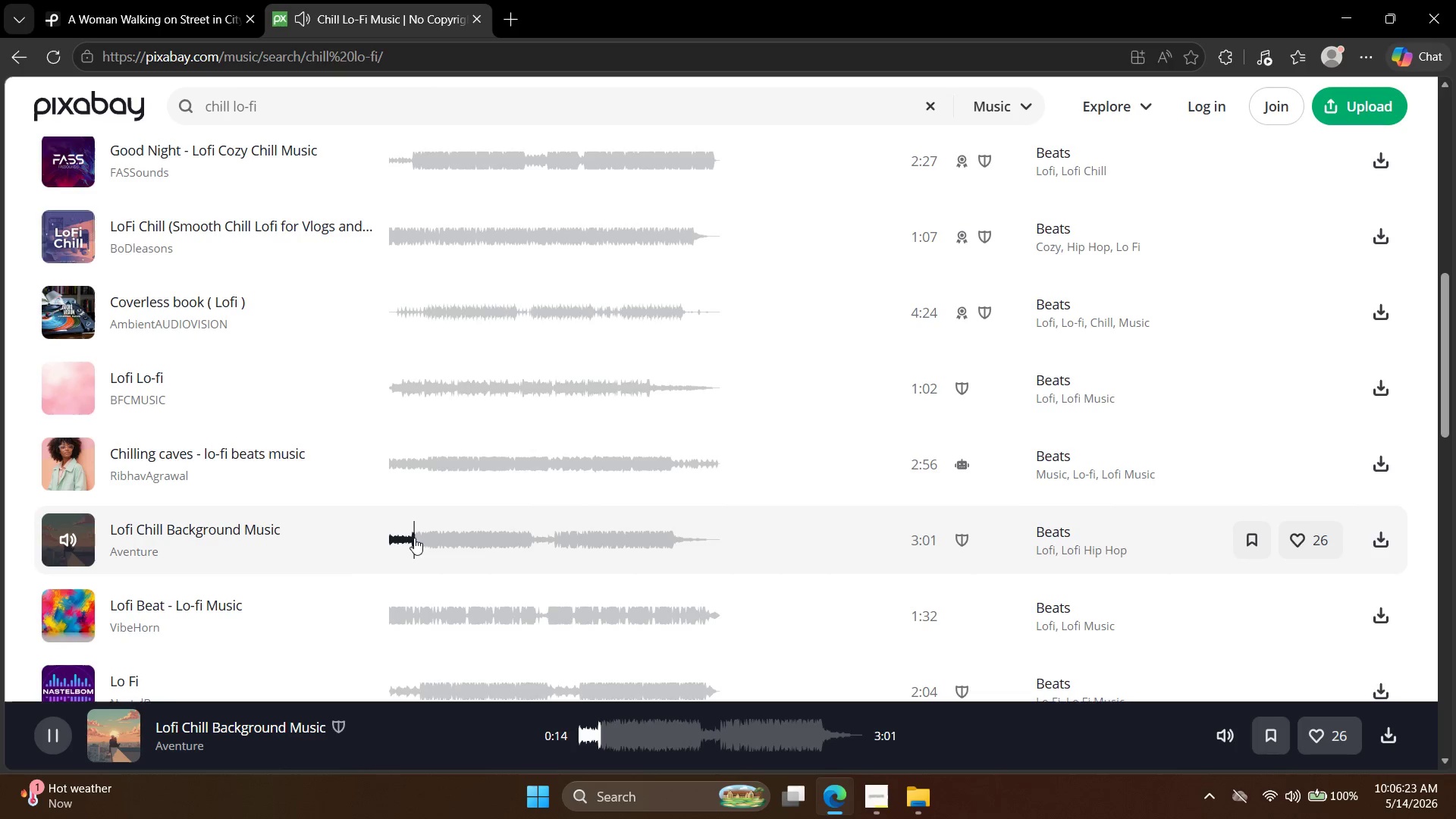 
scroll: coordinate [131, 510], scroll_direction: down, amount: 3.0
 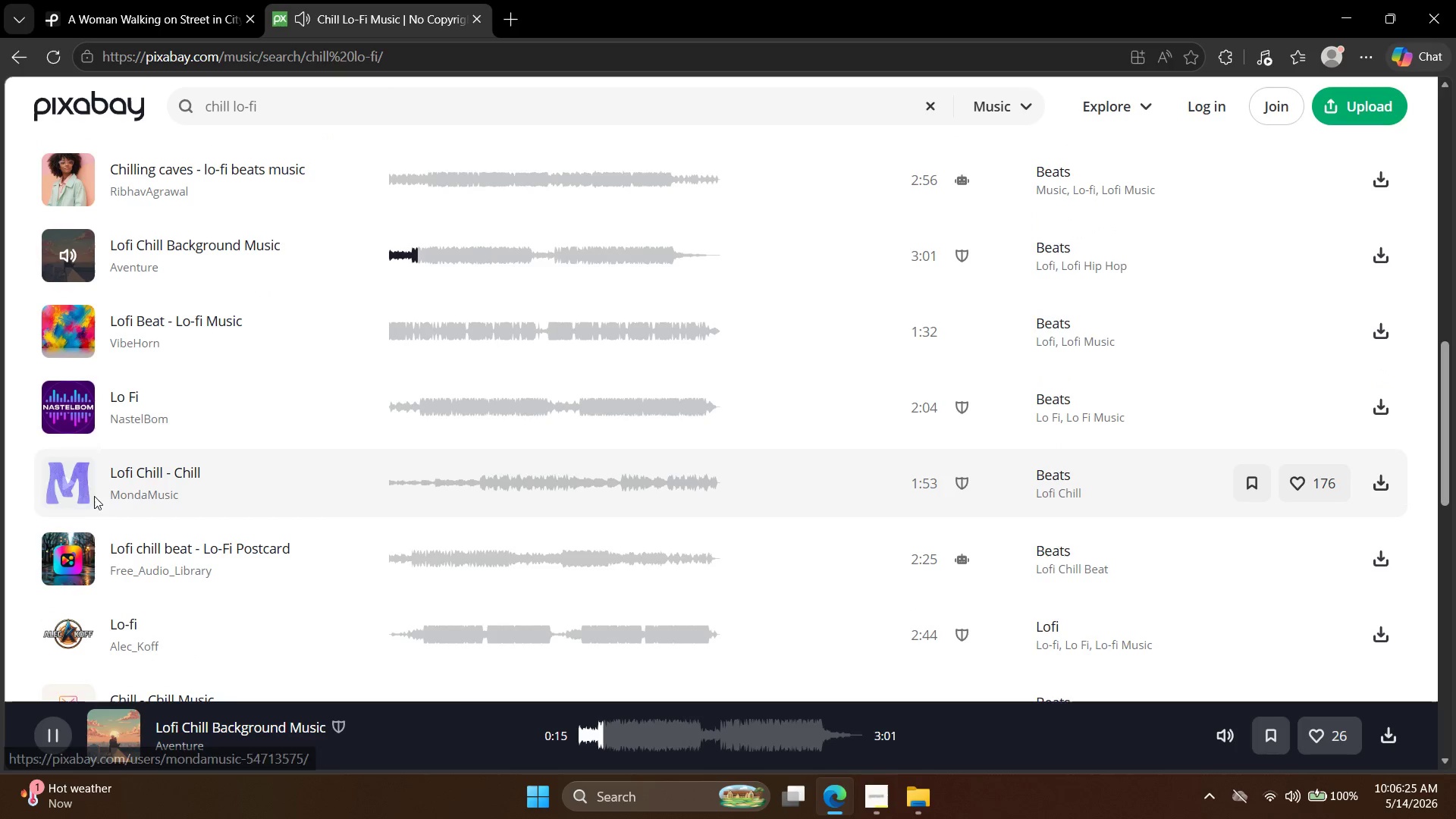 
left_click([62, 489])
 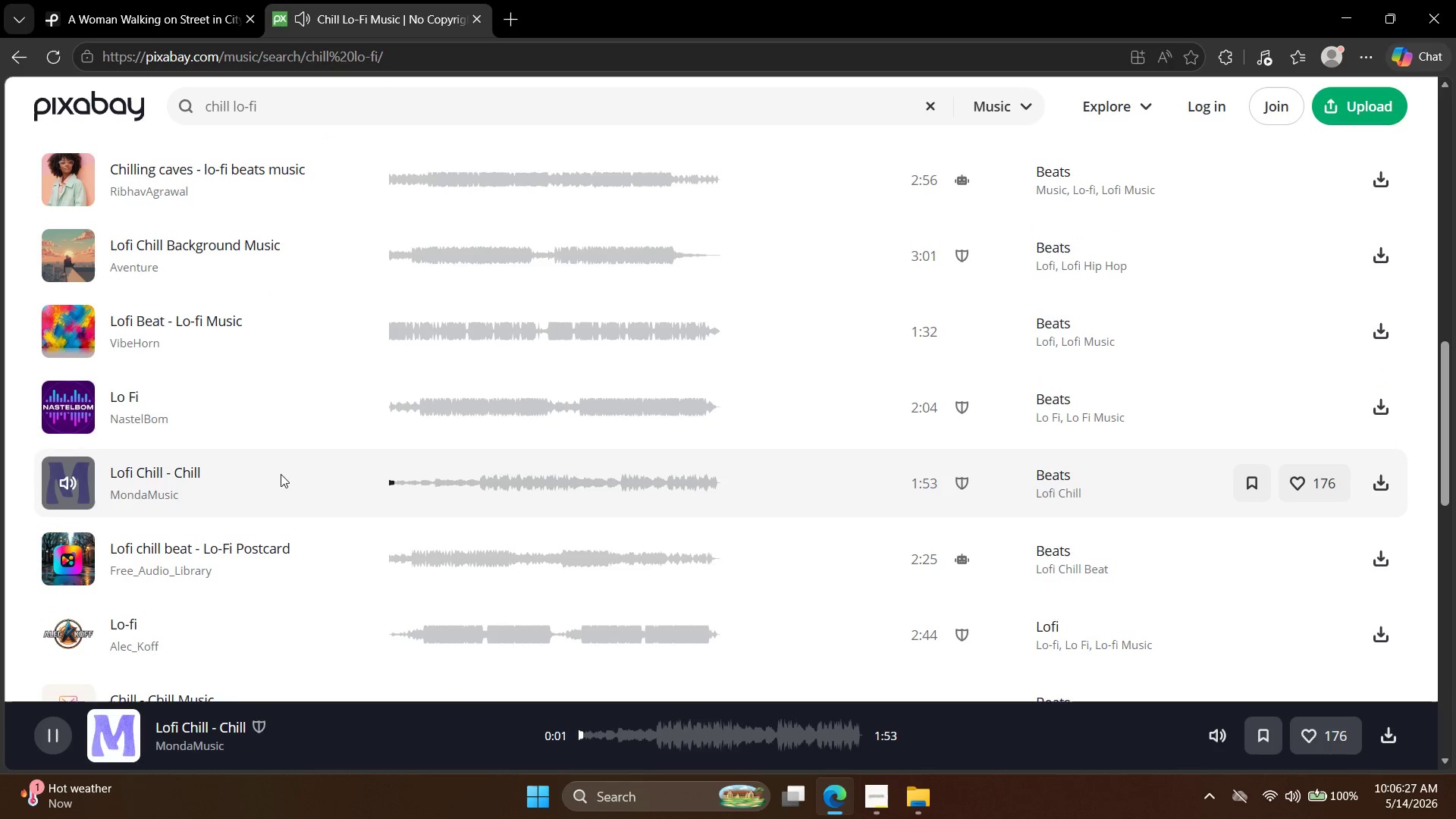 
scroll: coordinate [278, 472], scroll_direction: up, amount: 5.0
 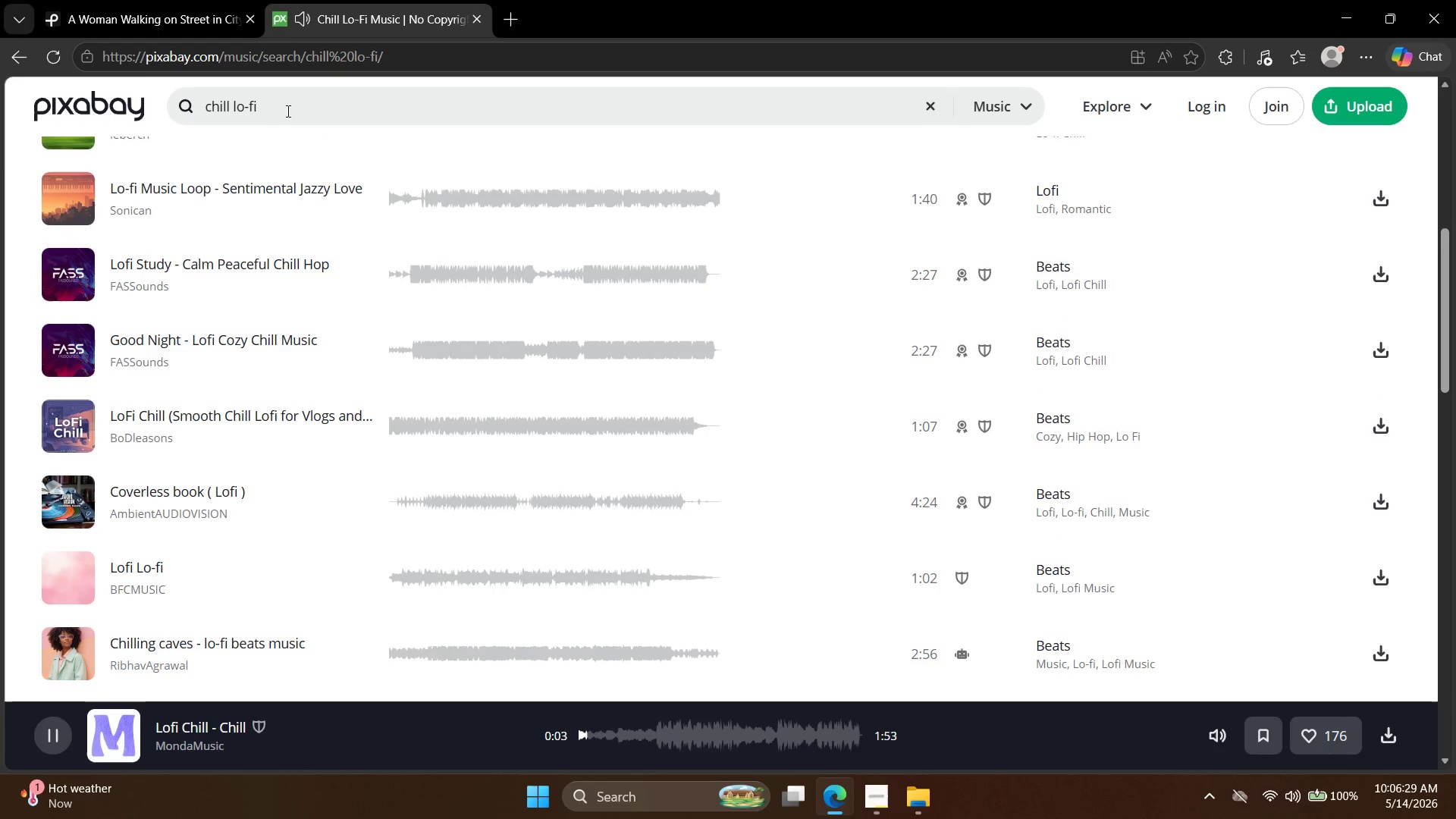 
double_click([287, 110])
 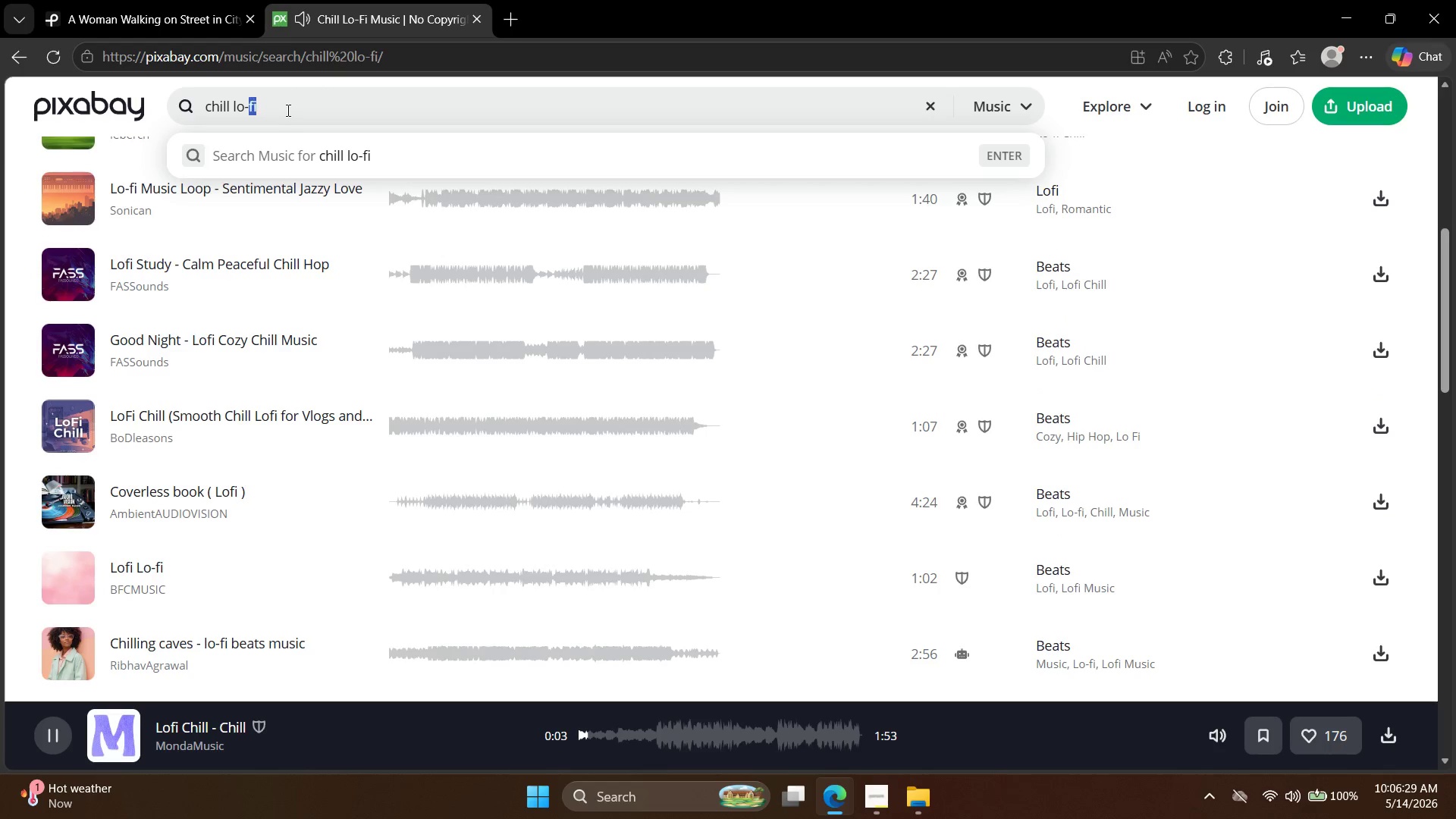 
triple_click([287, 110])
 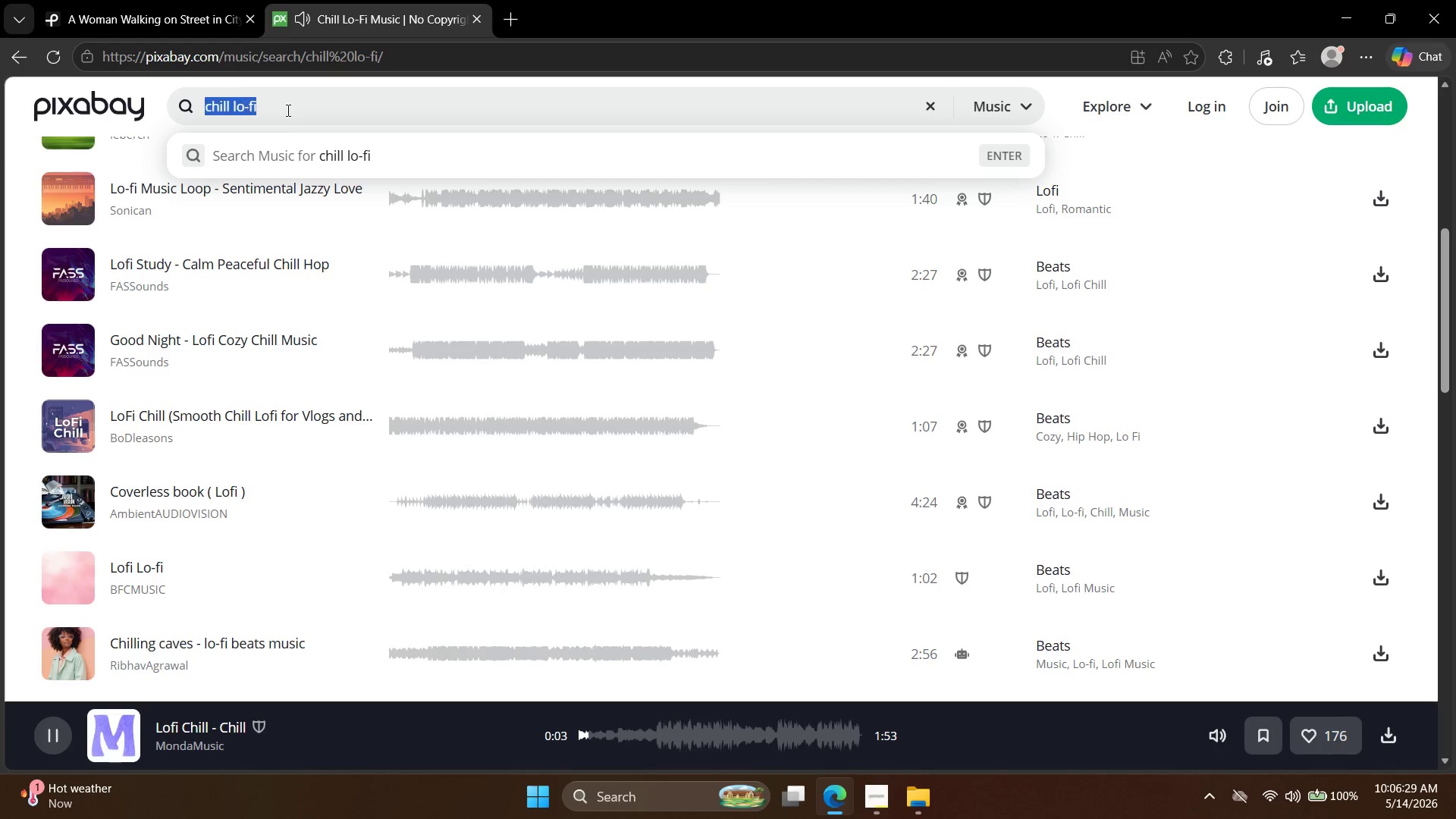 
triple_click([287, 110])
 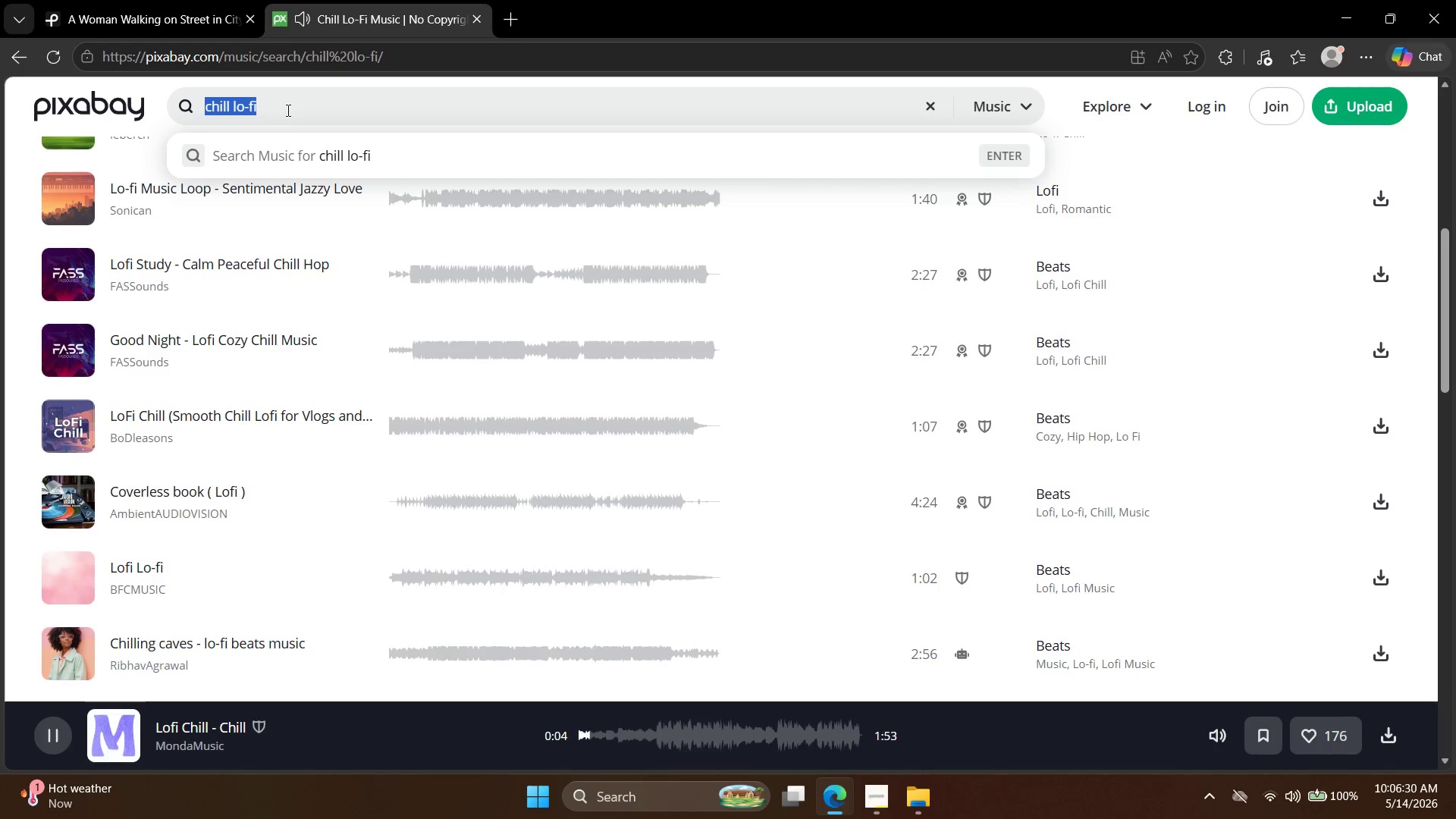 
type(golden hour lofi)
 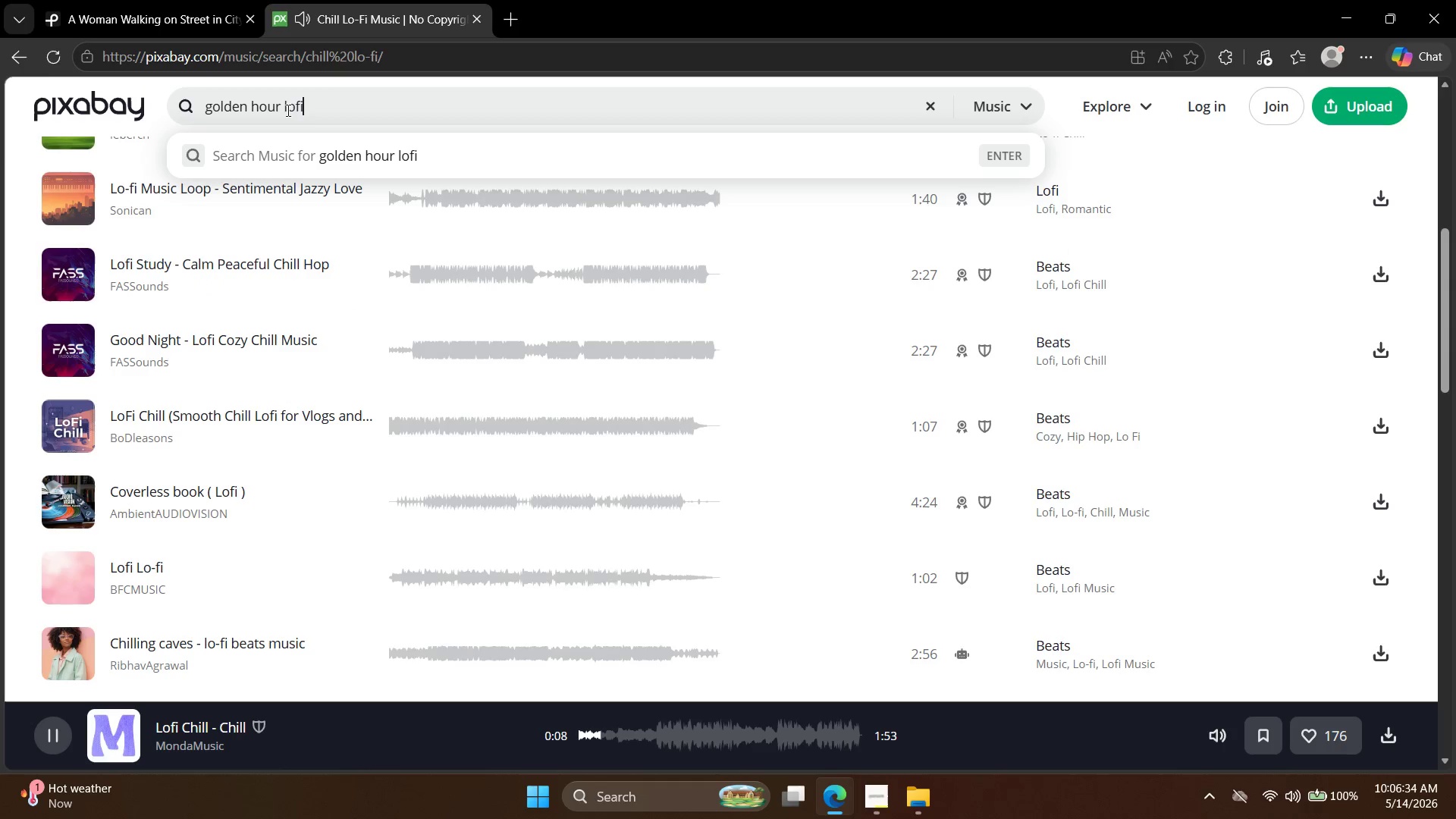 
key(Enter)
 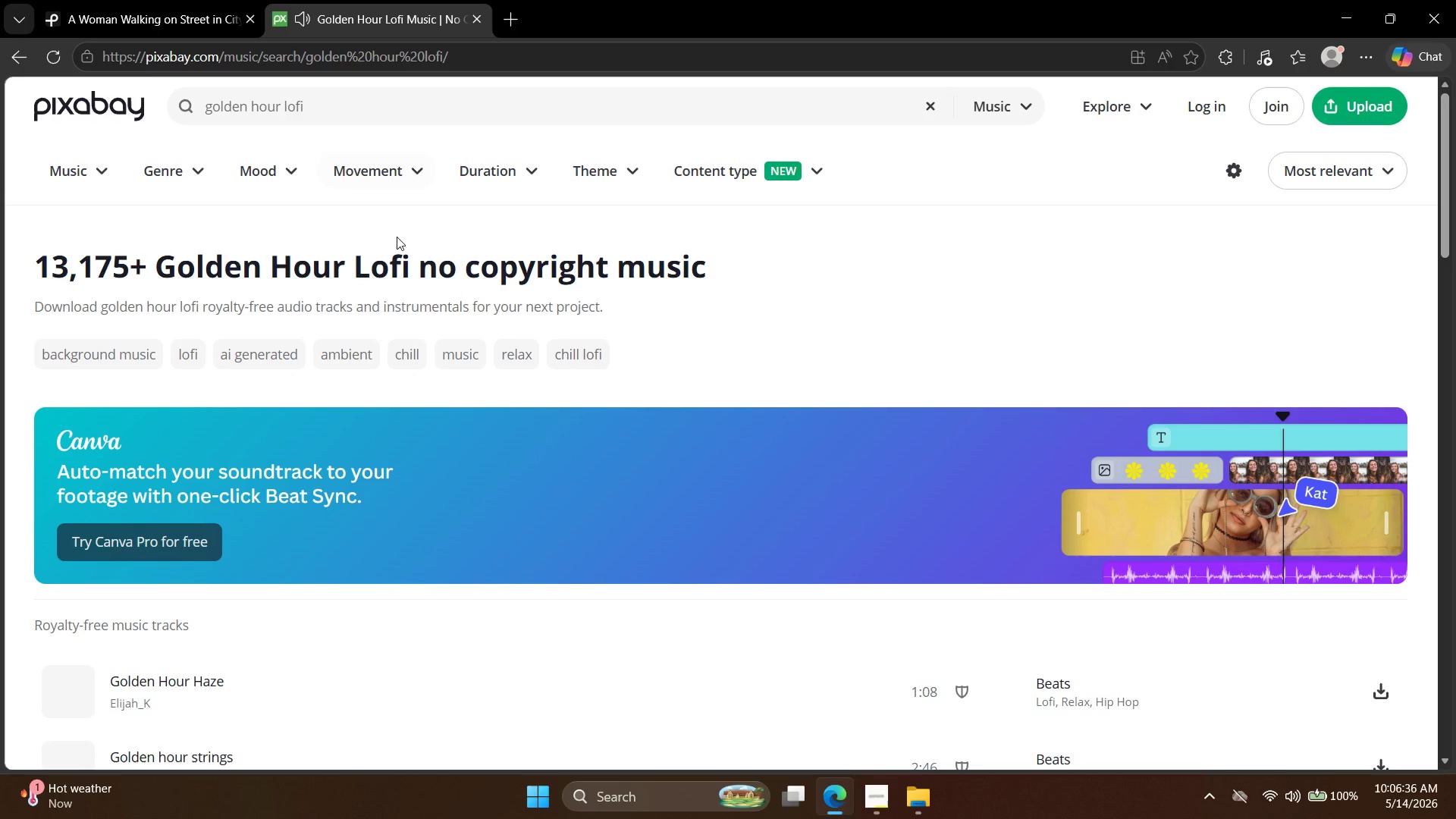 
scroll: coordinate [294, 362], scroll_direction: down, amount: 2.0
 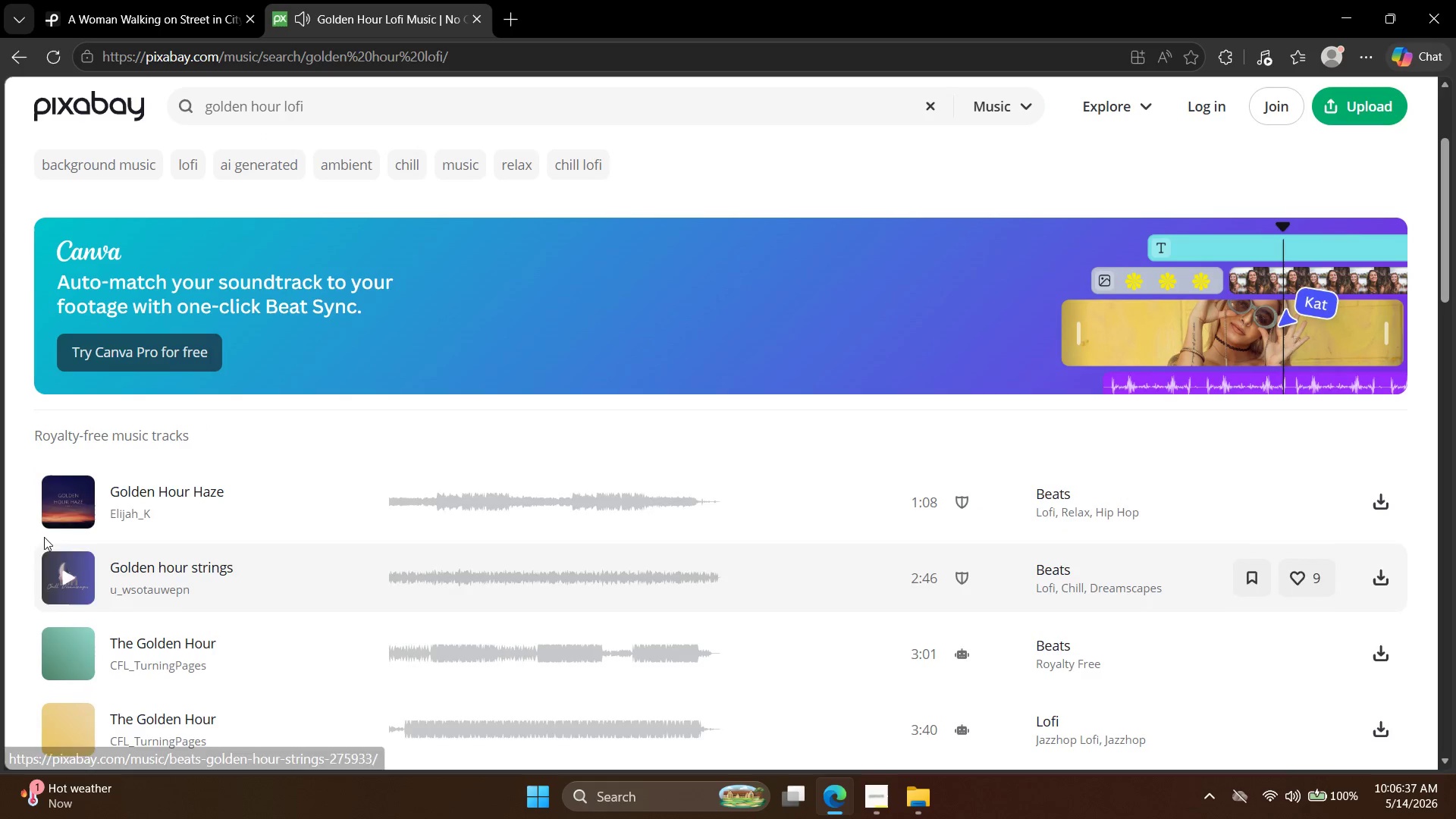 
left_click([49, 523])
 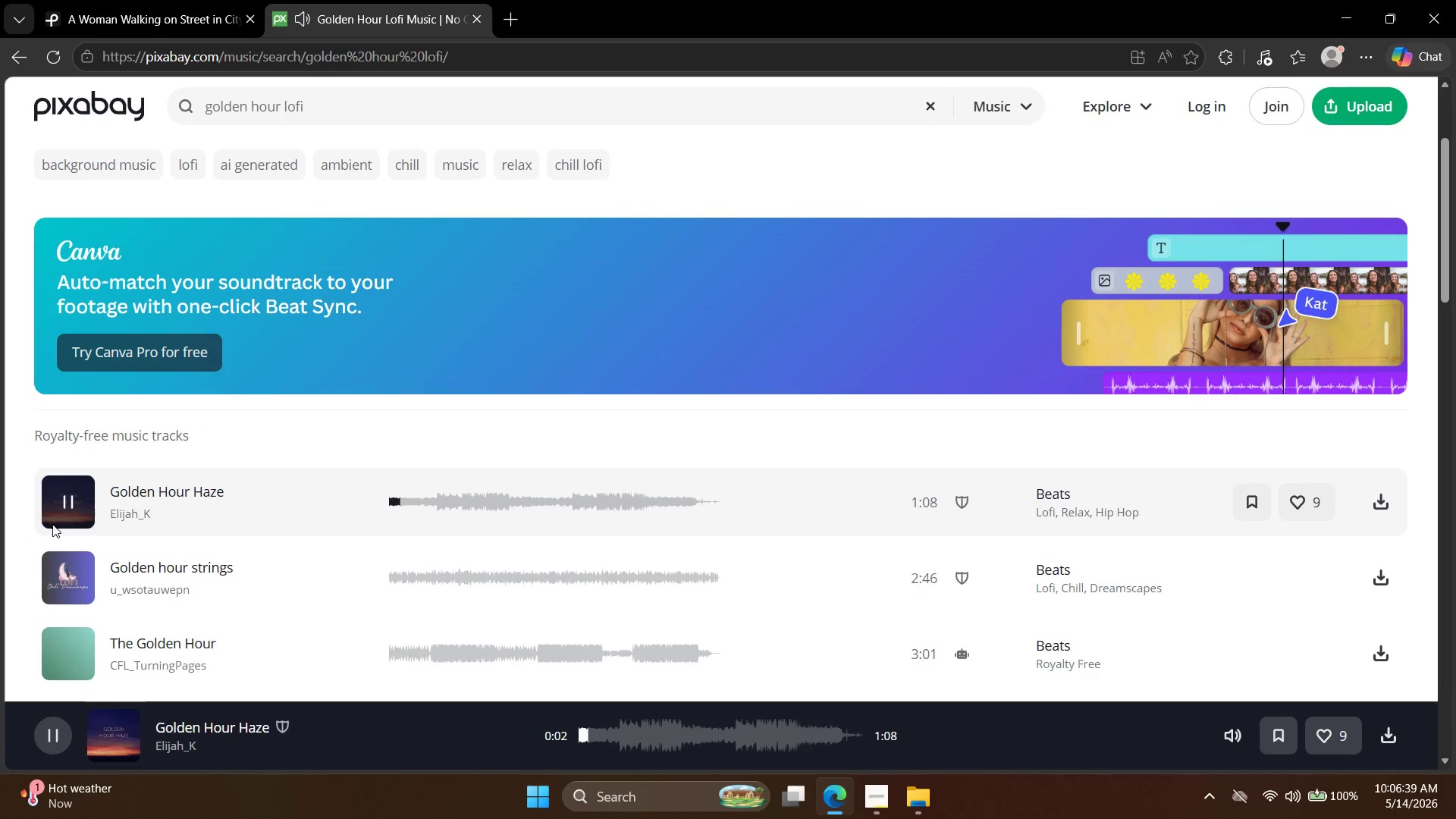 
left_click([67, 574])
 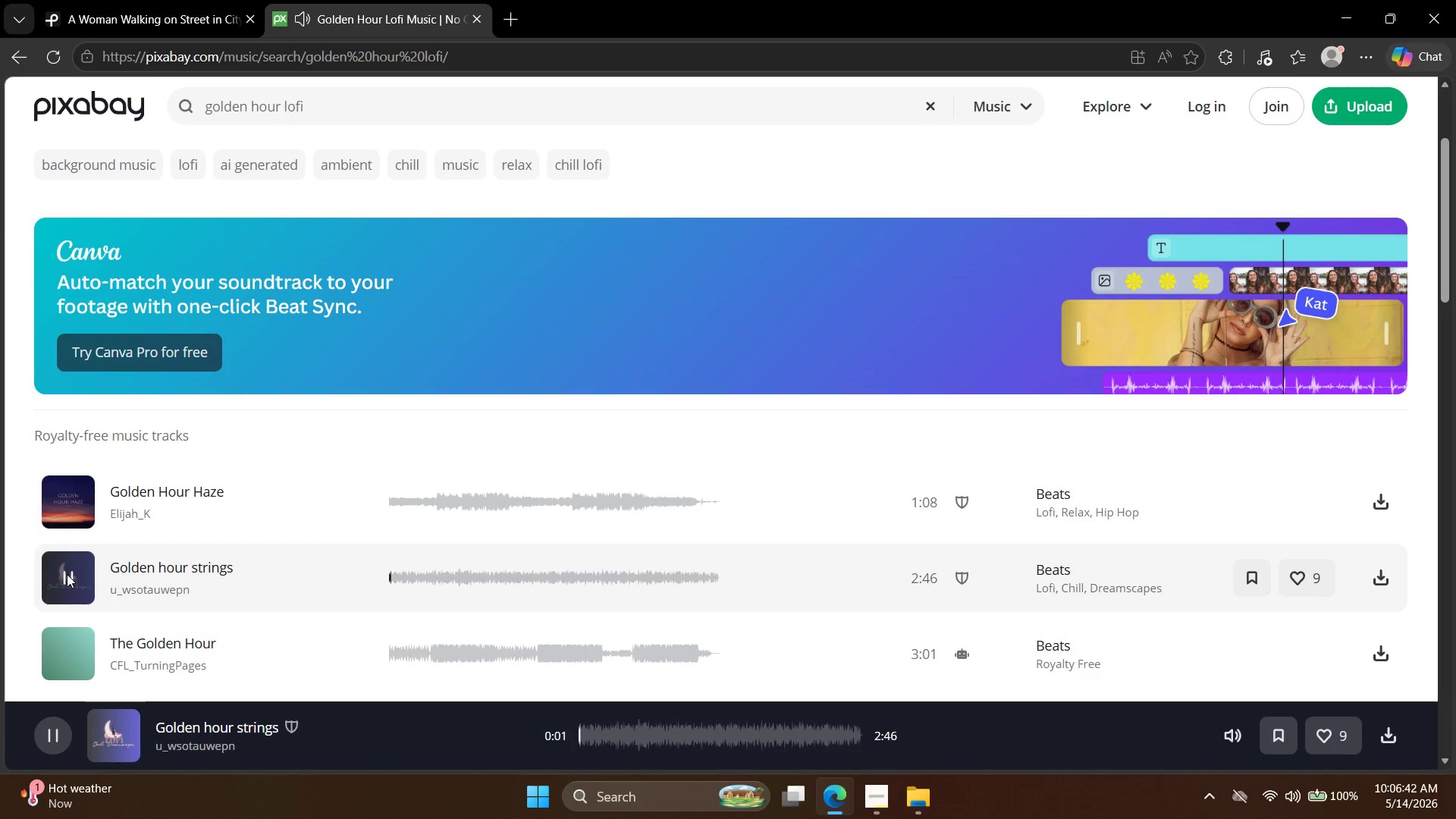 
mouse_move([71, 573])
 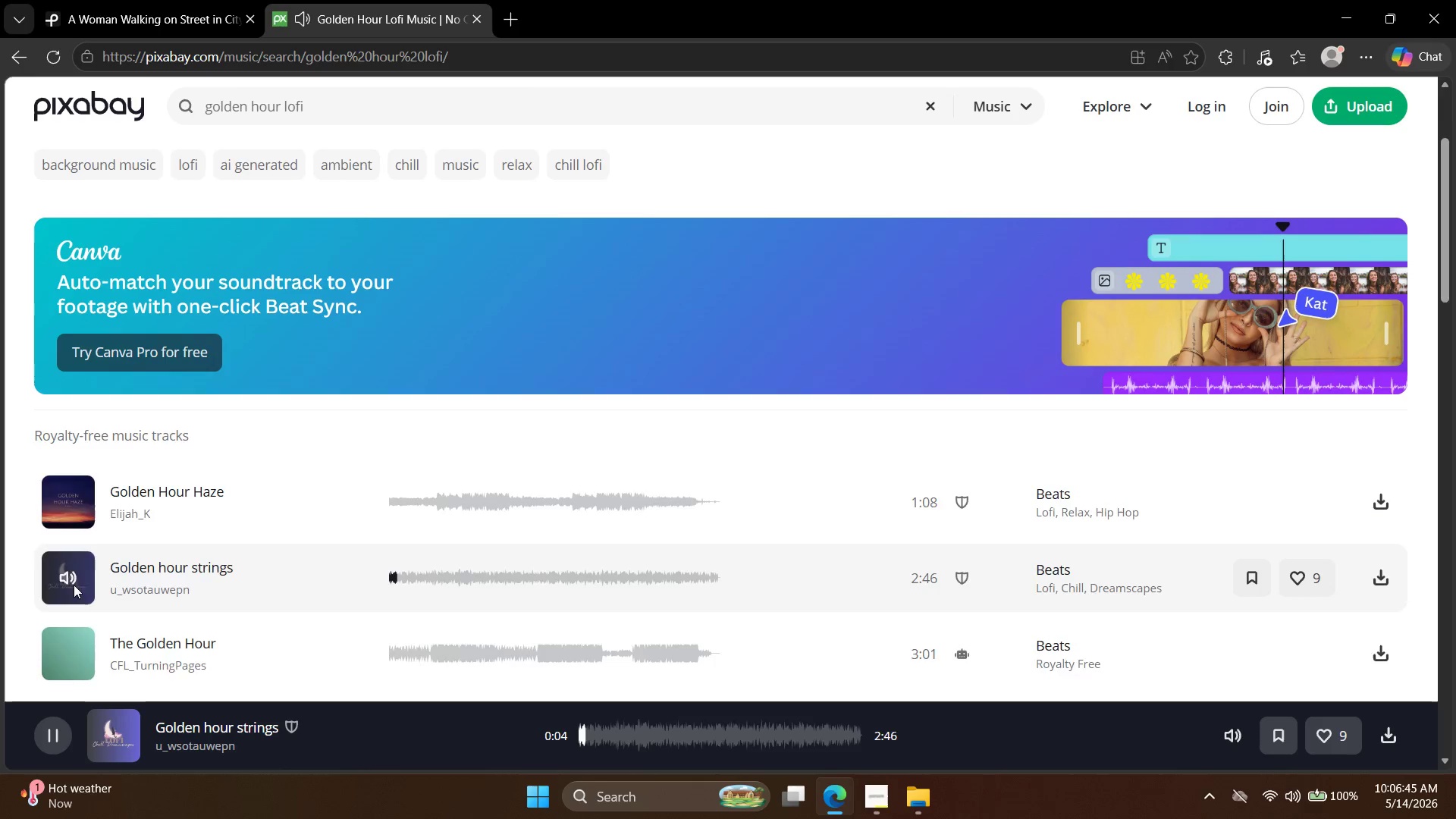 
scroll: coordinate [74, 585], scroll_direction: down, amount: 2.0
 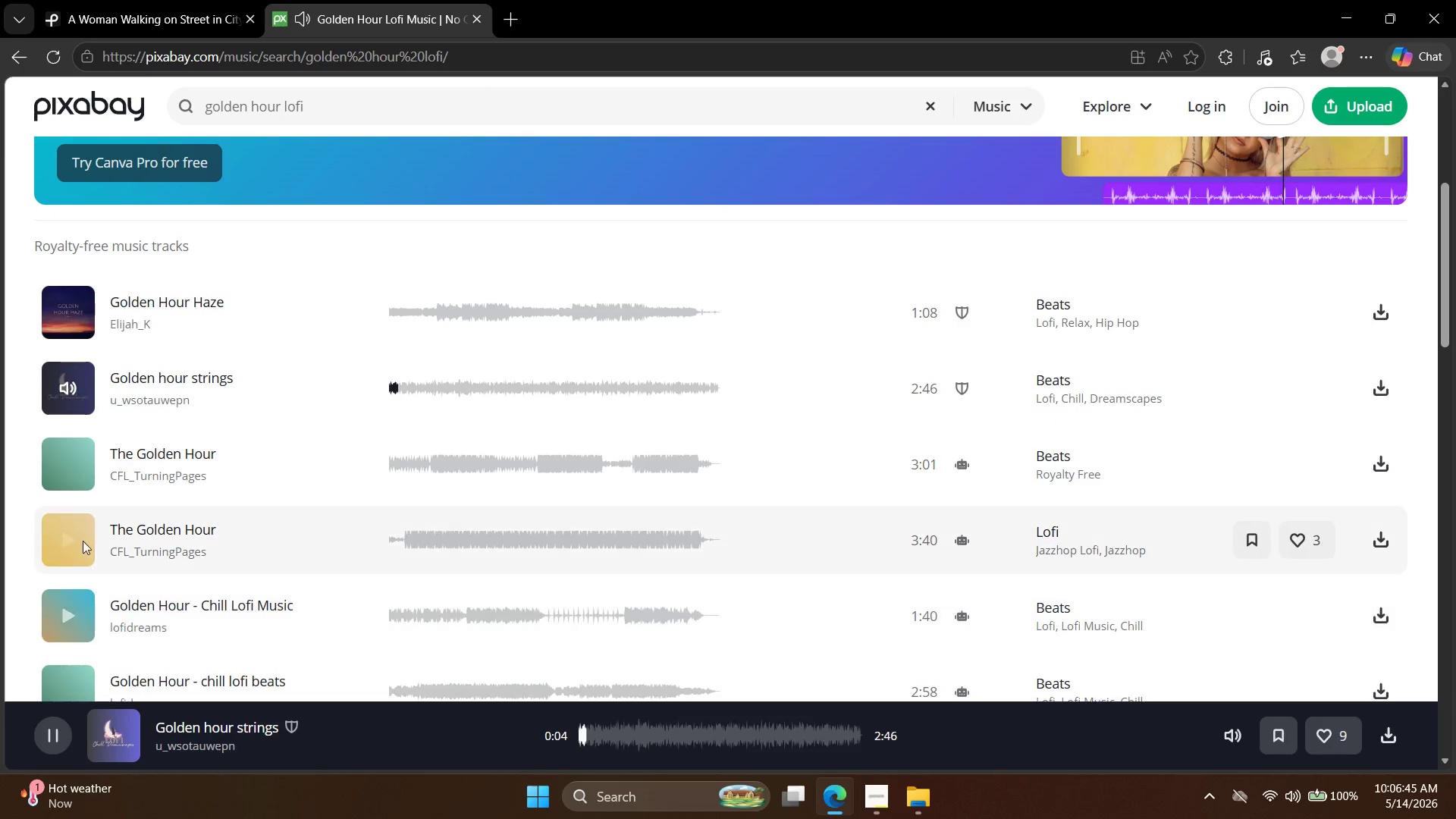 
left_click([81, 535])
 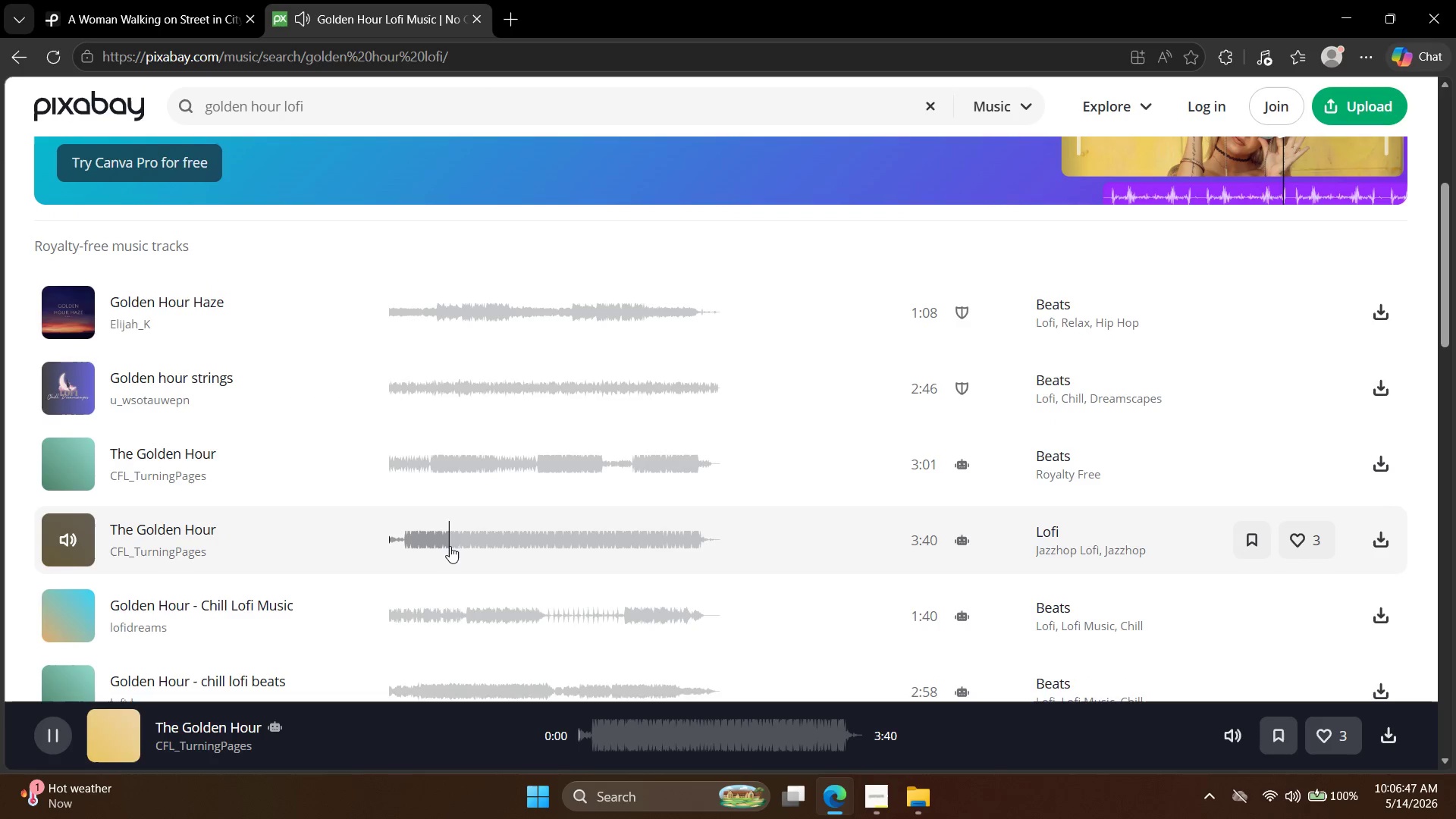 
left_click([415, 539])
 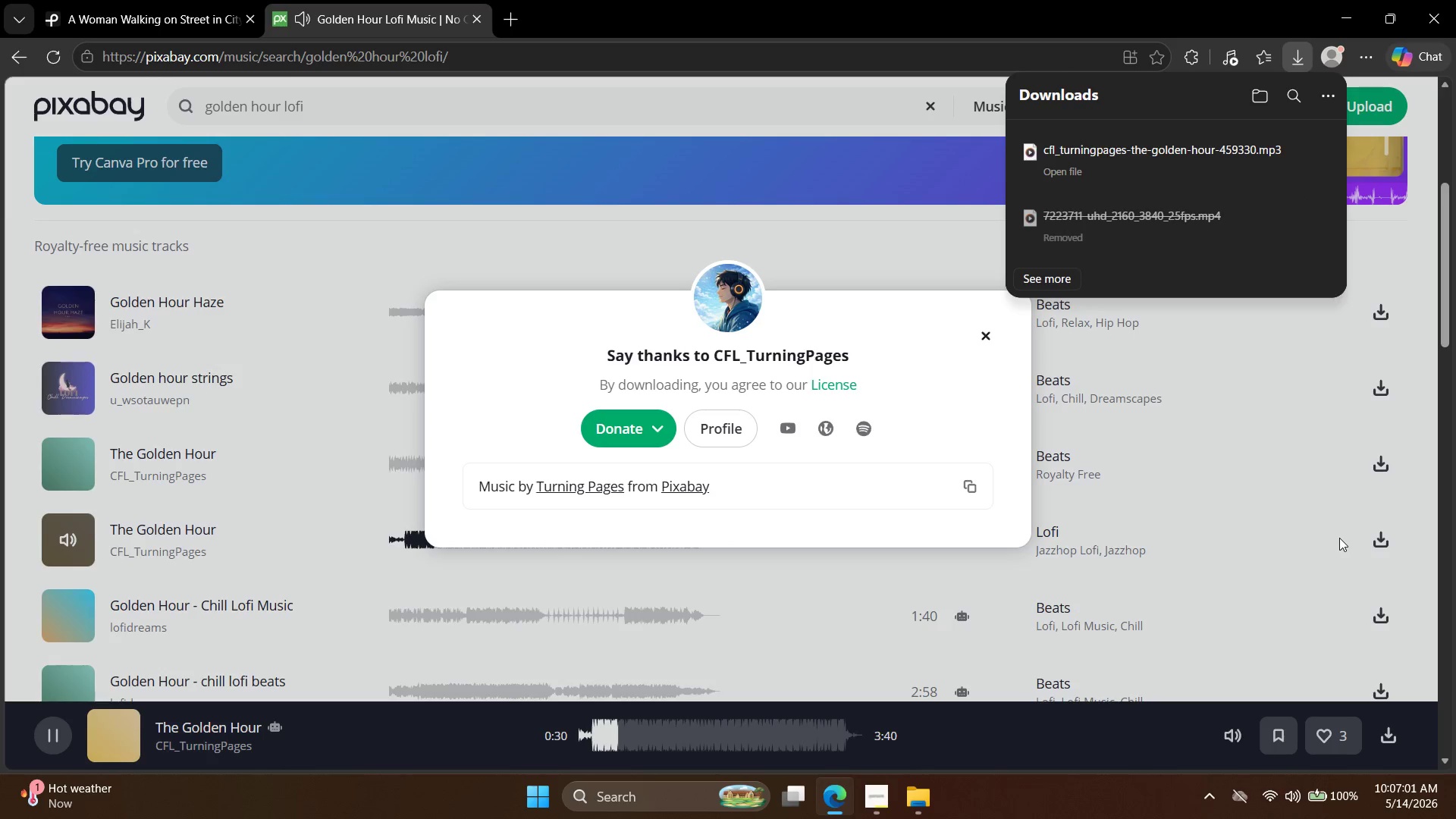 
wait(19.12)
 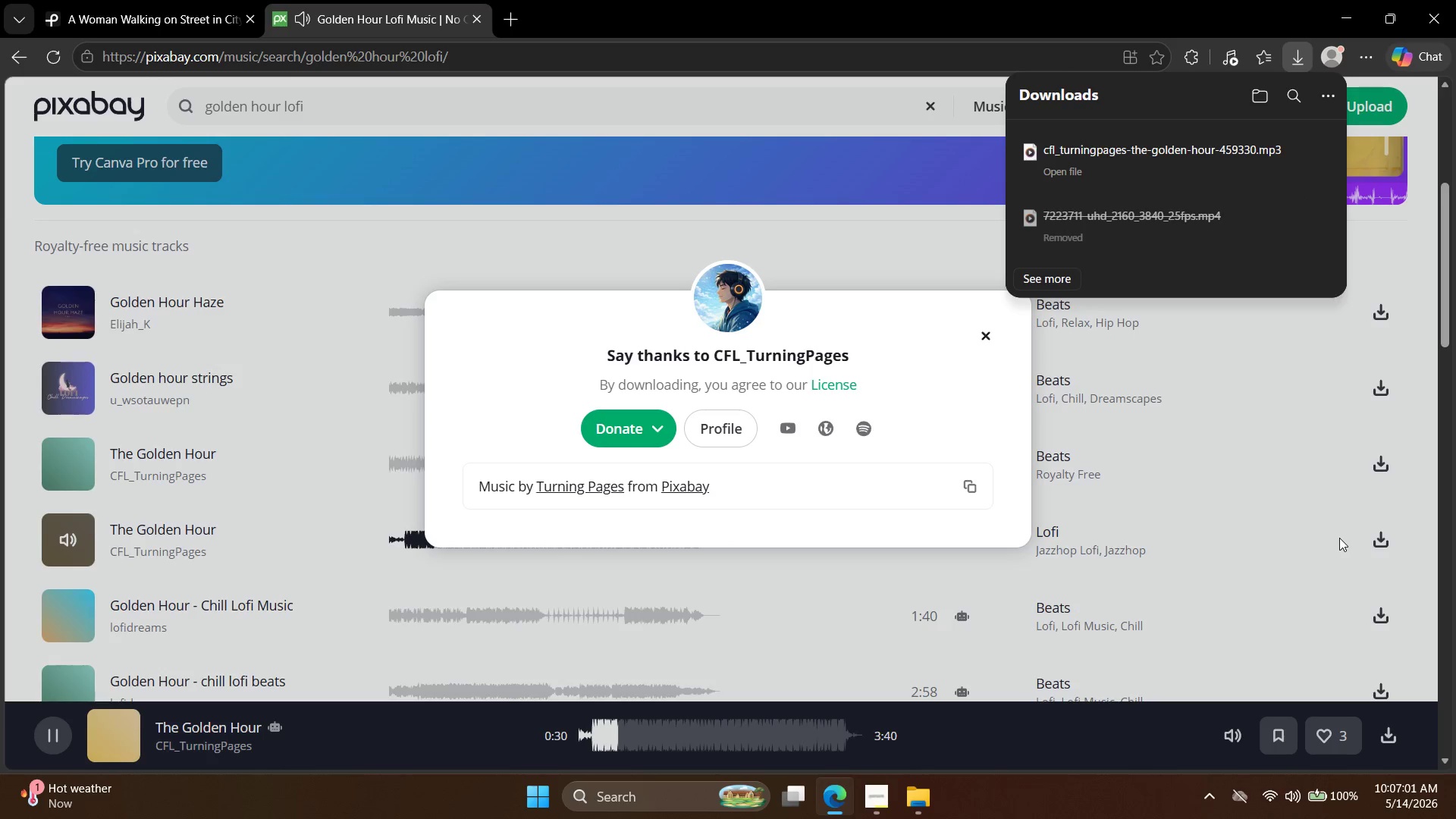 
left_click([361, 215])
 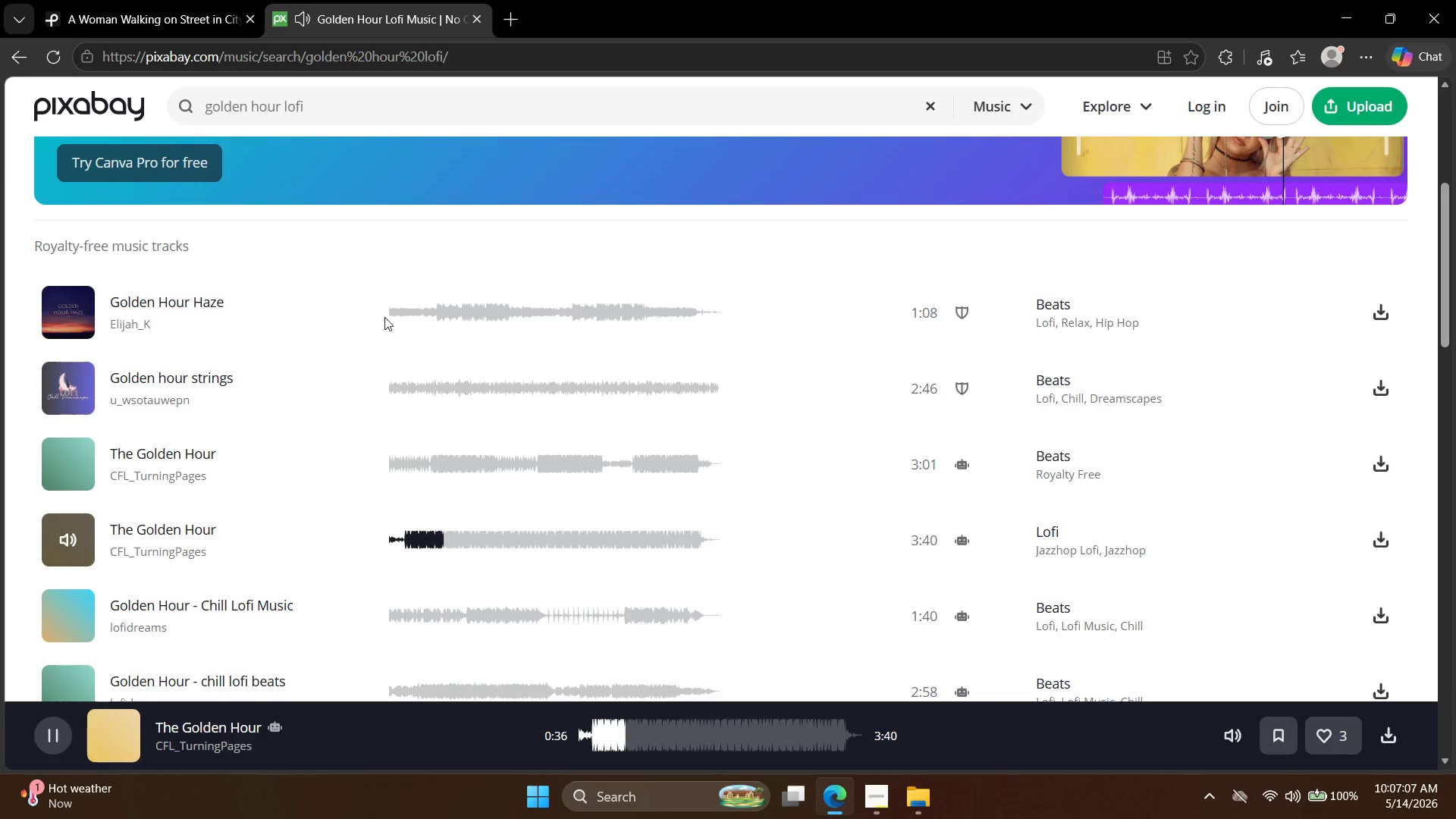 
scroll: coordinate [384, 339], scroll_direction: down, amount: 3.0
 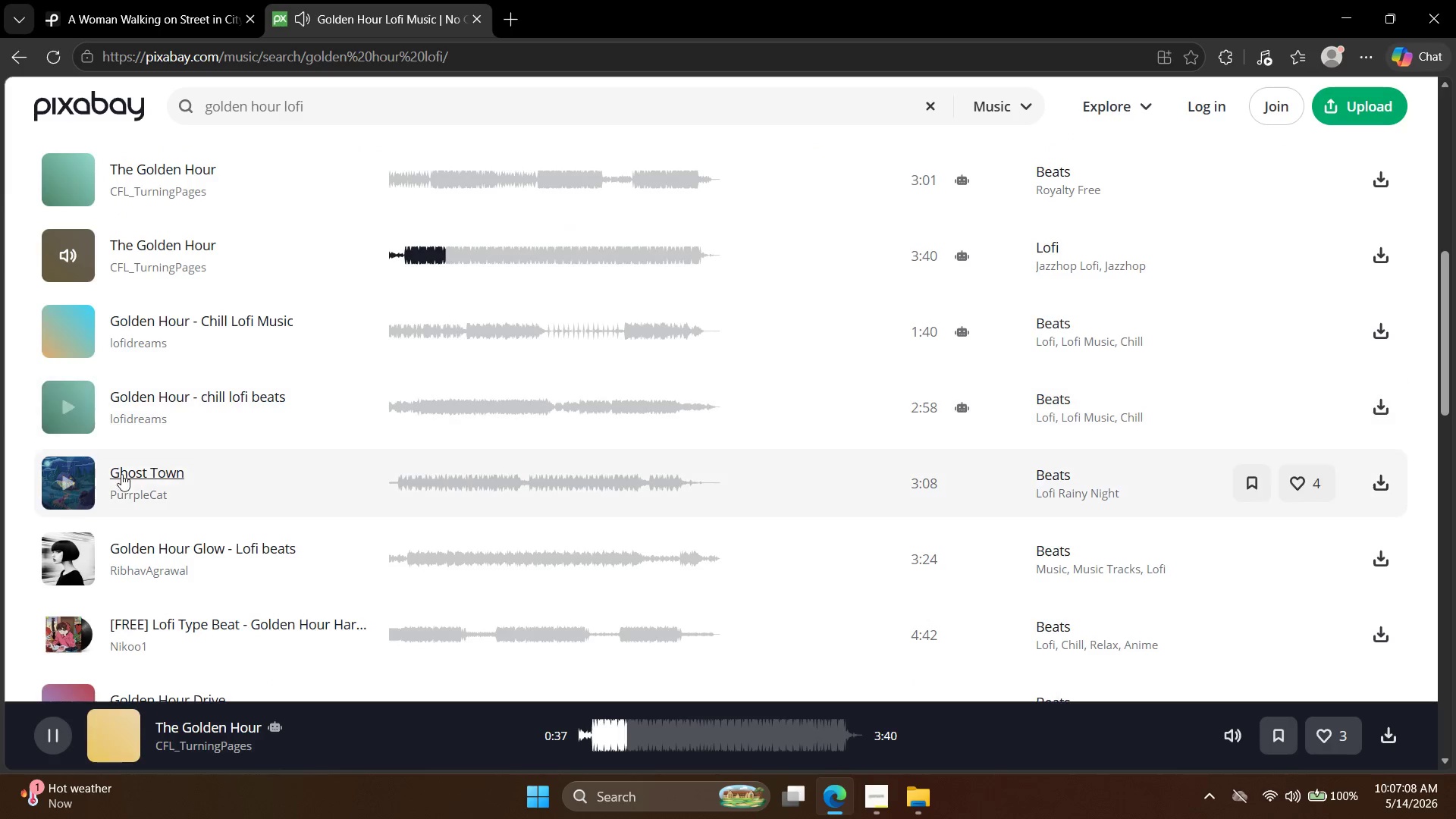 
left_click([66, 479])
 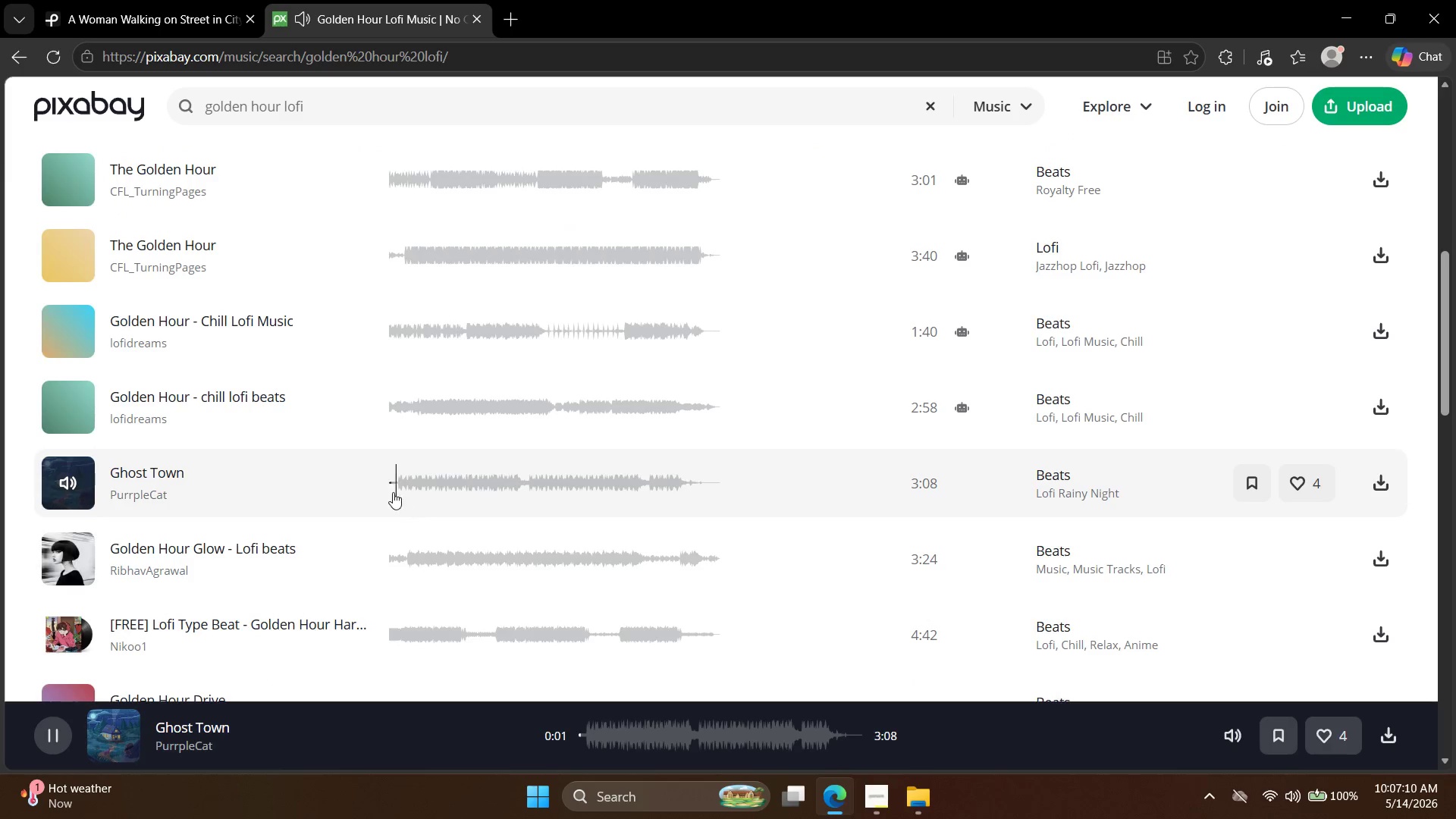 
double_click([400, 491])
 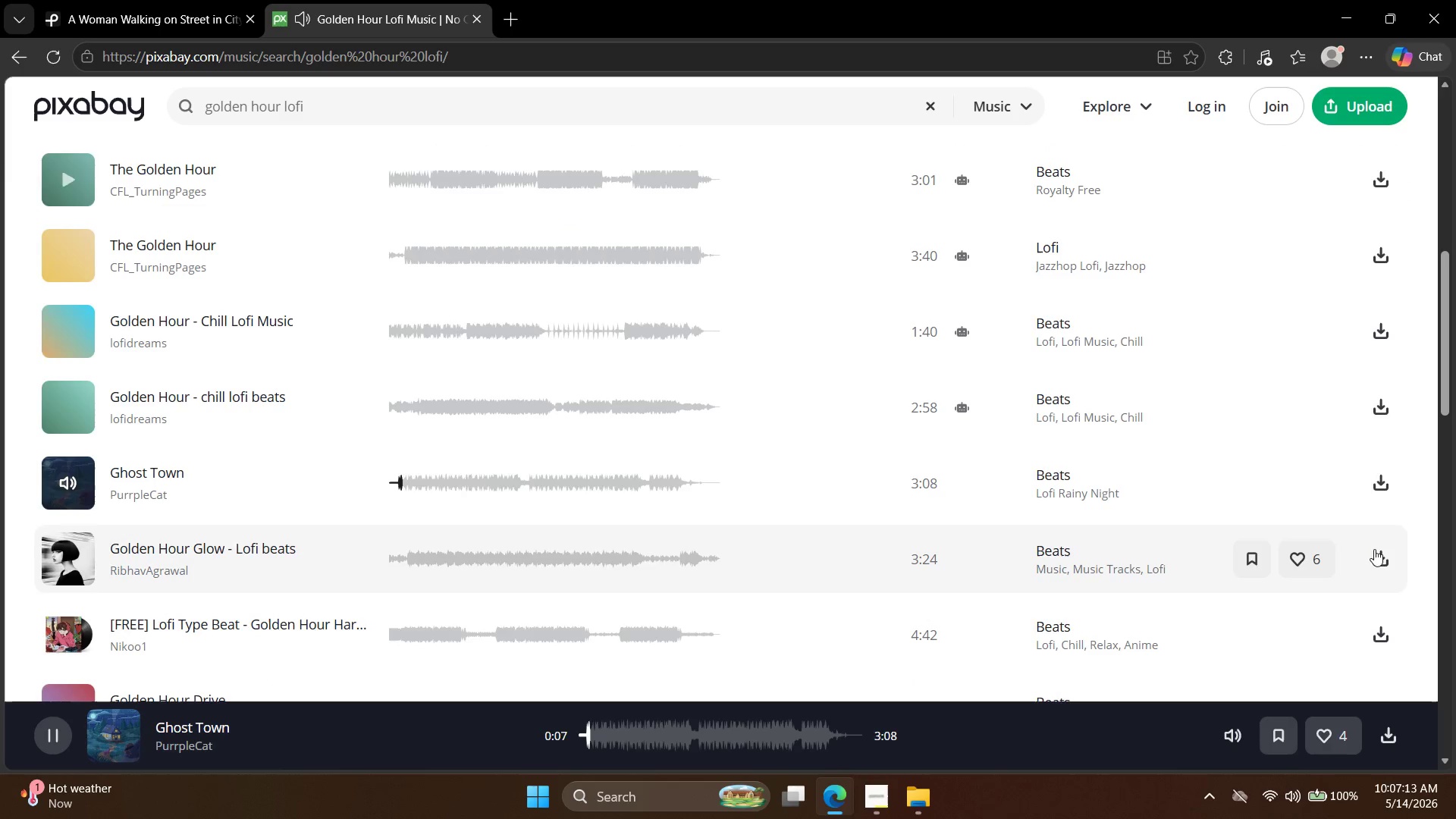 
left_click([1388, 487])
 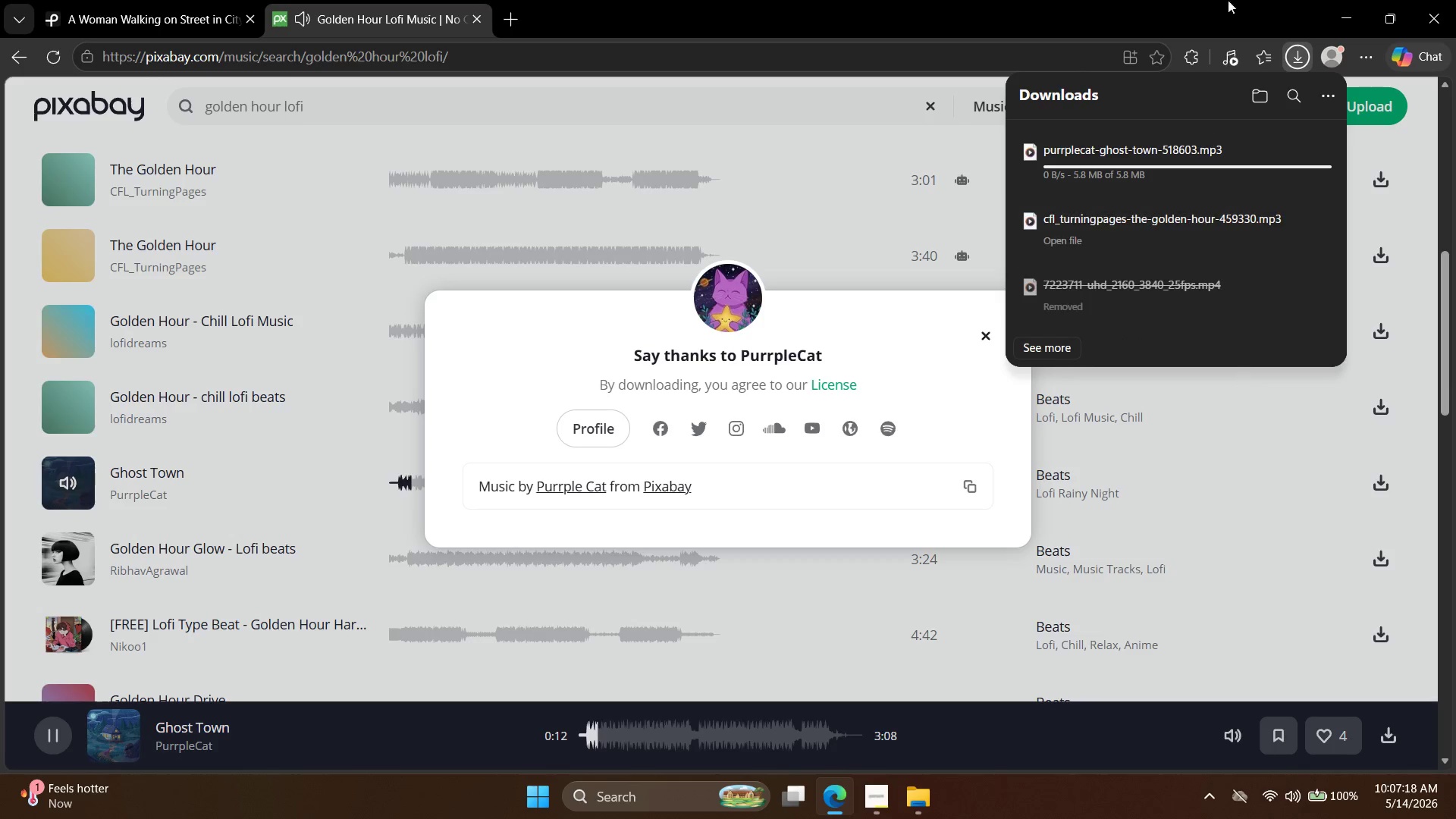 
wait(5.52)
 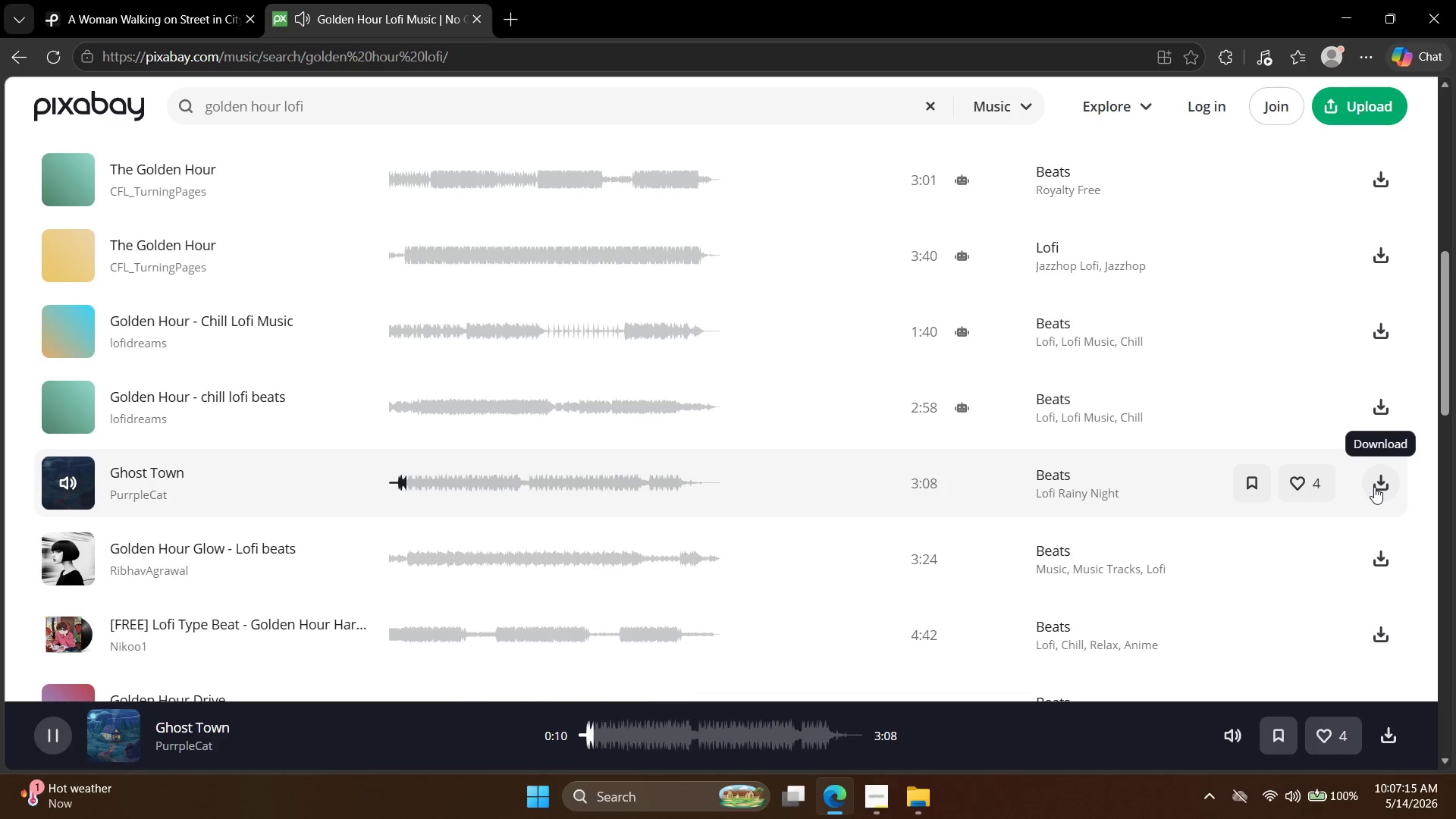 
left_click([1290, 158])
 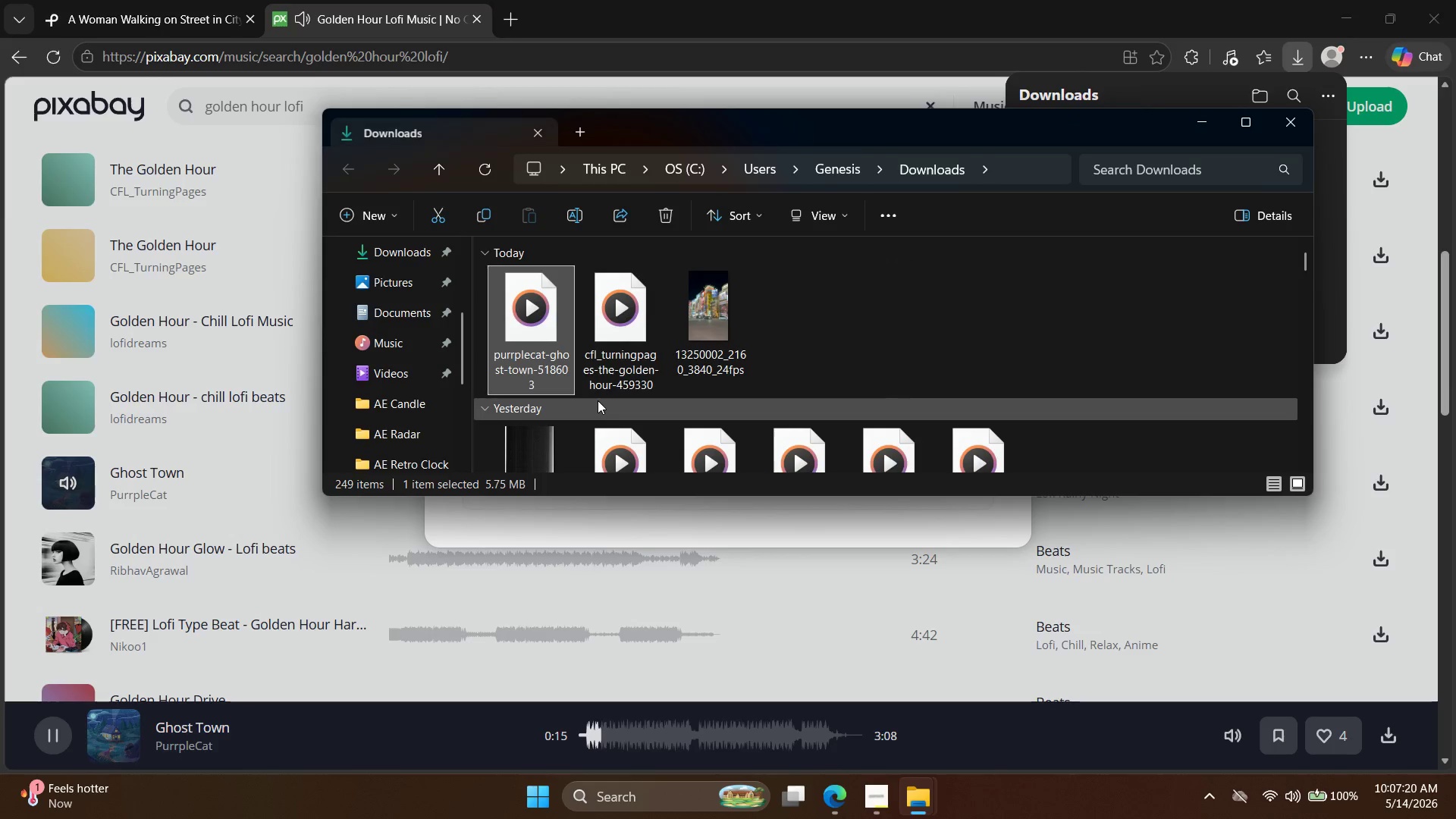 
key(Control+X)
 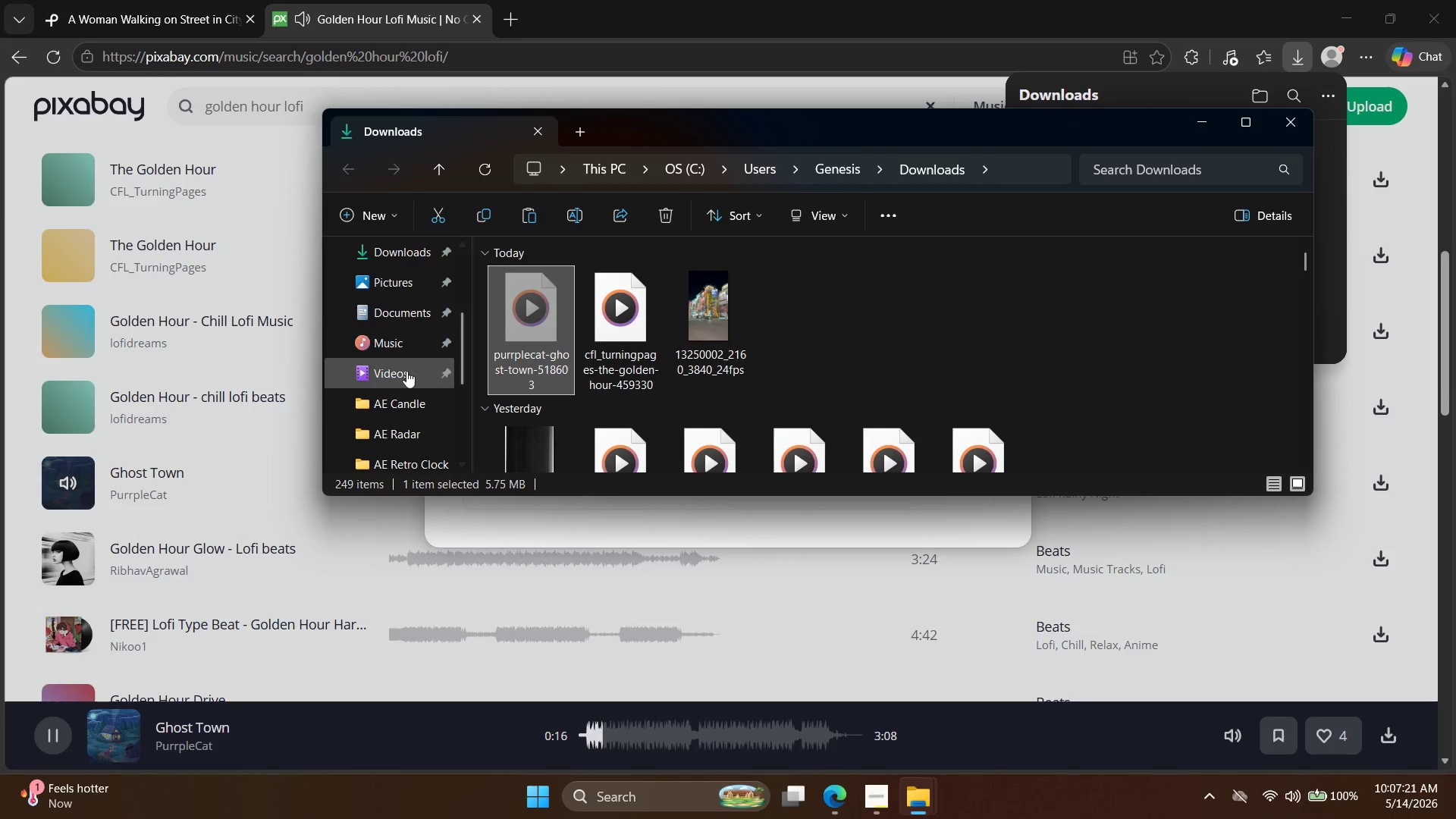 
scroll: coordinate [402, 396], scroll_direction: up, amount: 3.0
 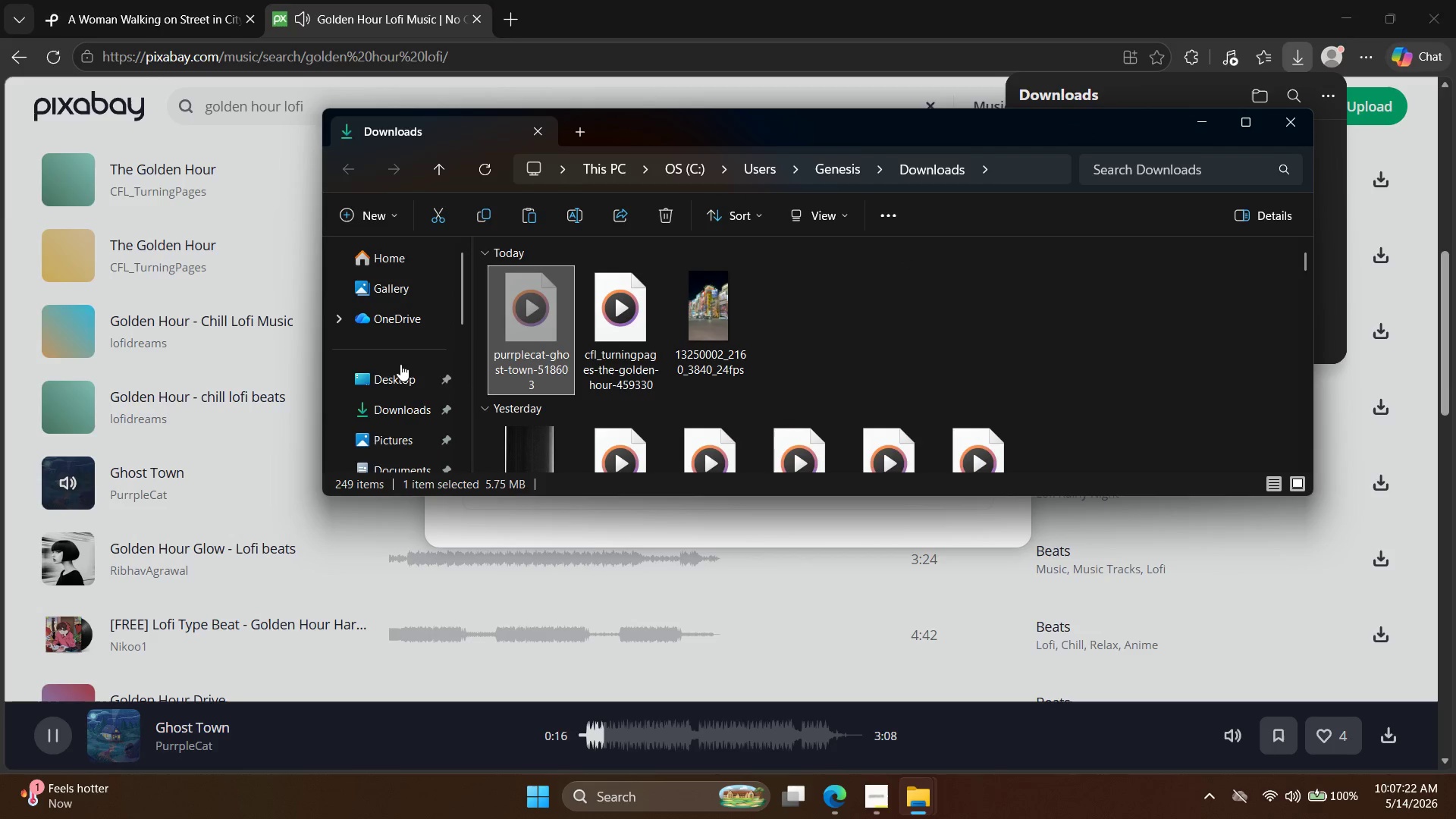 
left_click([400, 373])
 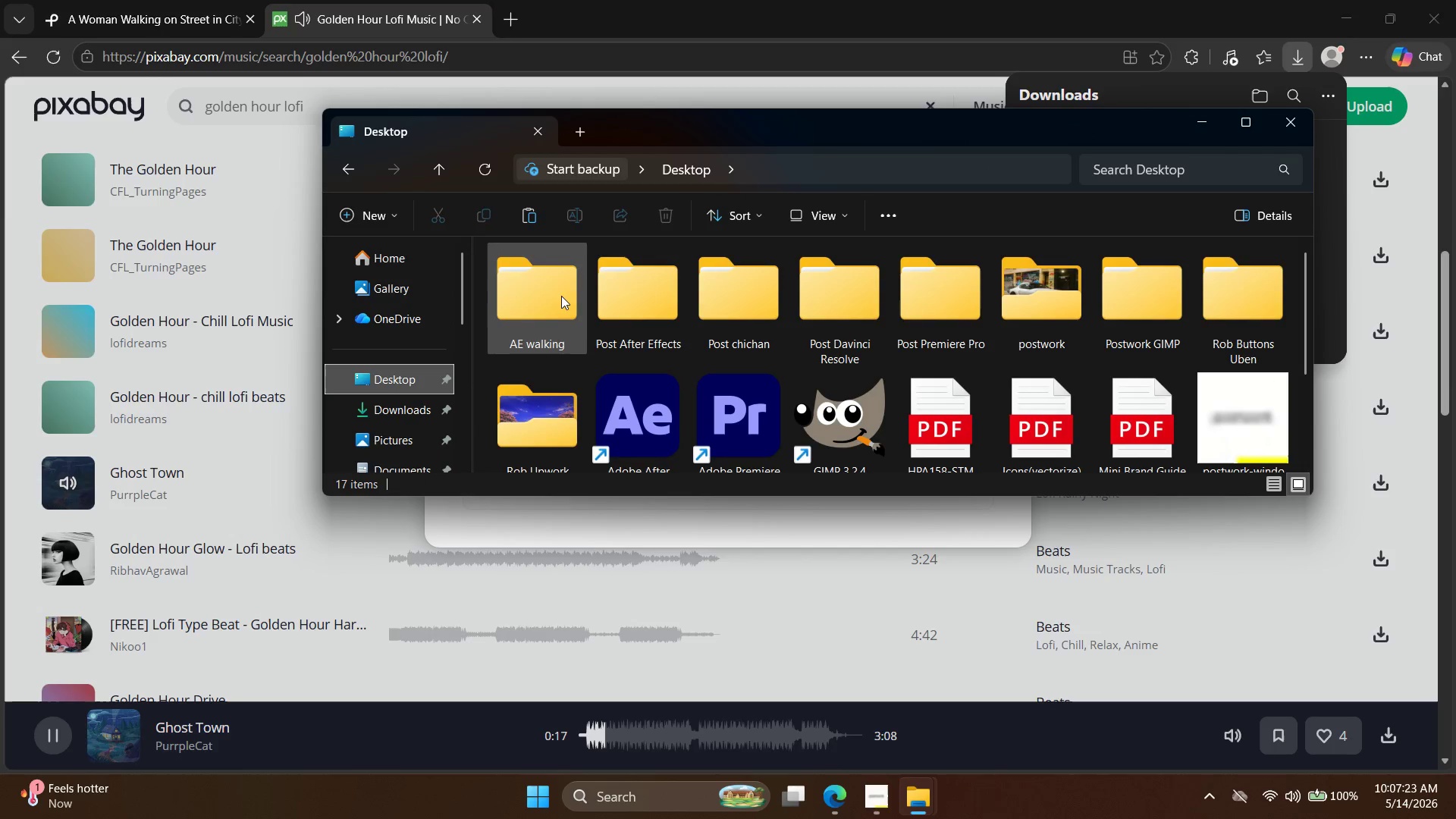 
double_click([561, 295])
 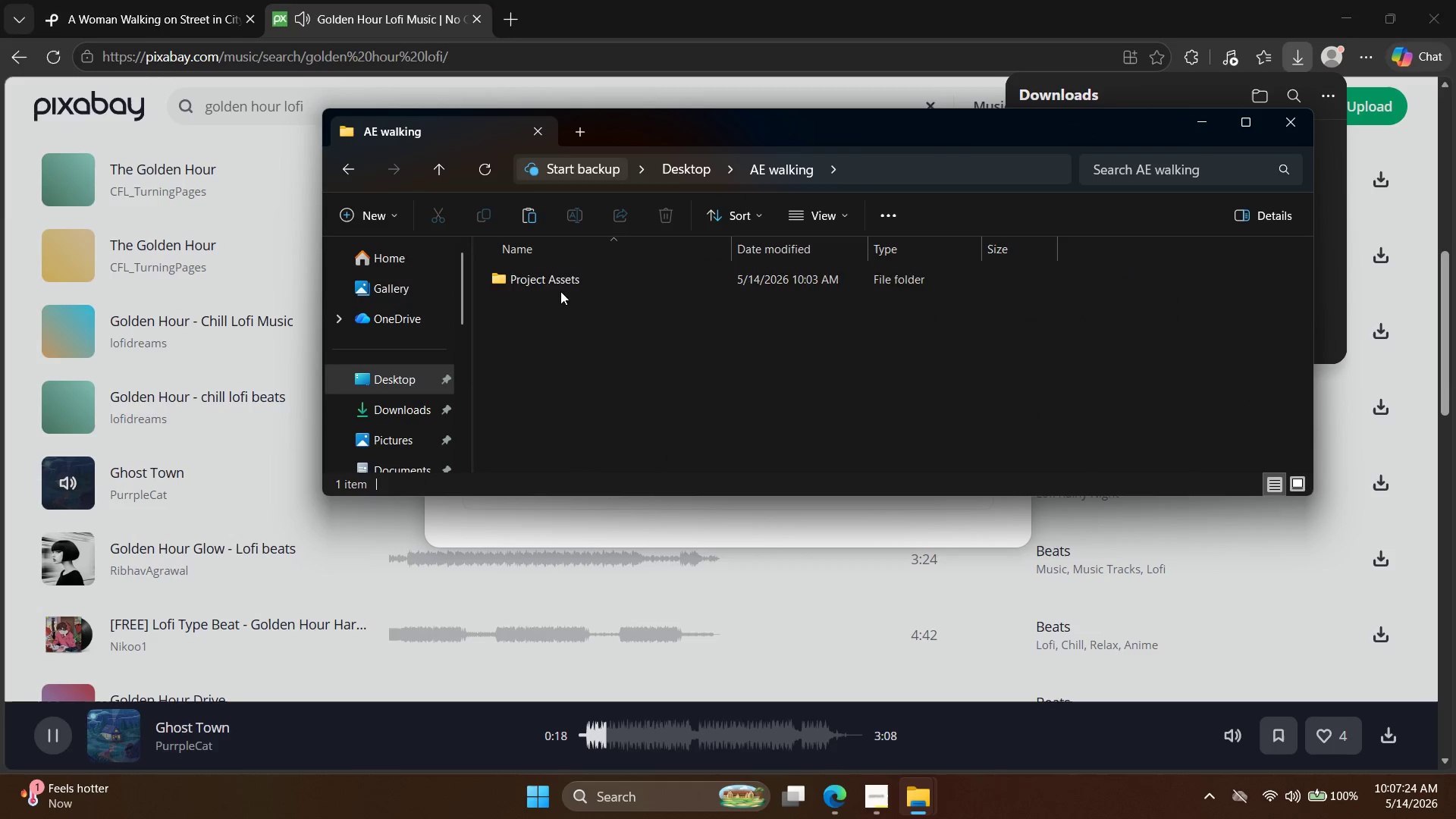 
left_click([568, 281])
 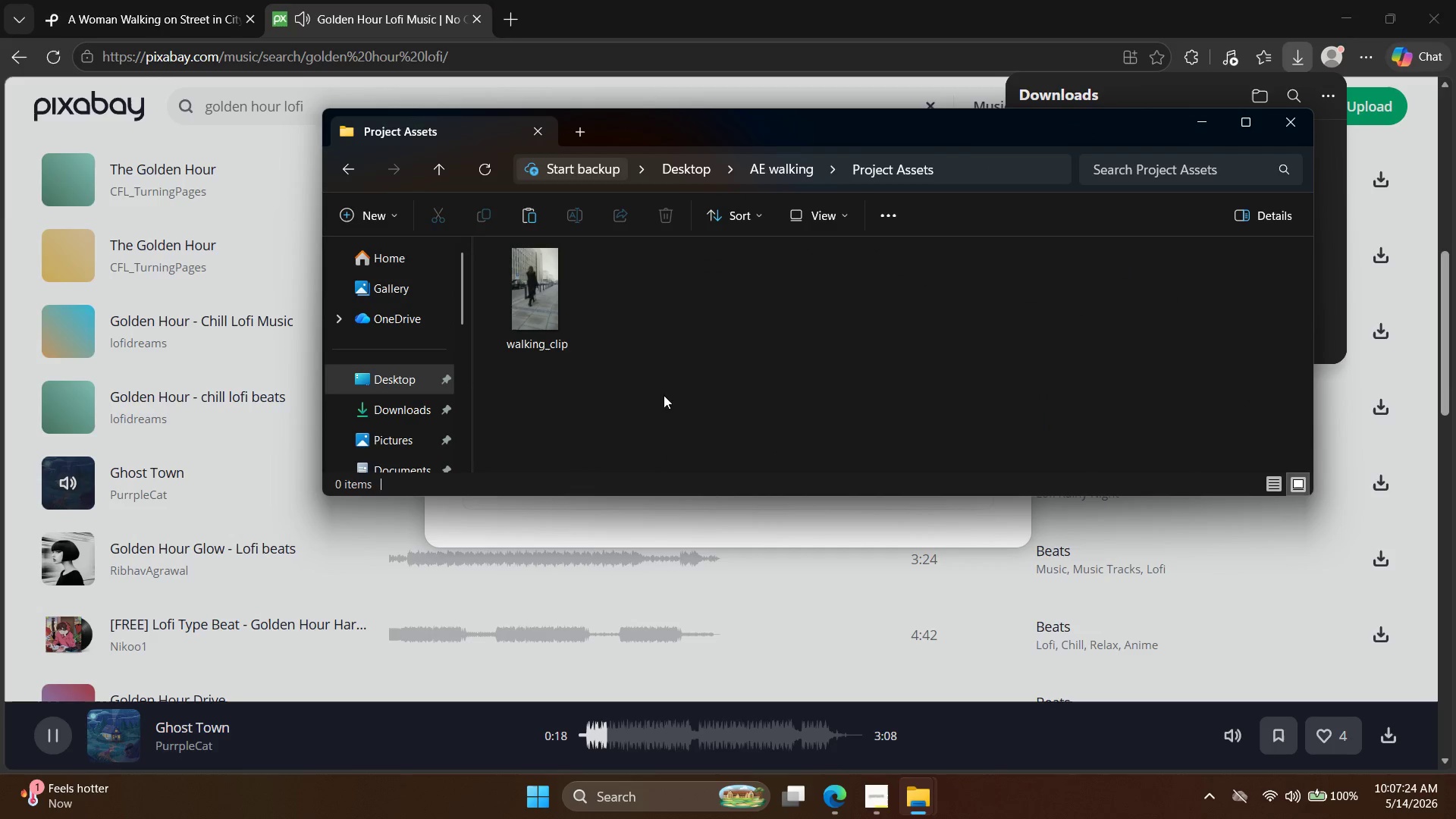 
key(Control+V)
 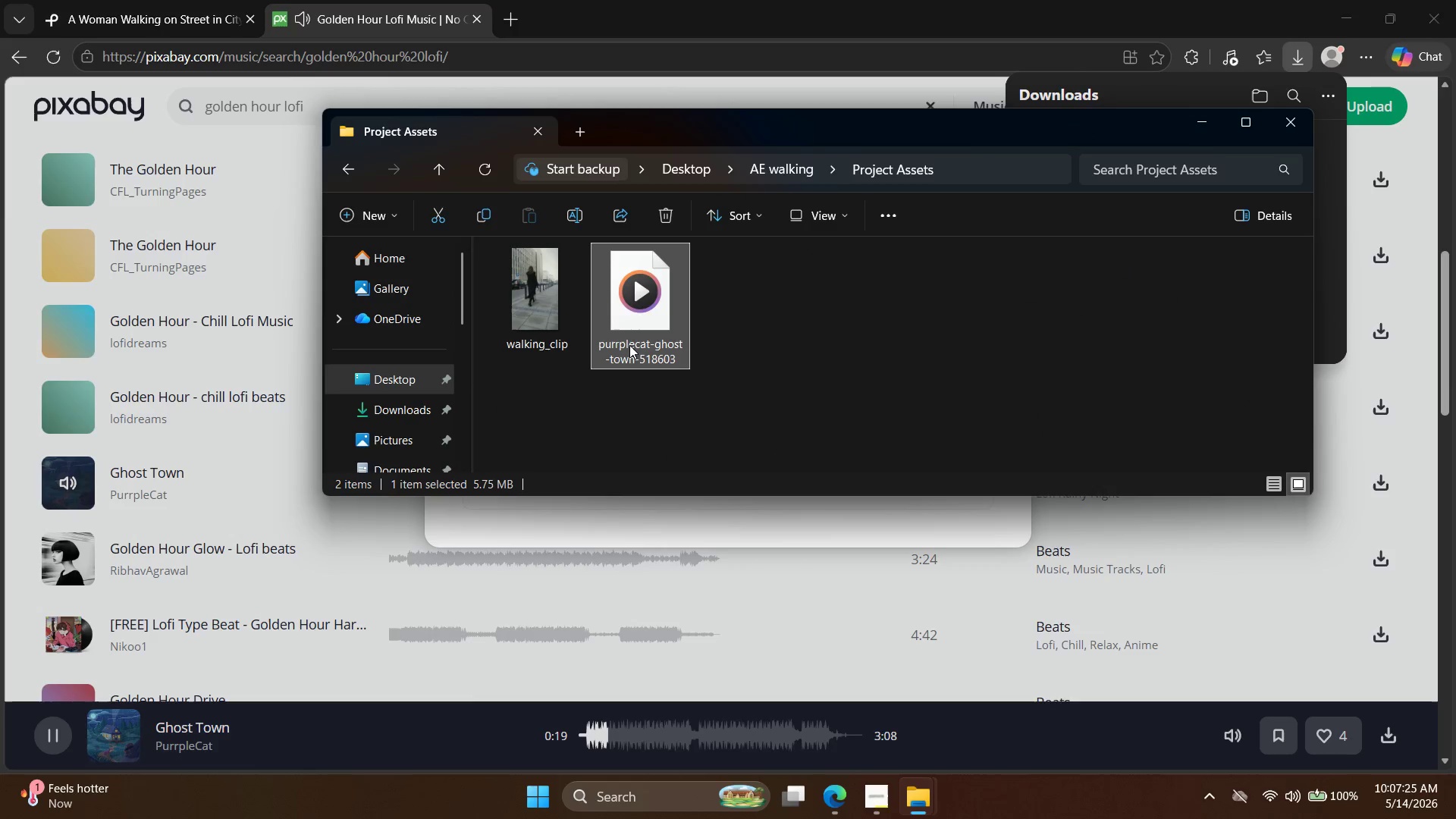 
right_click([615, 309])
 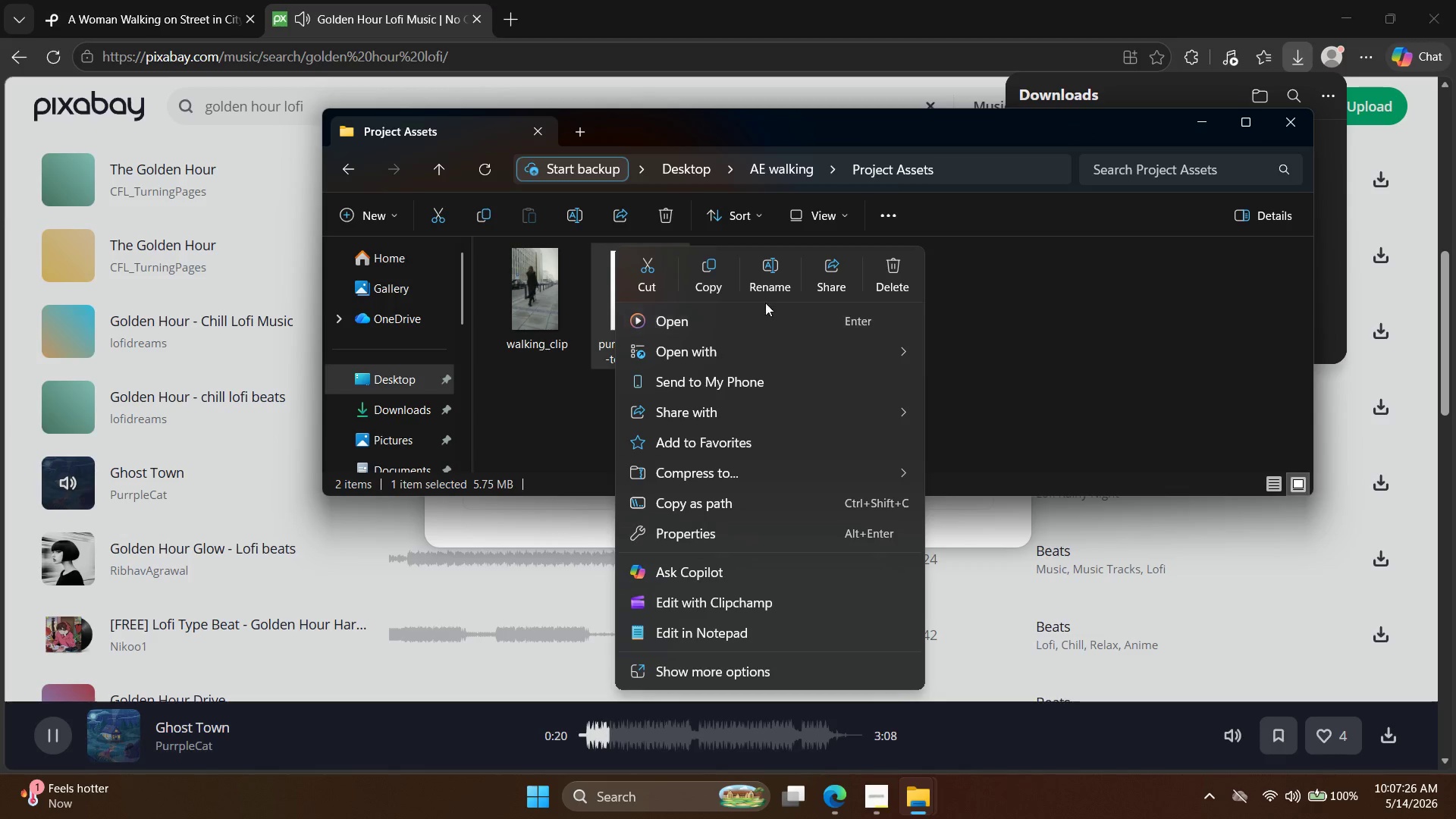 
left_click([777, 281])
 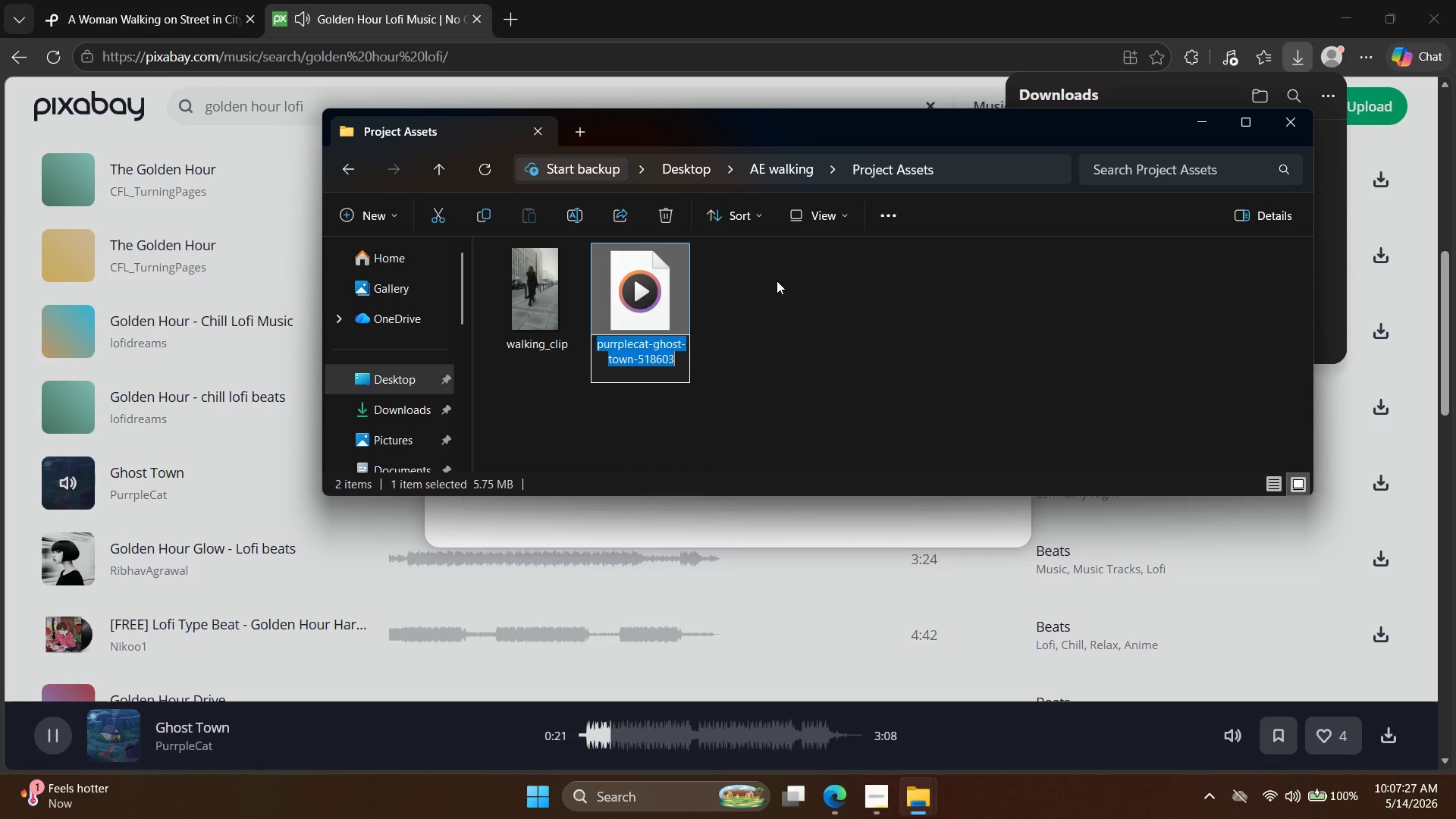 
type(lo-fi music)
key(Backspace)
key(Backspace)
key(Backspace)
key(Backspace)
key(Backspace)
key(Backspace)
type(_music)
 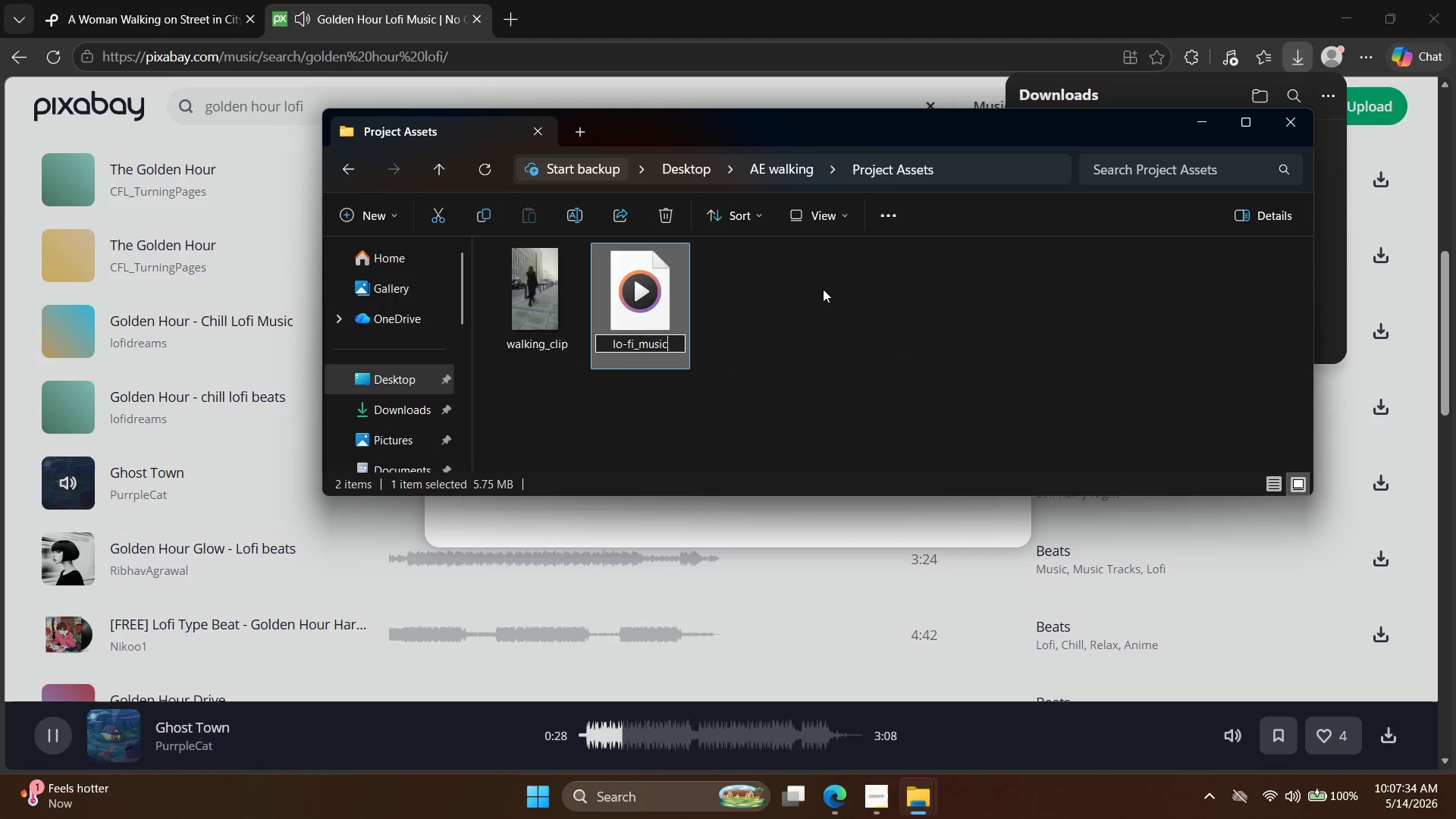 
left_click([832, 293])
 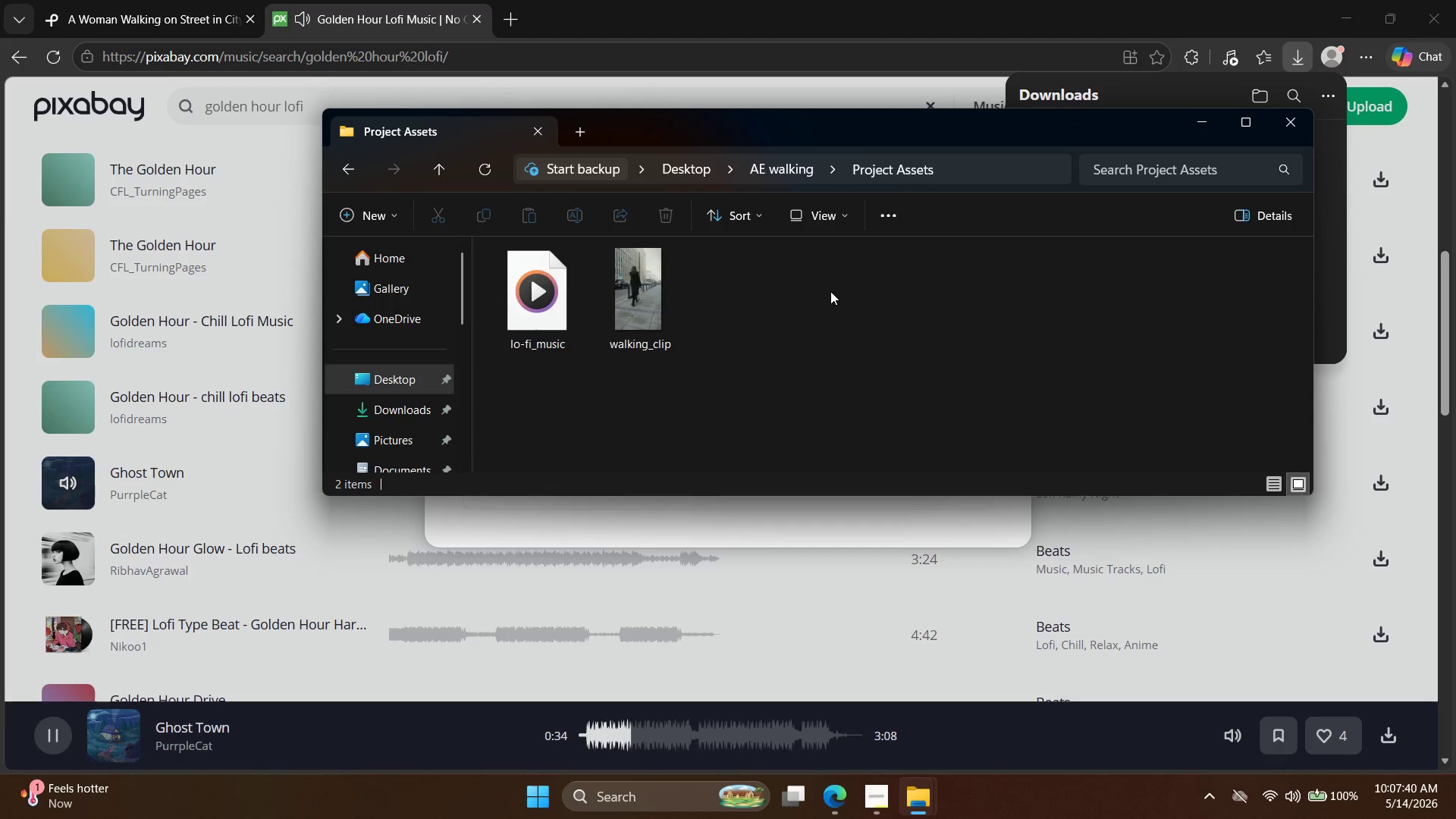 
wait(7.38)
 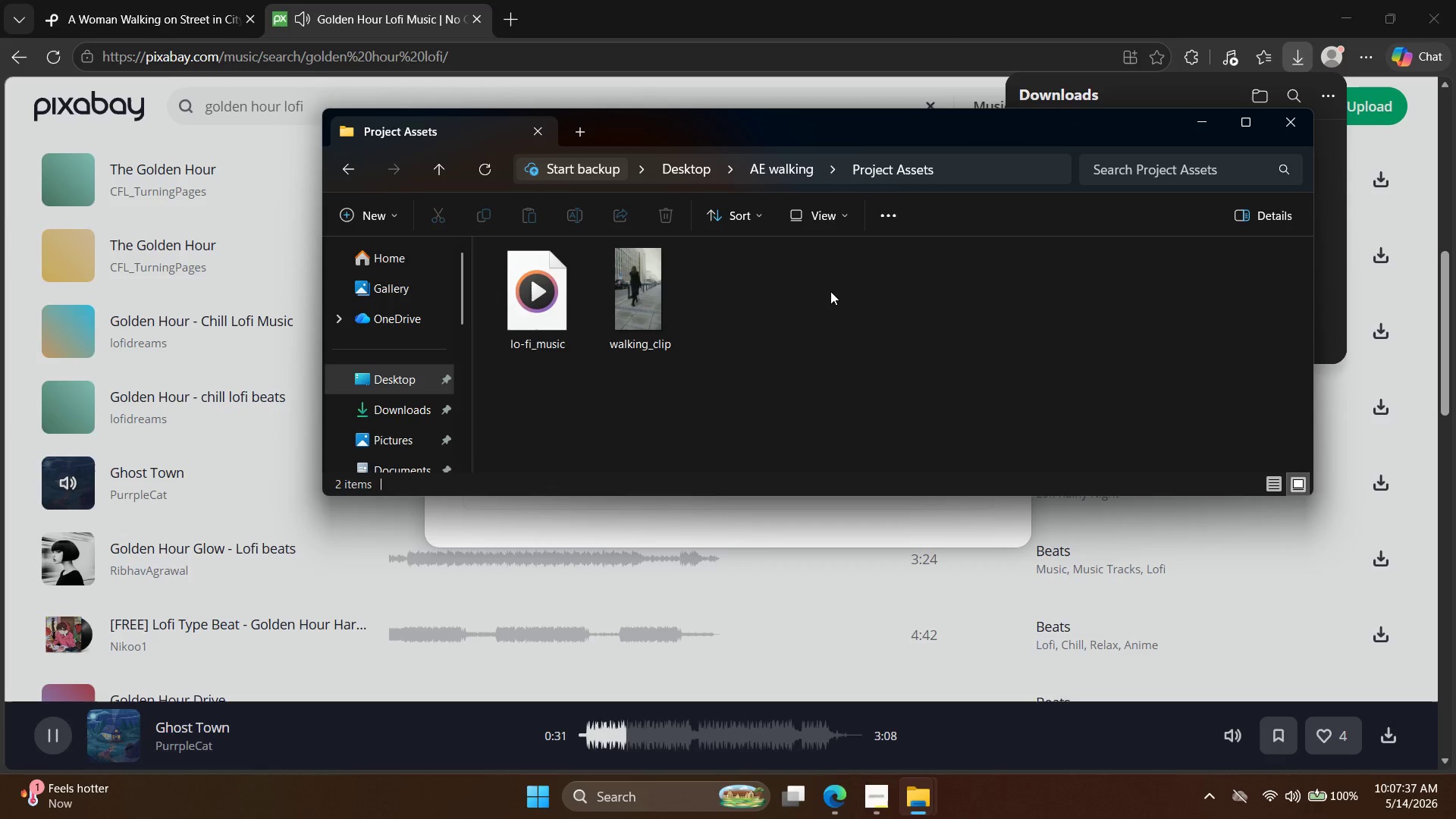 
left_click_drag(start_coordinate=[82, 378], to_coordinate=[86, 377])
 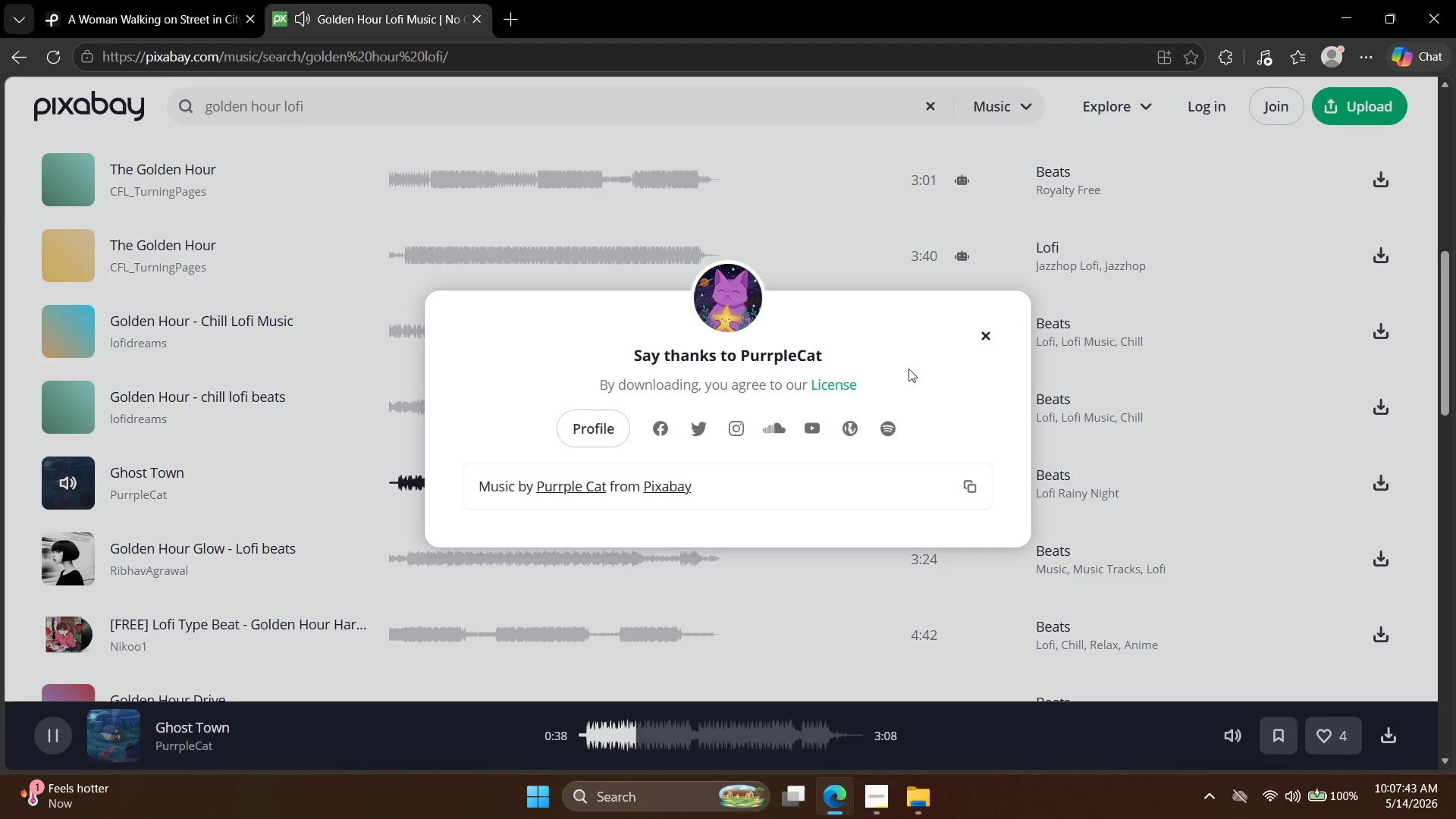 
left_click([1000, 334])
 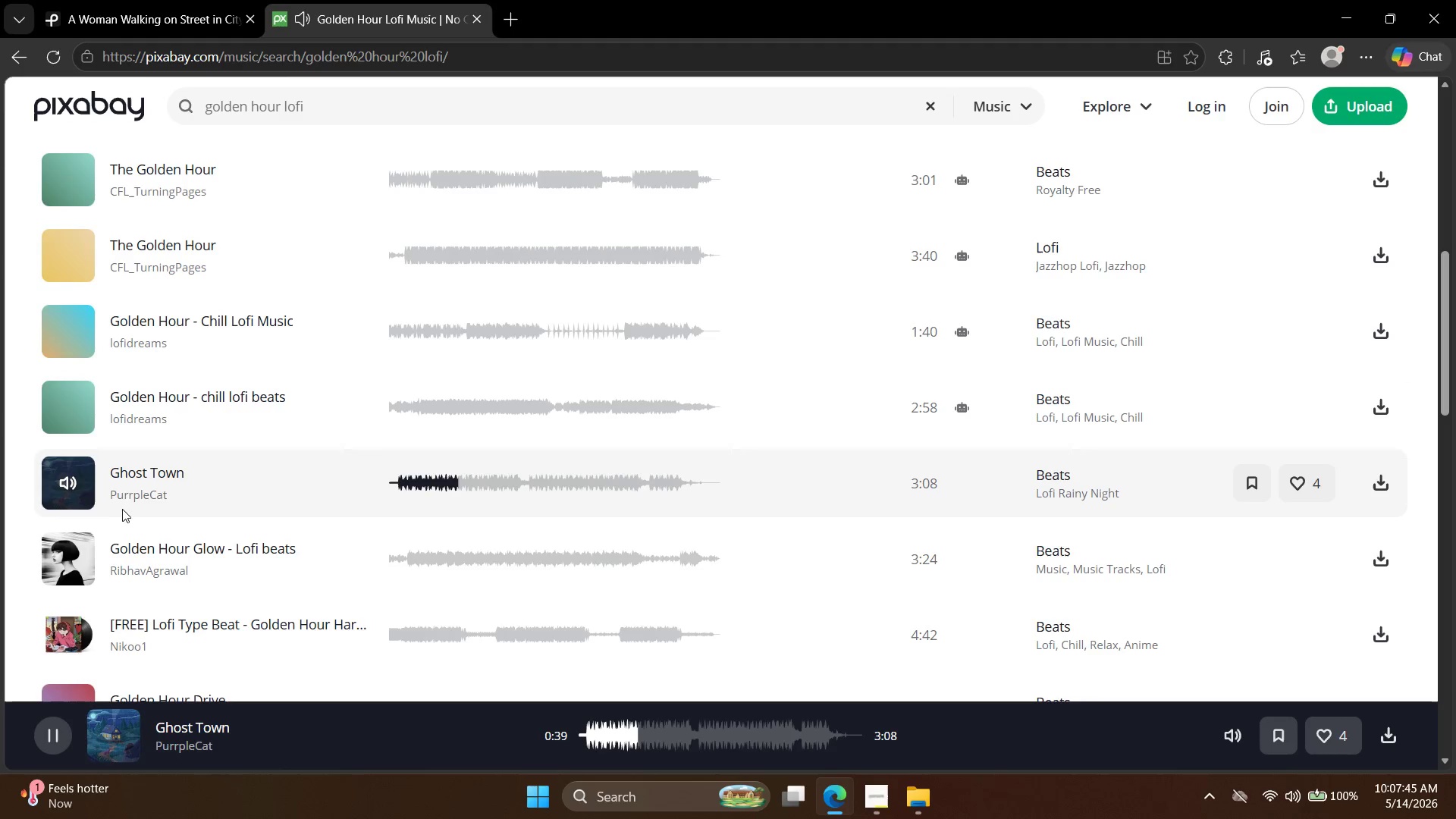 
left_click([85, 488])
 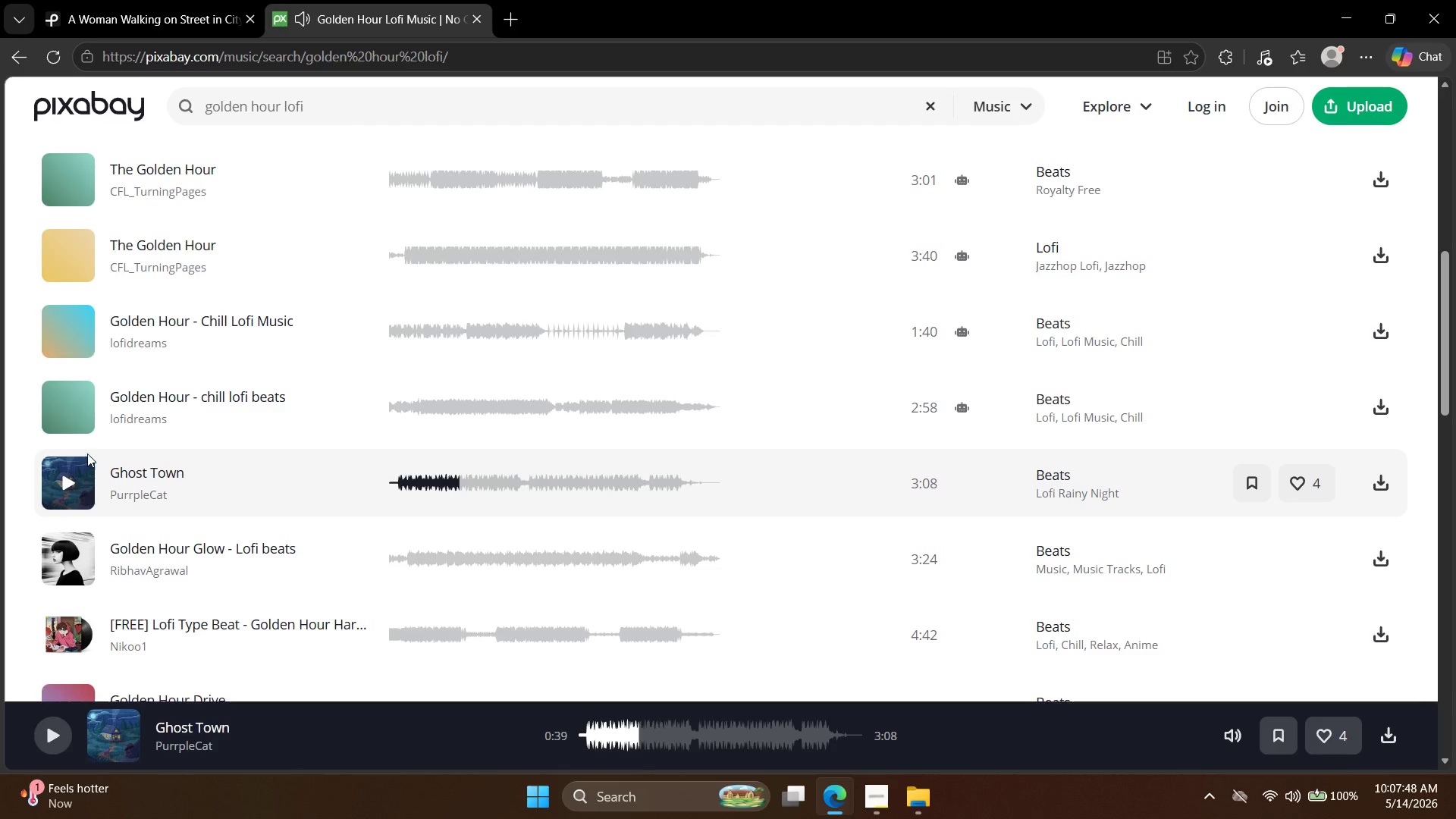 
left_click([1455, 818])
 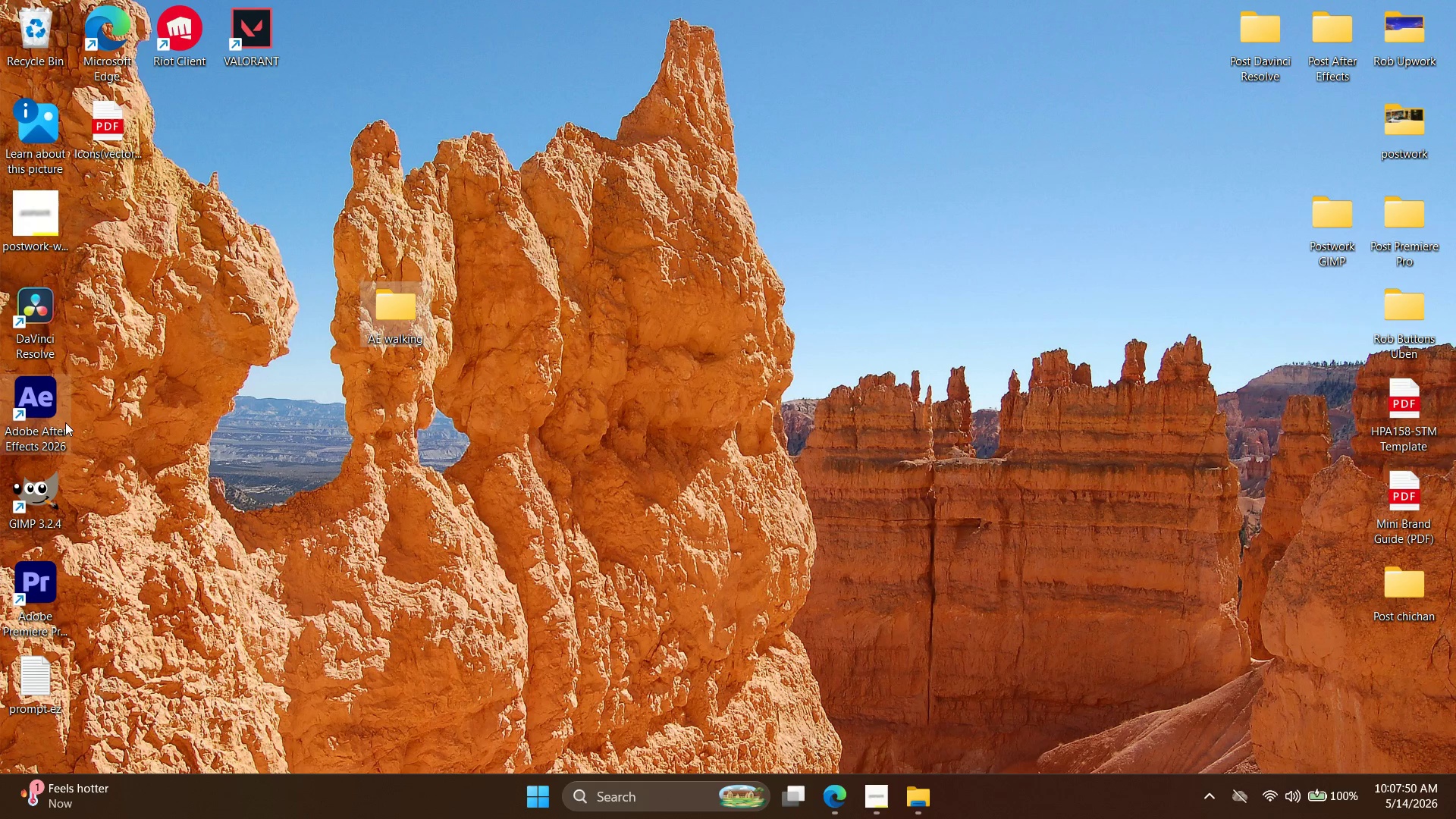 
double_click([59, 413])
 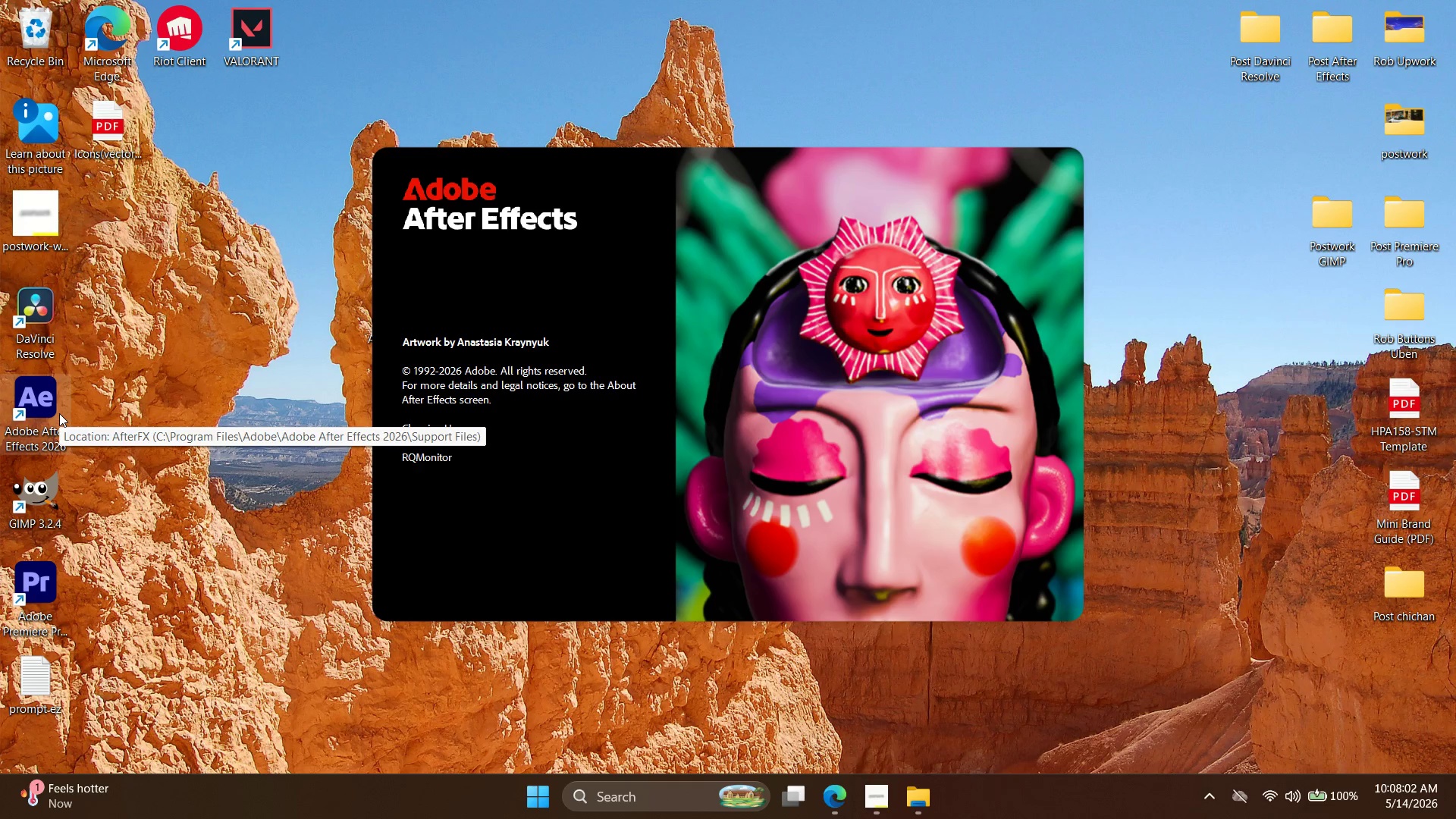 
wait(16.59)
 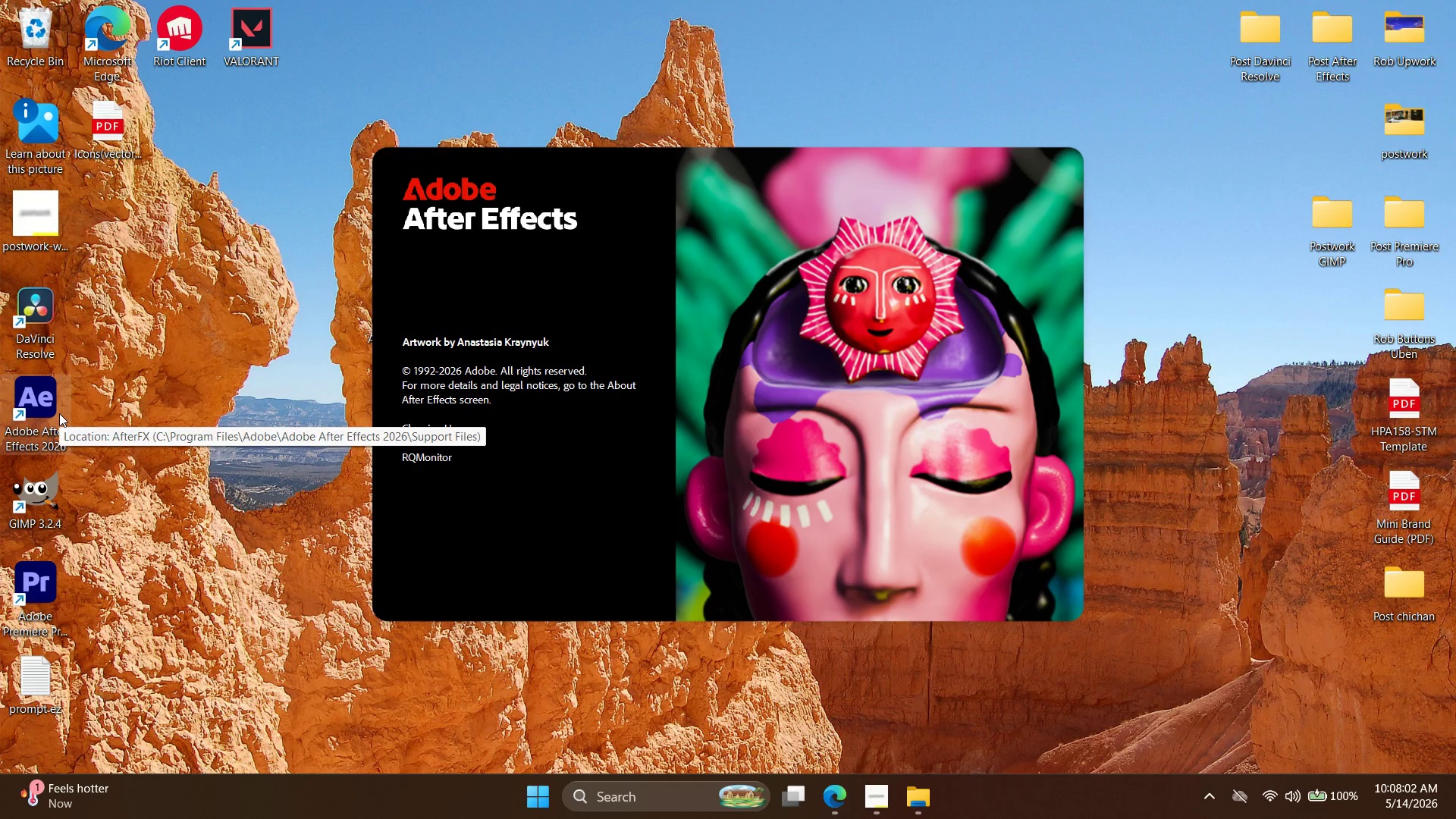 
left_click([59, 183])
 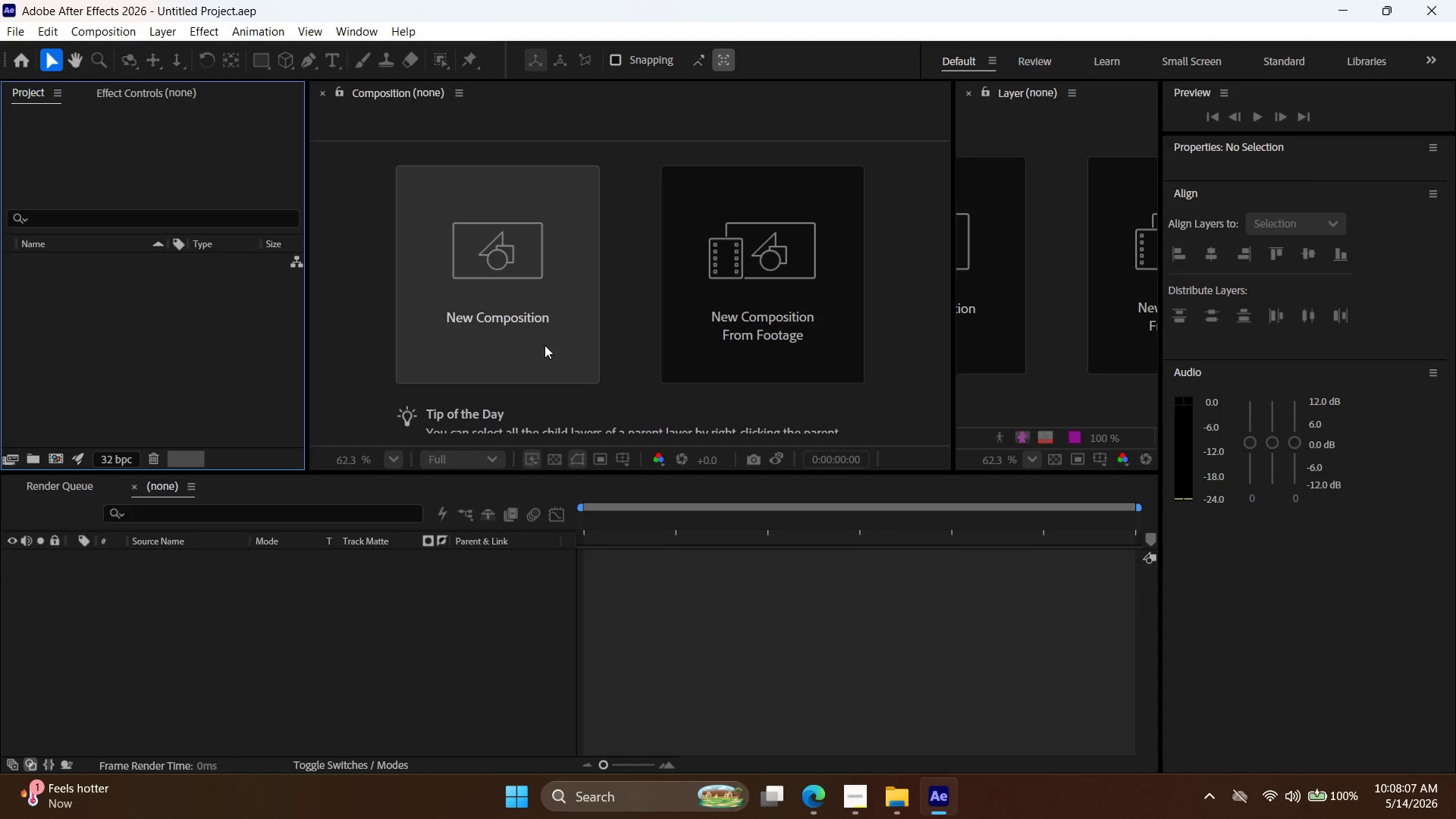 
left_click([529, 320])
 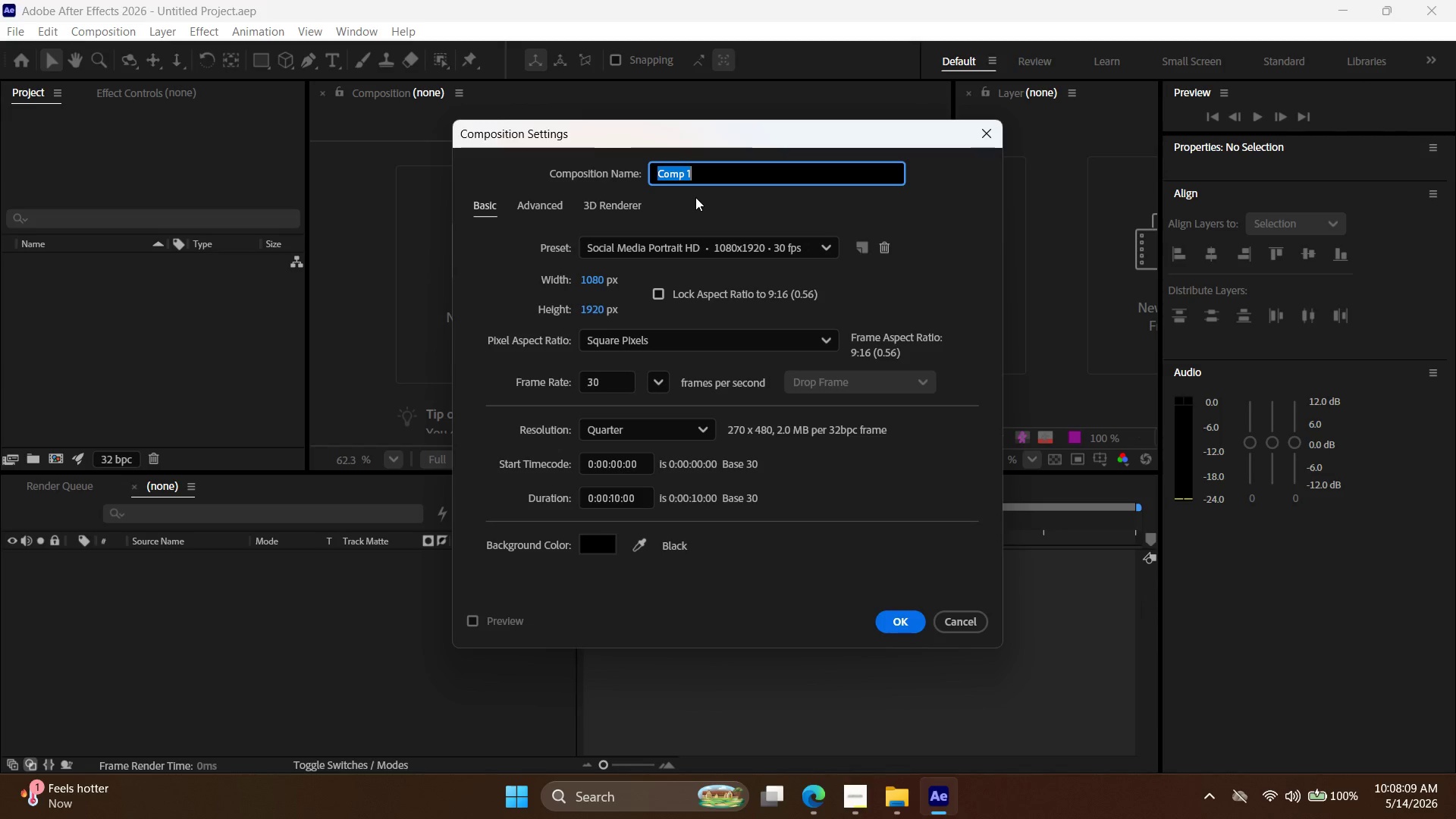 
type(Amber_a)
key(Backspace)
 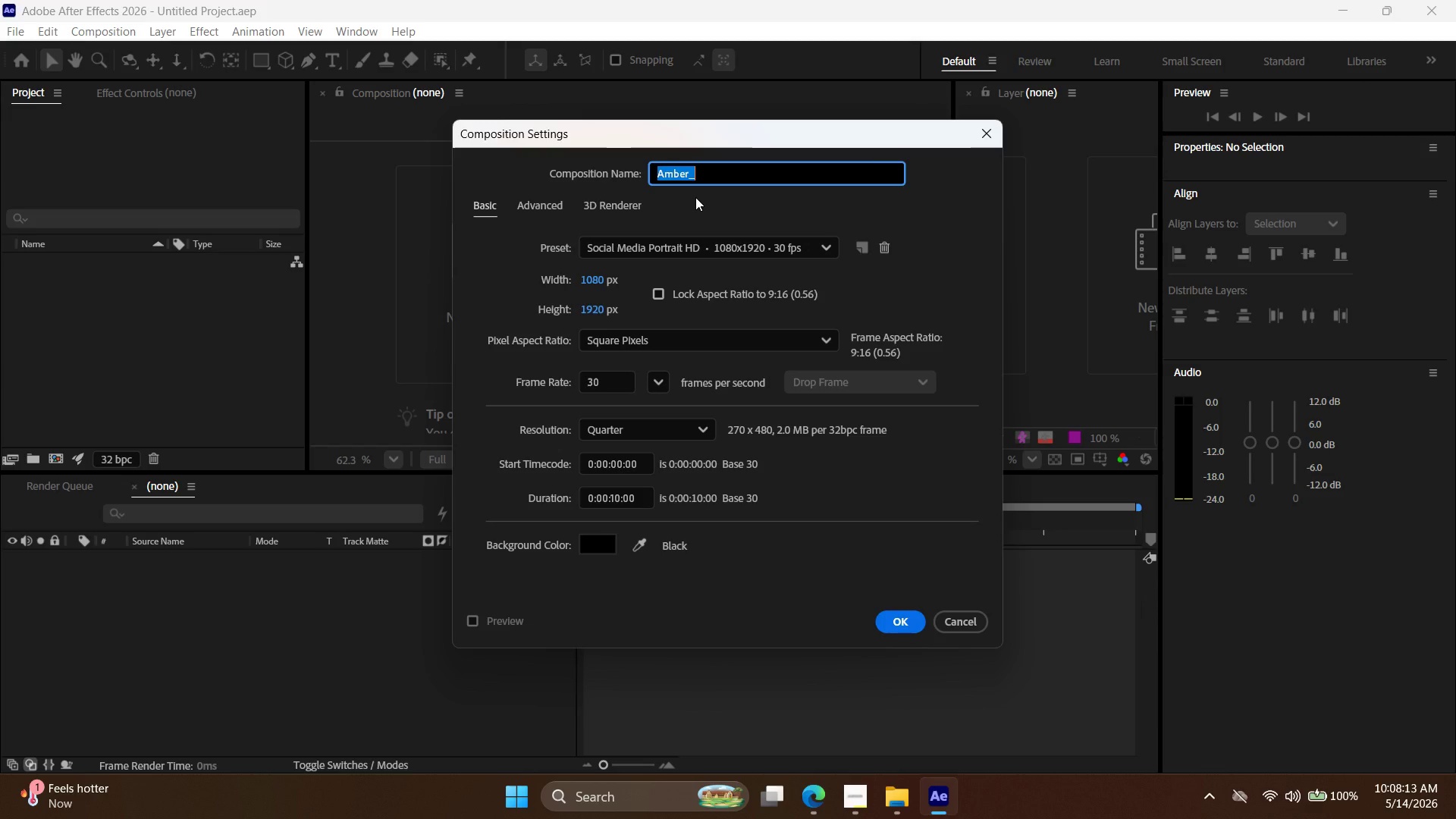 
 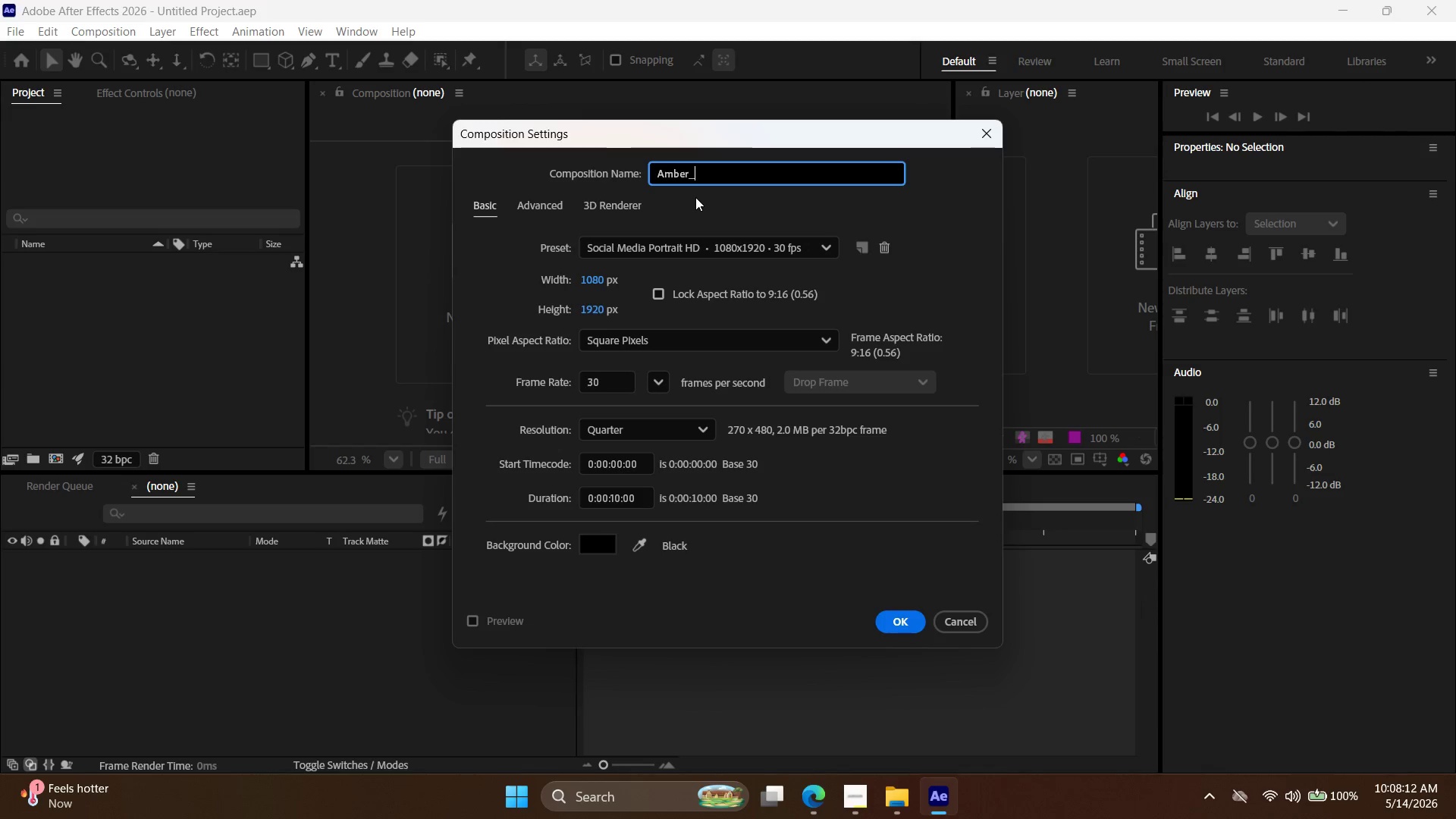 
key(Control+Shift+ShiftRight)
 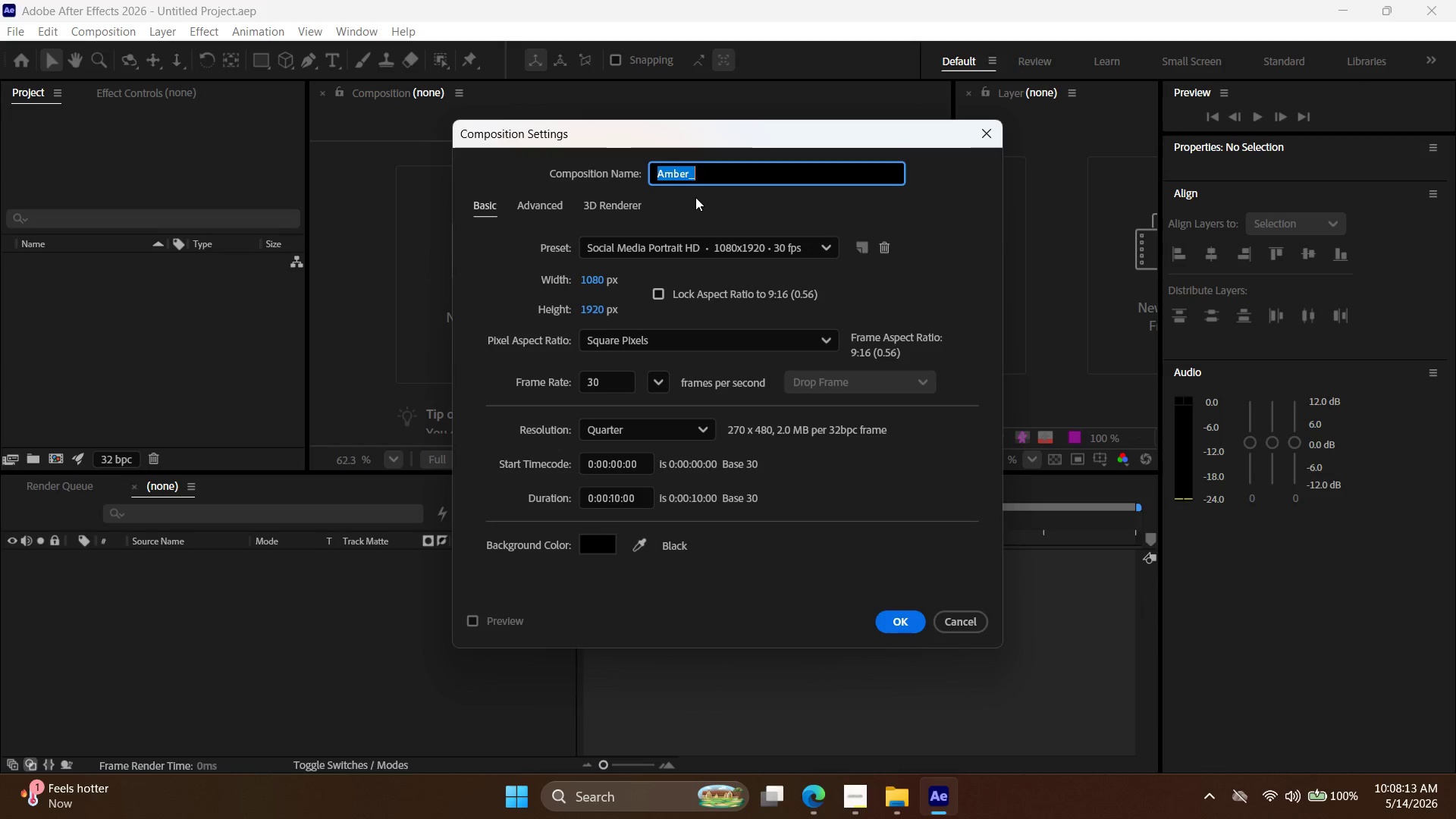 
key(Control+ControlRight)
 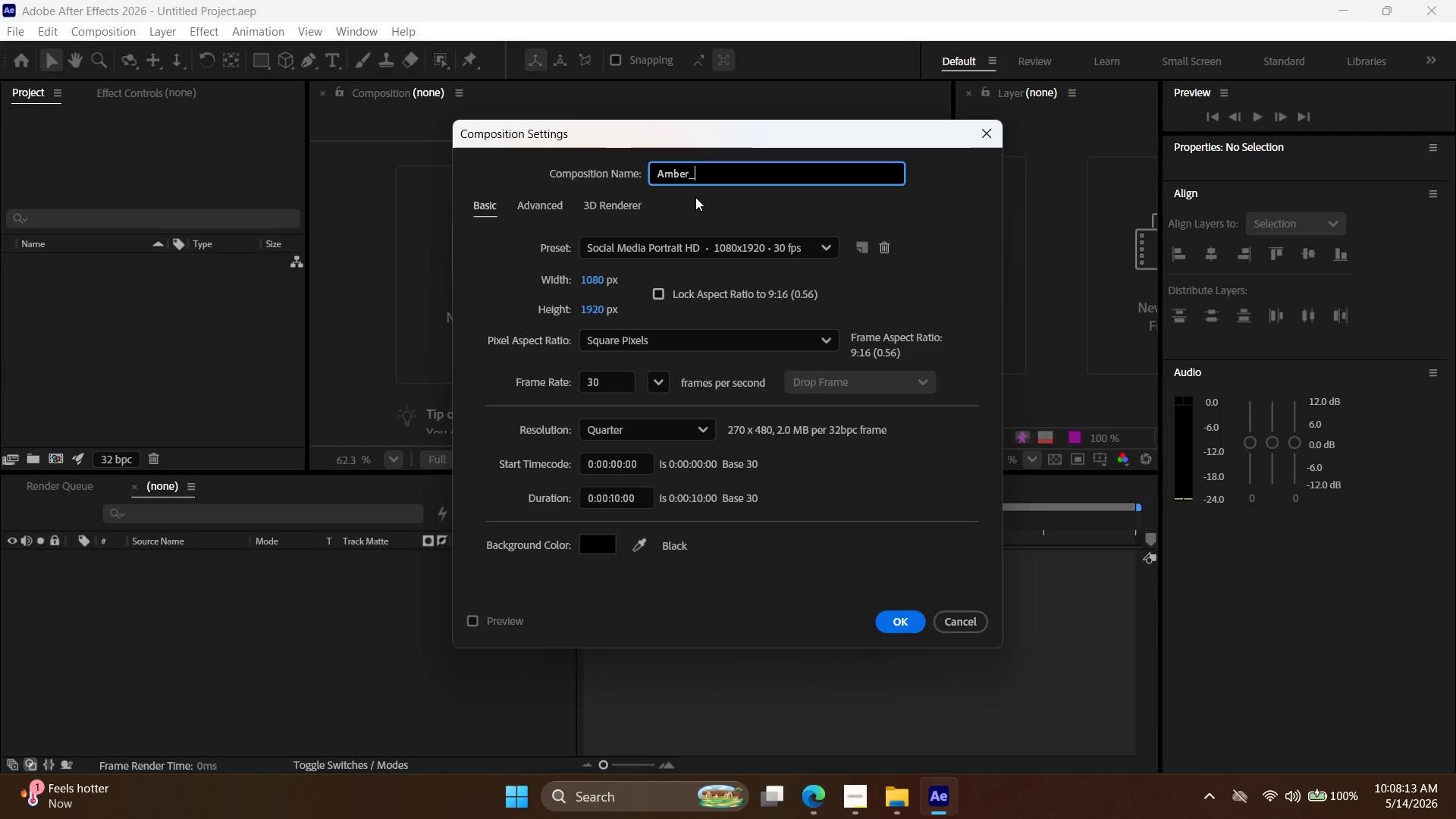 
key(Control+Shift+A)
 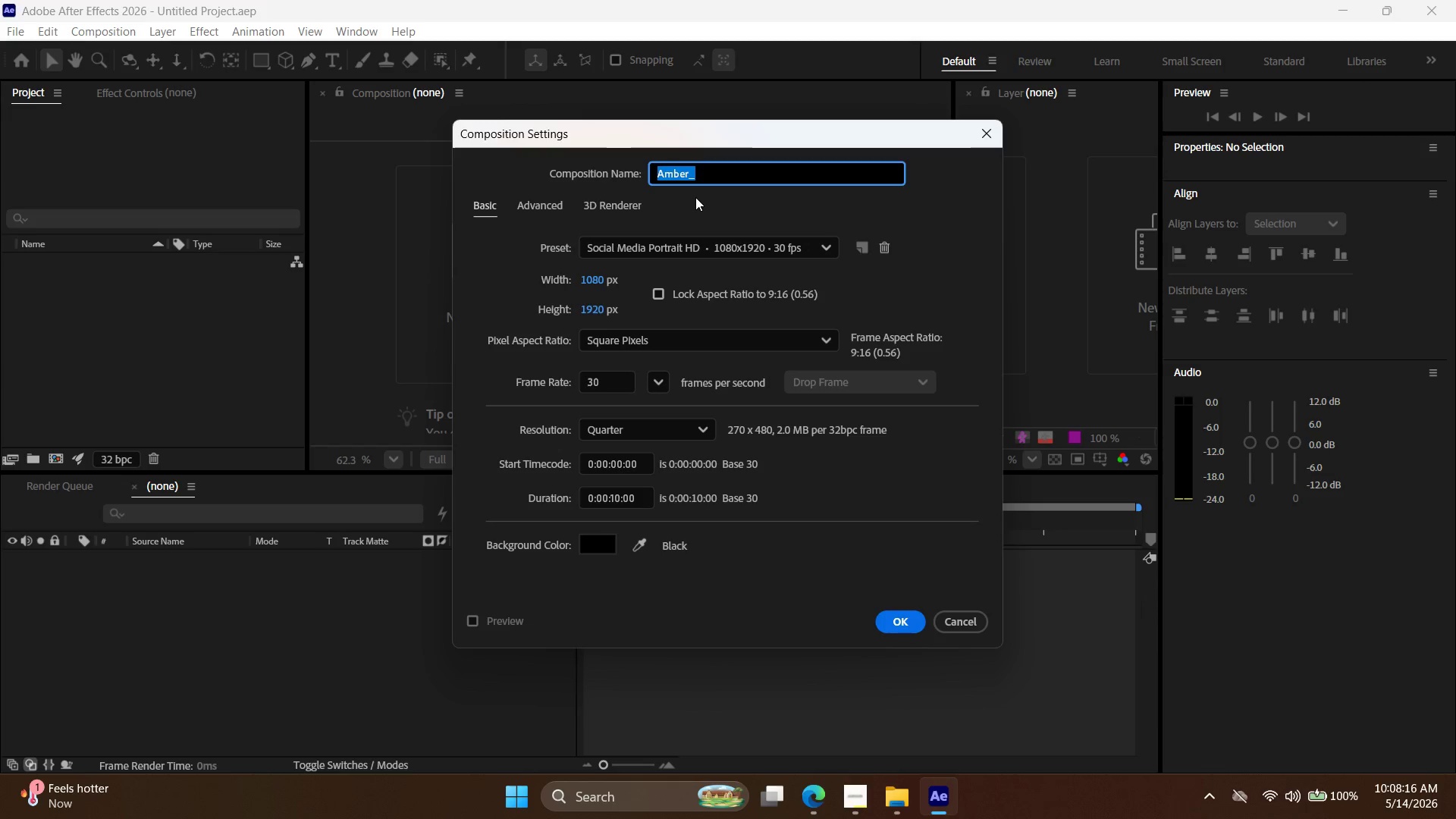 
key(ArrowRight)
 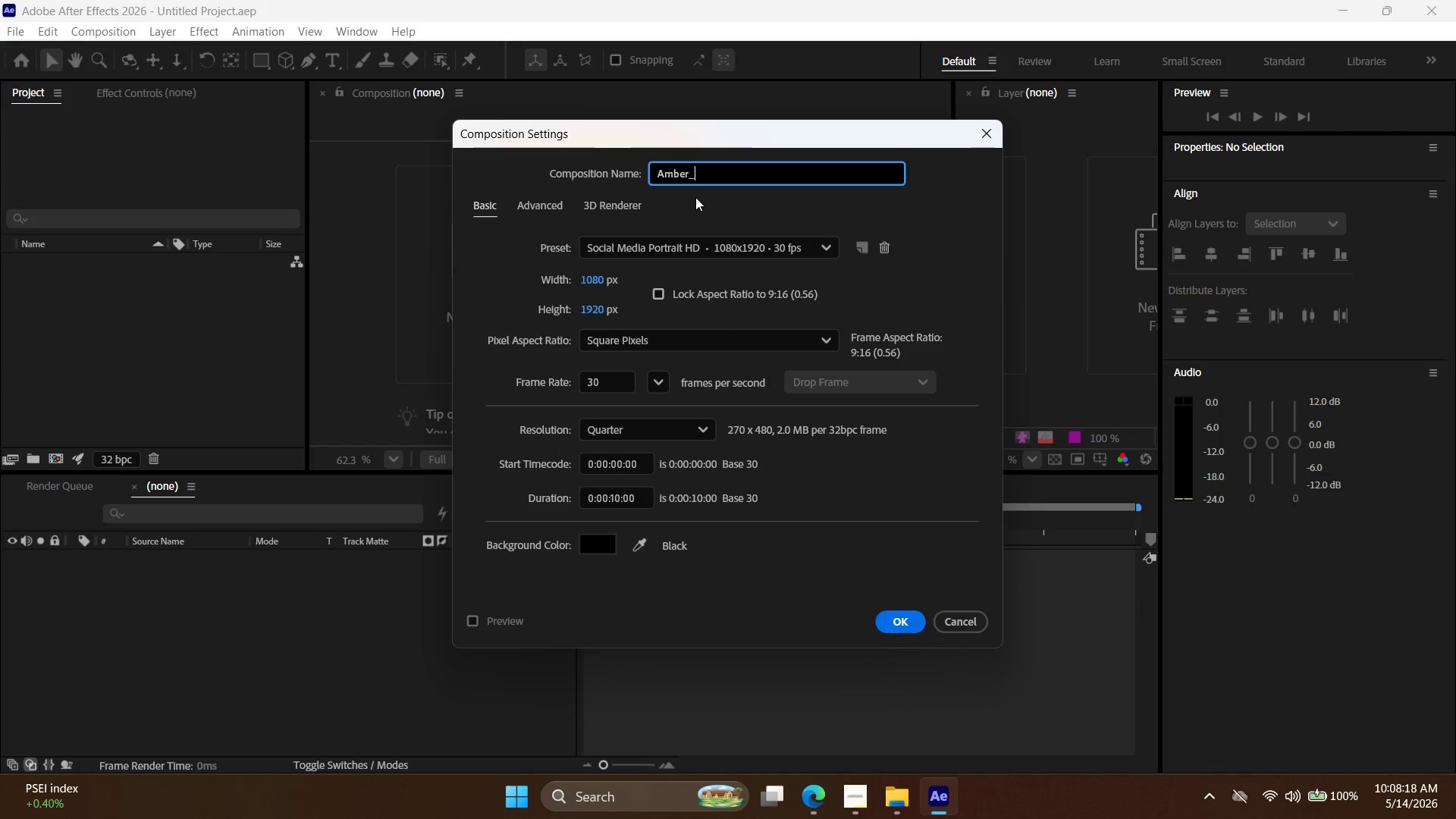 
type(Ash_Reel)
 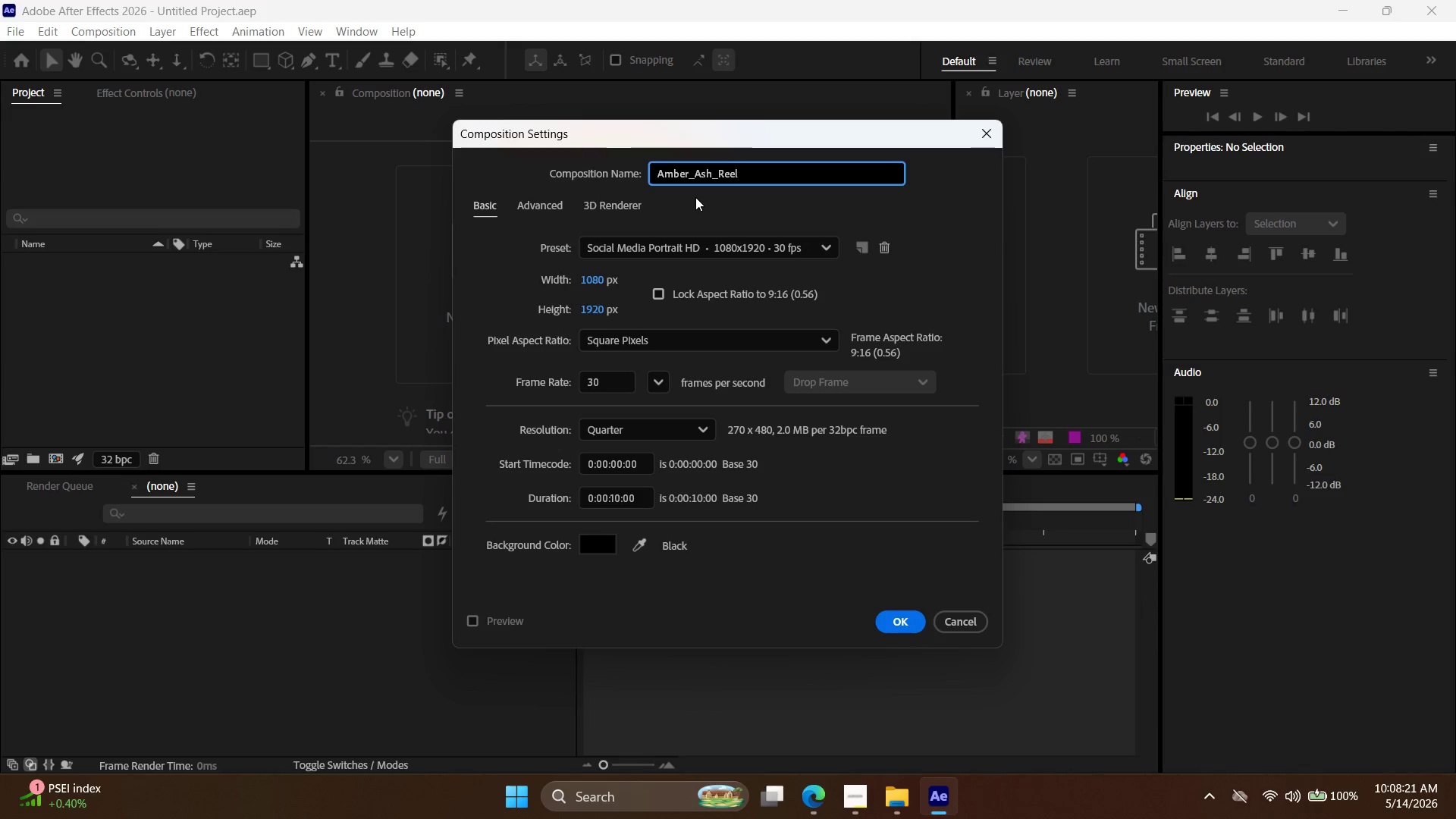 
wait(7.5)
 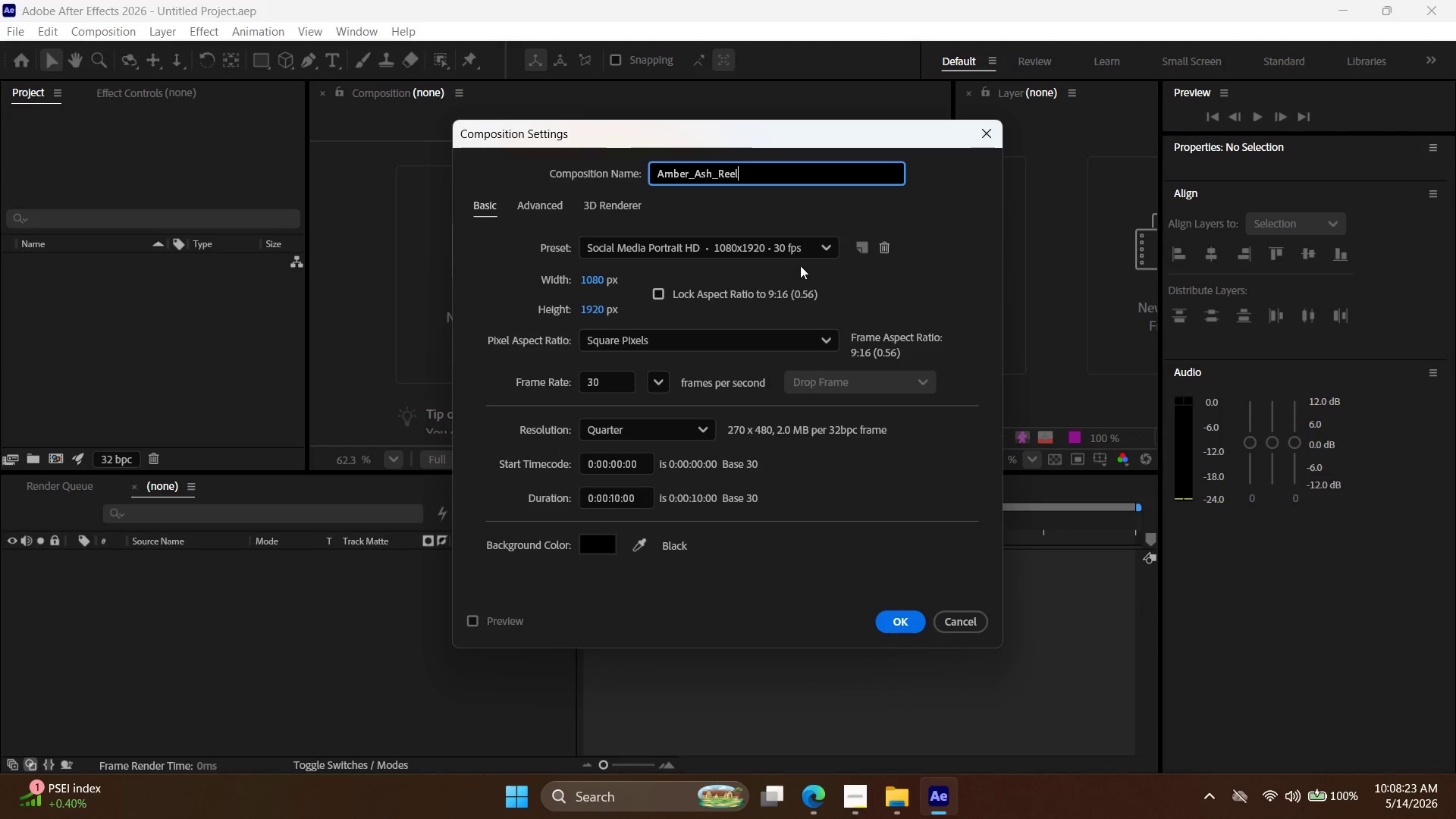 
left_click([689, 504])
 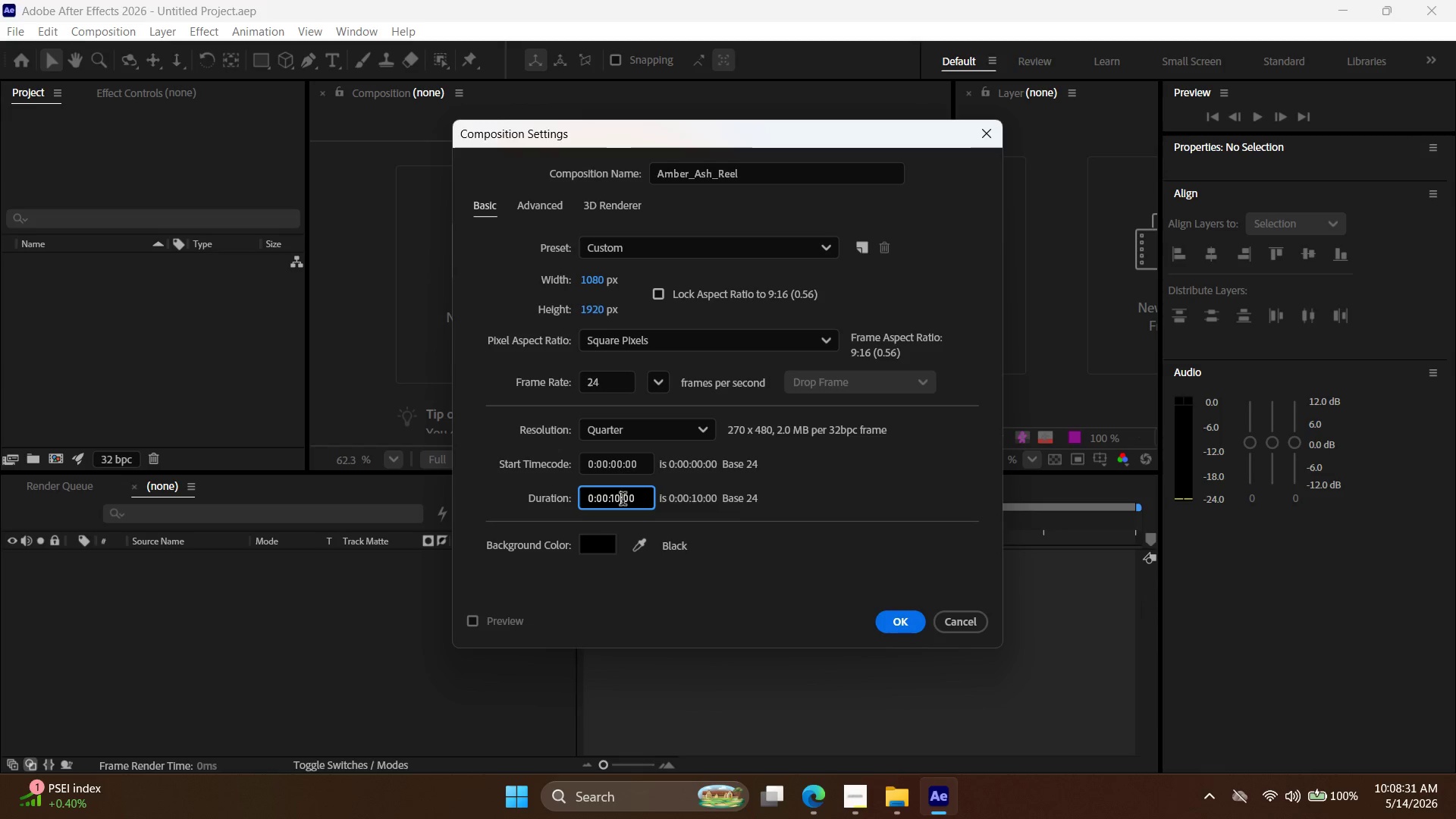 
key(Backspace)
 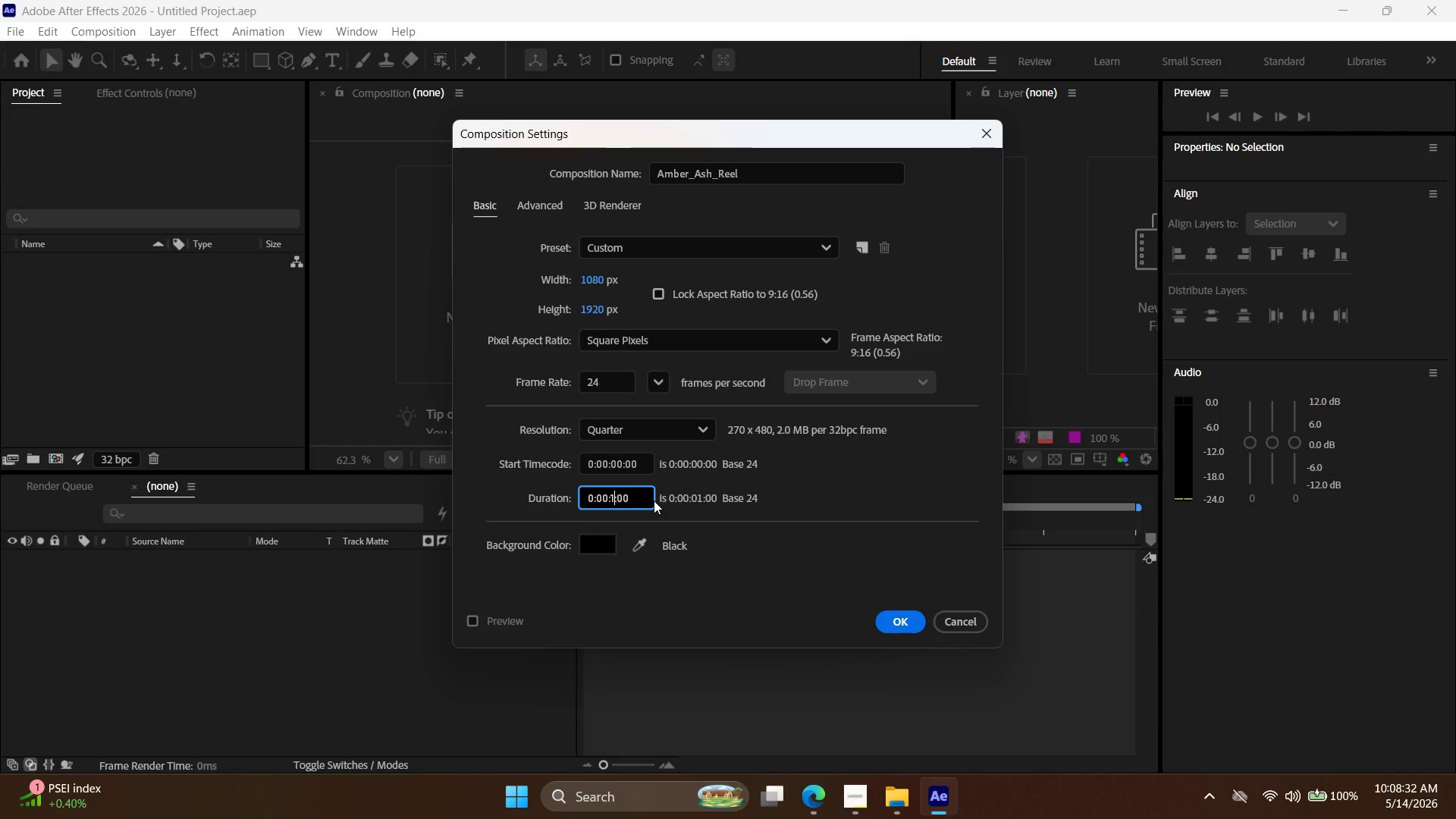 
key(5)
 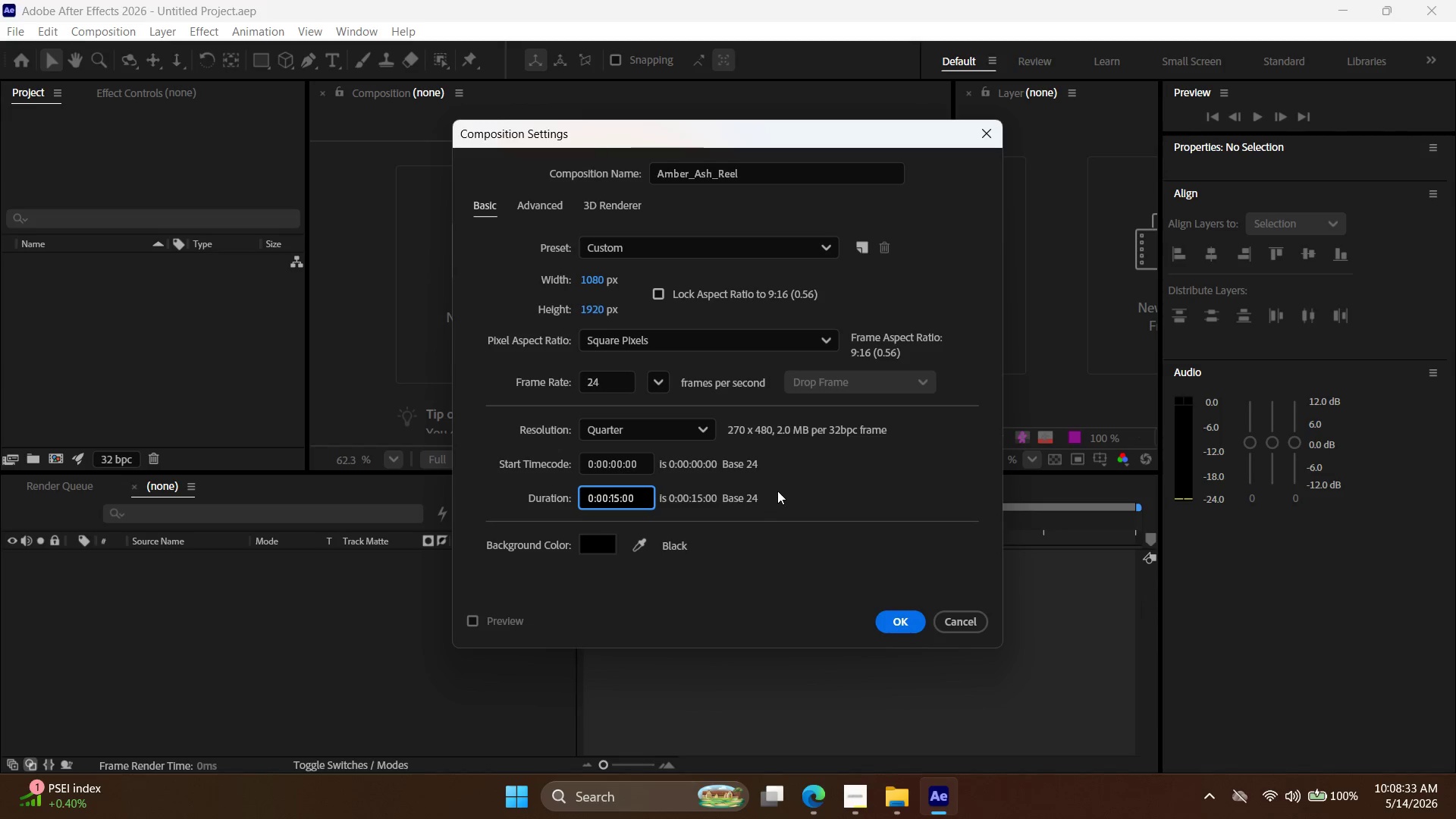 
left_click([782, 488])
 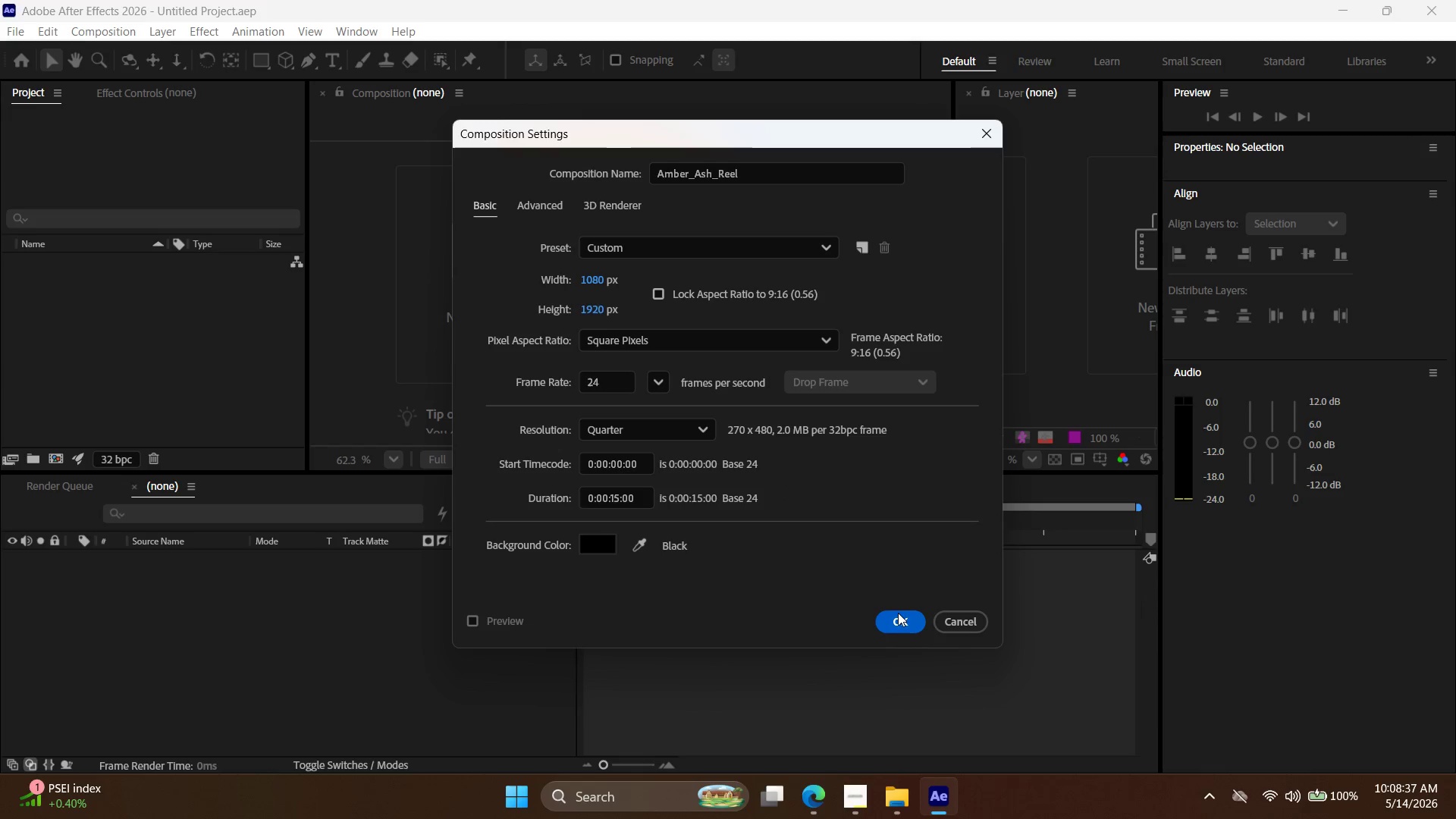 
left_click([899, 611])
 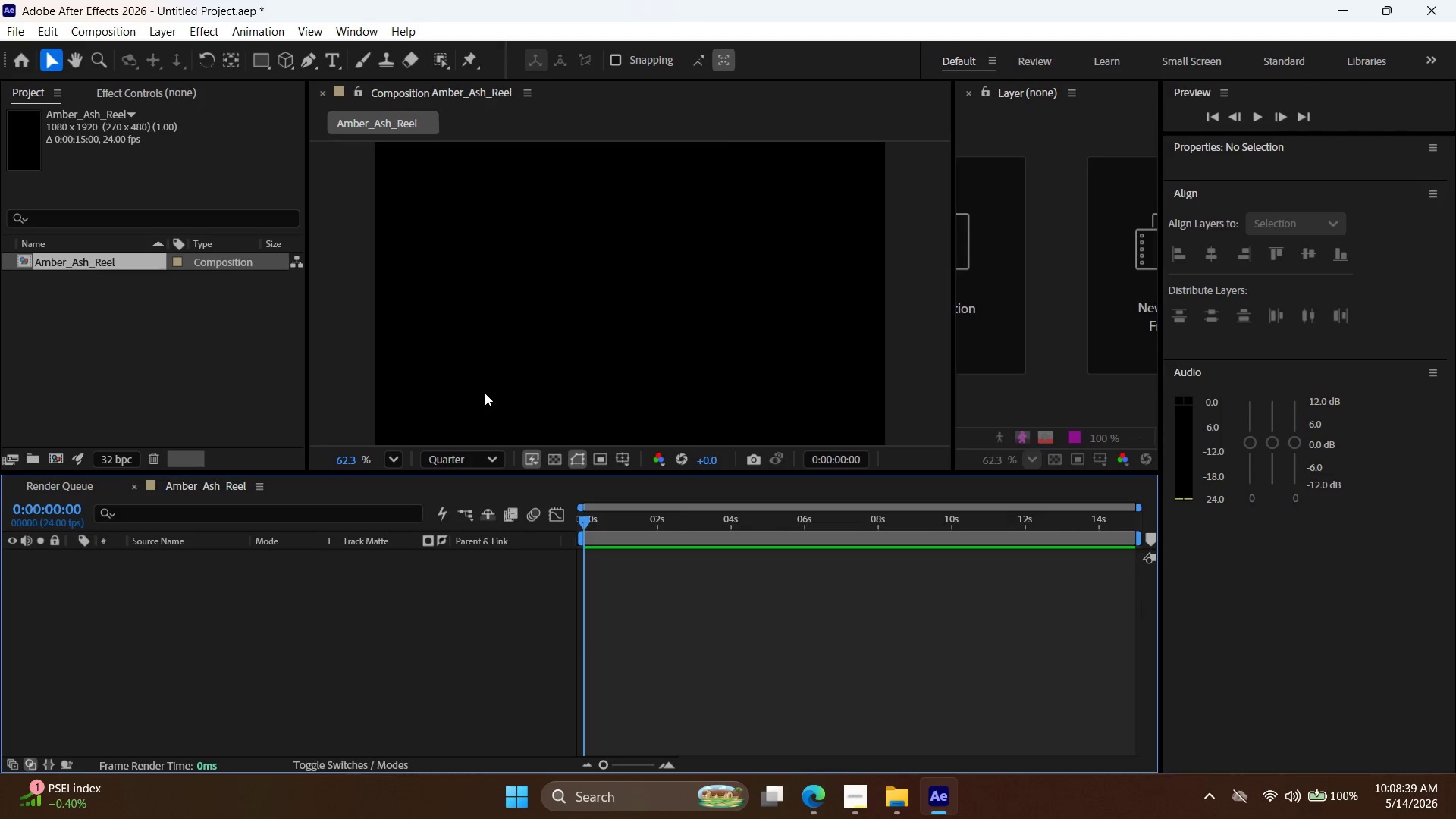 
key(Control+I)
 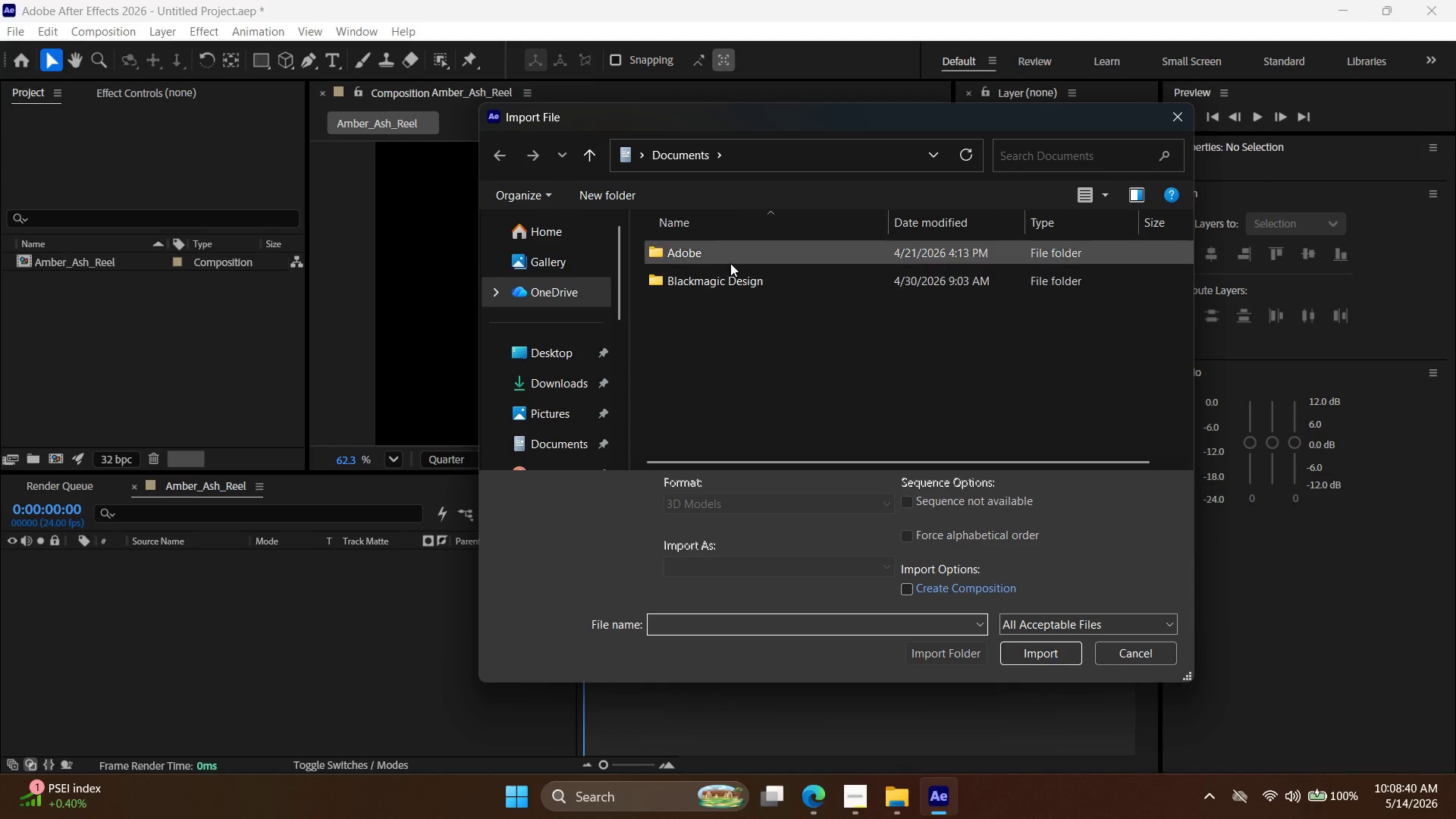 
left_click([560, 352])
 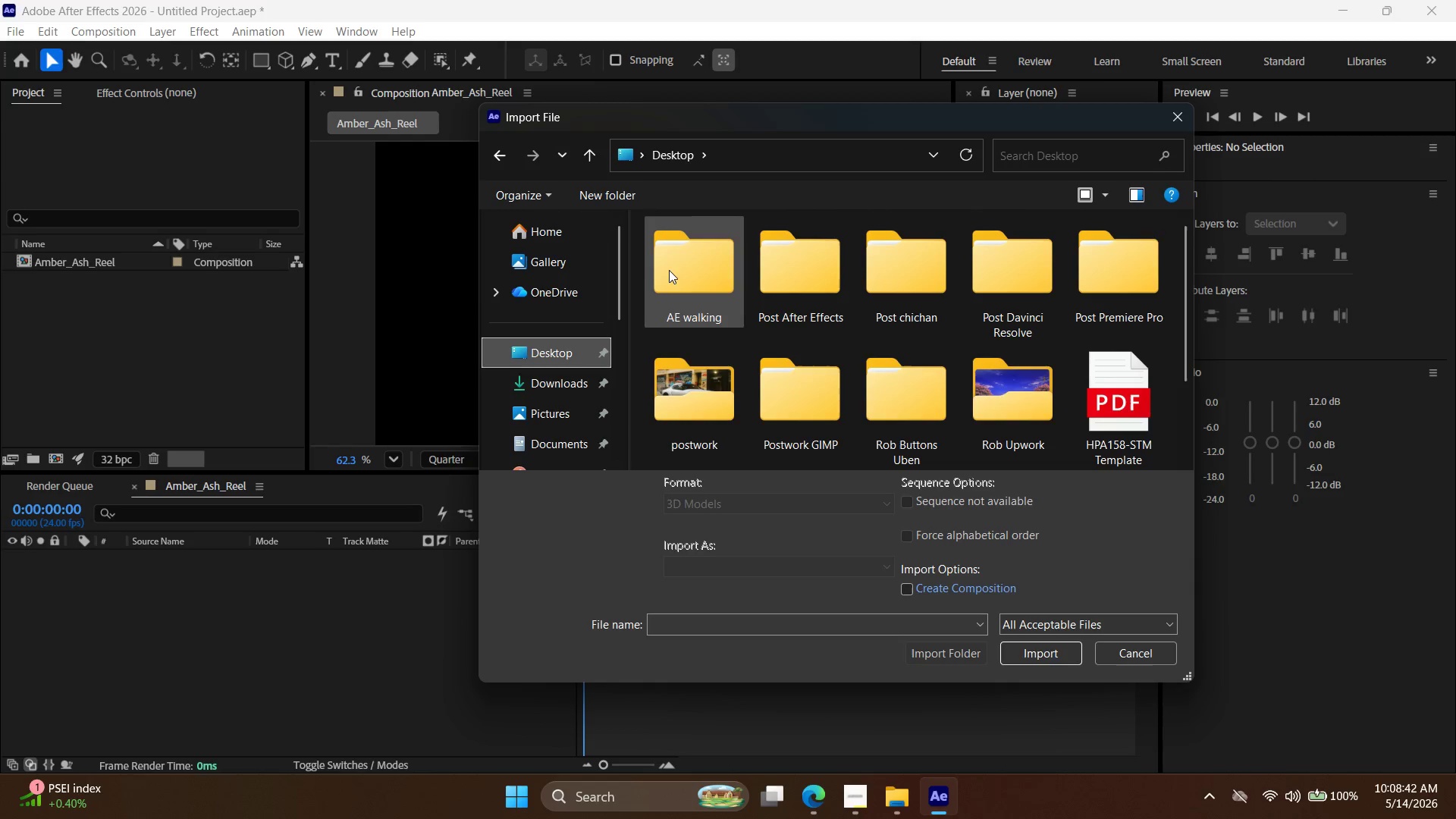 
double_click([671, 270])
 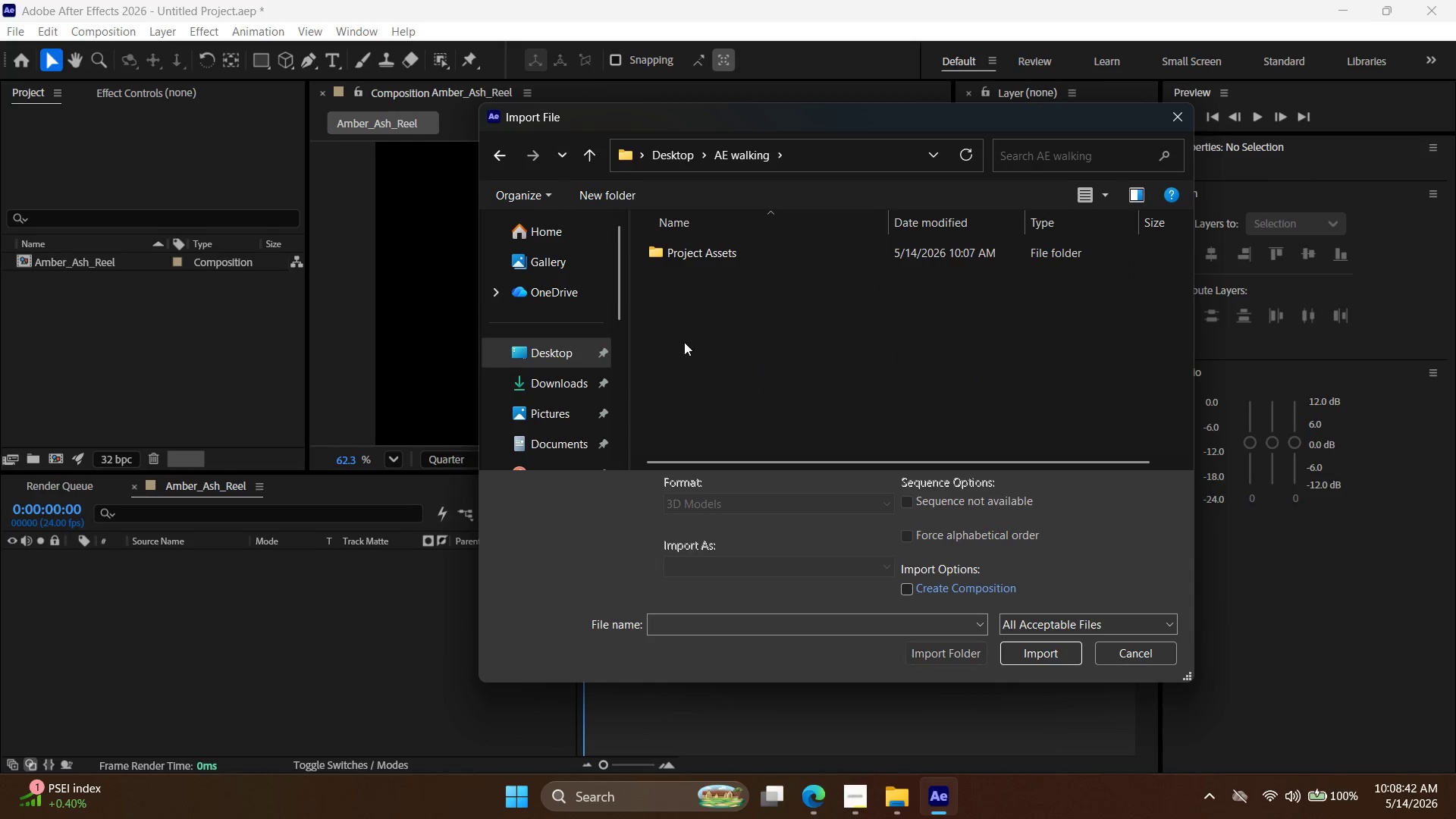 
left_click_drag(start_coordinate=[707, 310], to_coordinate=[707, 285])
 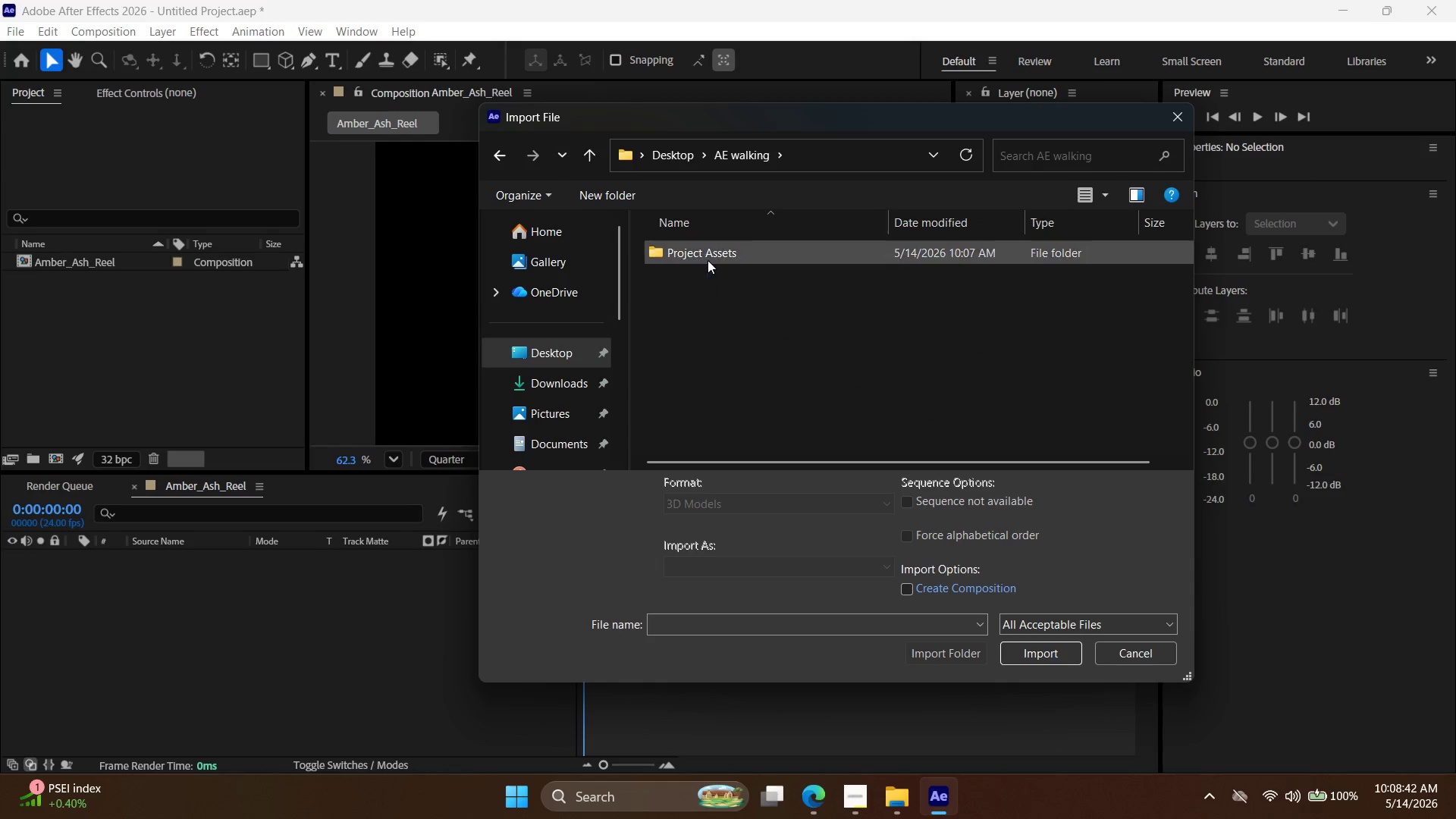 
triple_click([708, 259])
 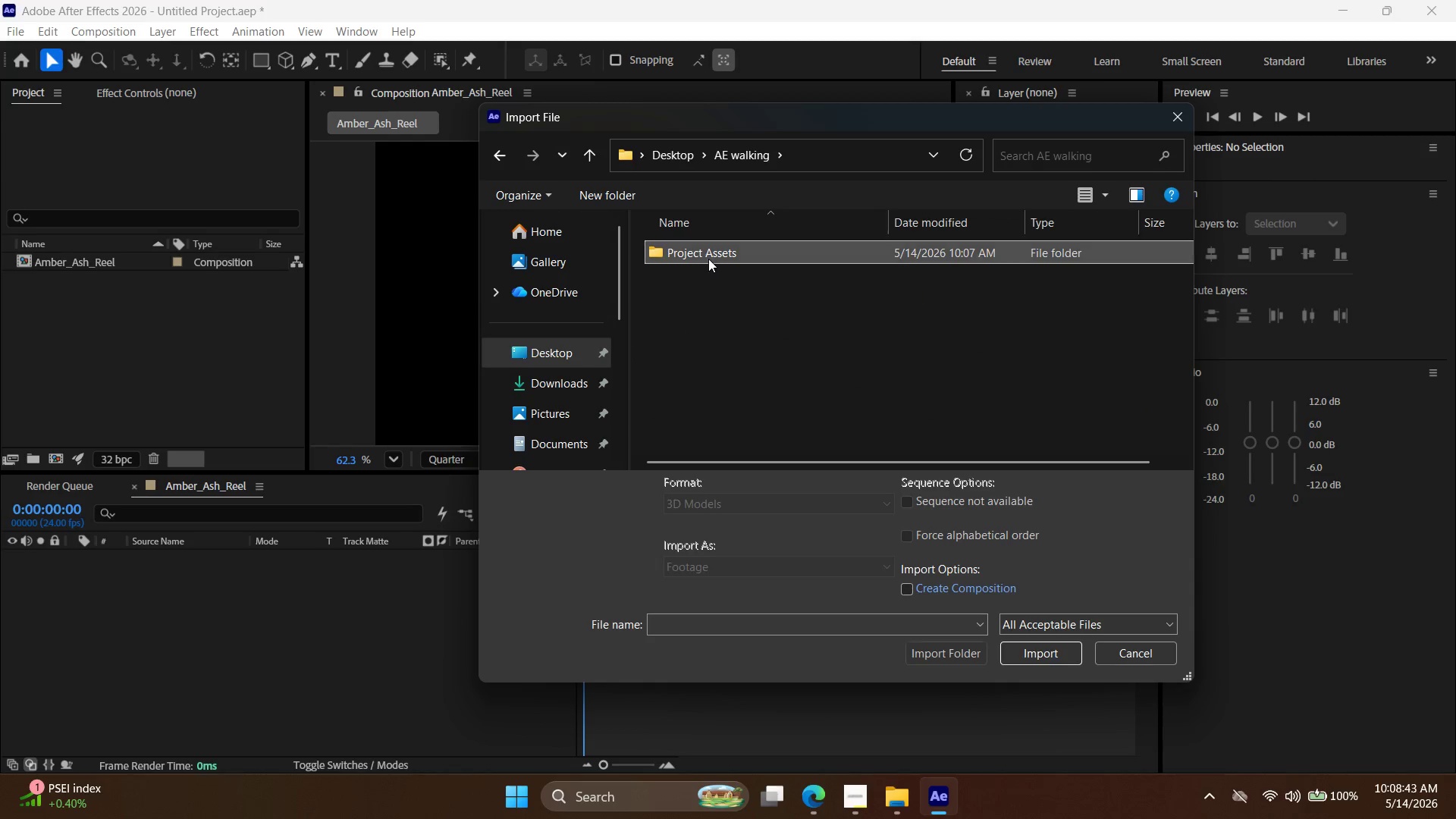 
triple_click([708, 259])
 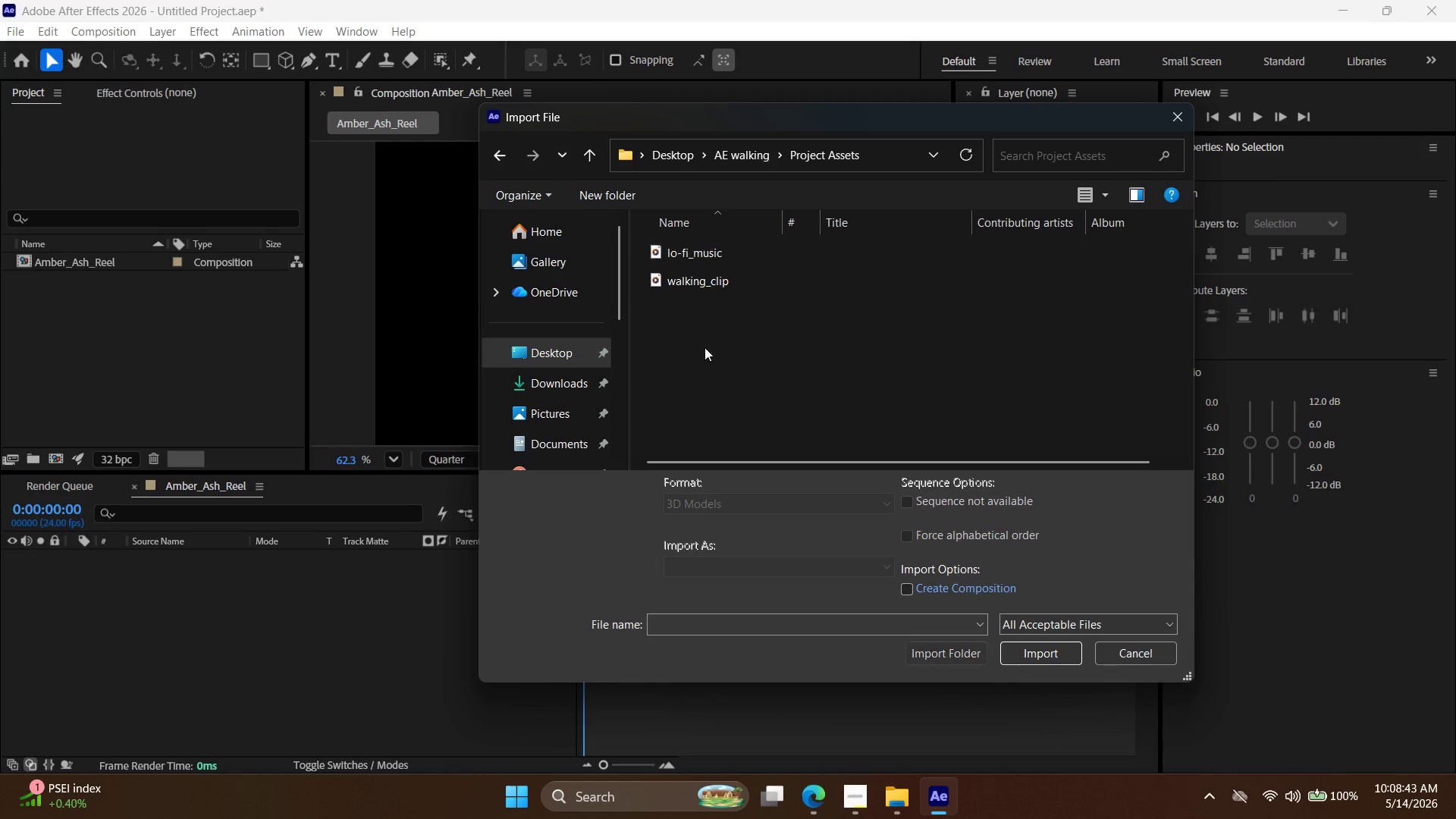 
left_click_drag(start_coordinate=[708, 359], to_coordinate=[711, 233])
 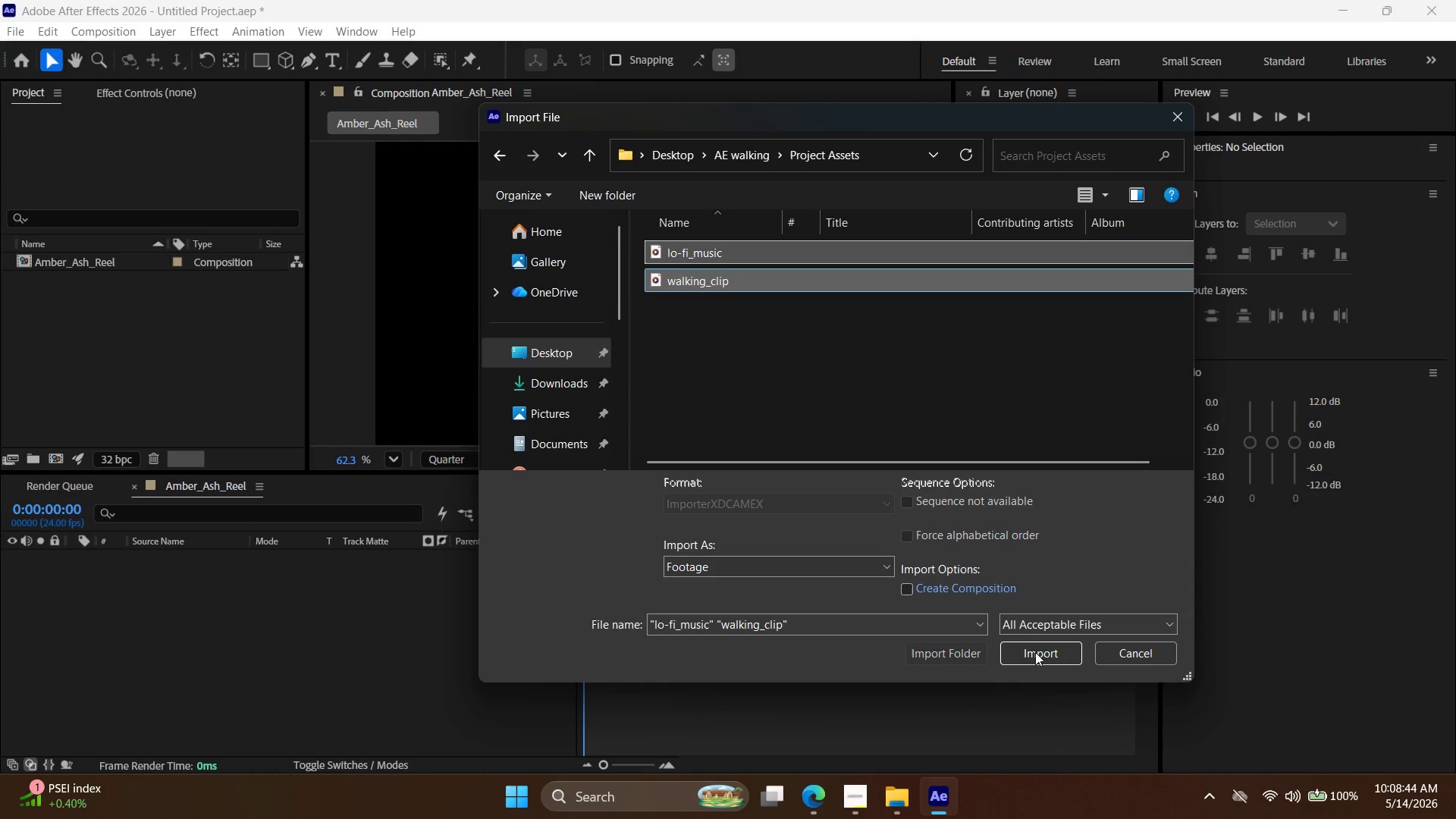 
left_click([1036, 656])
 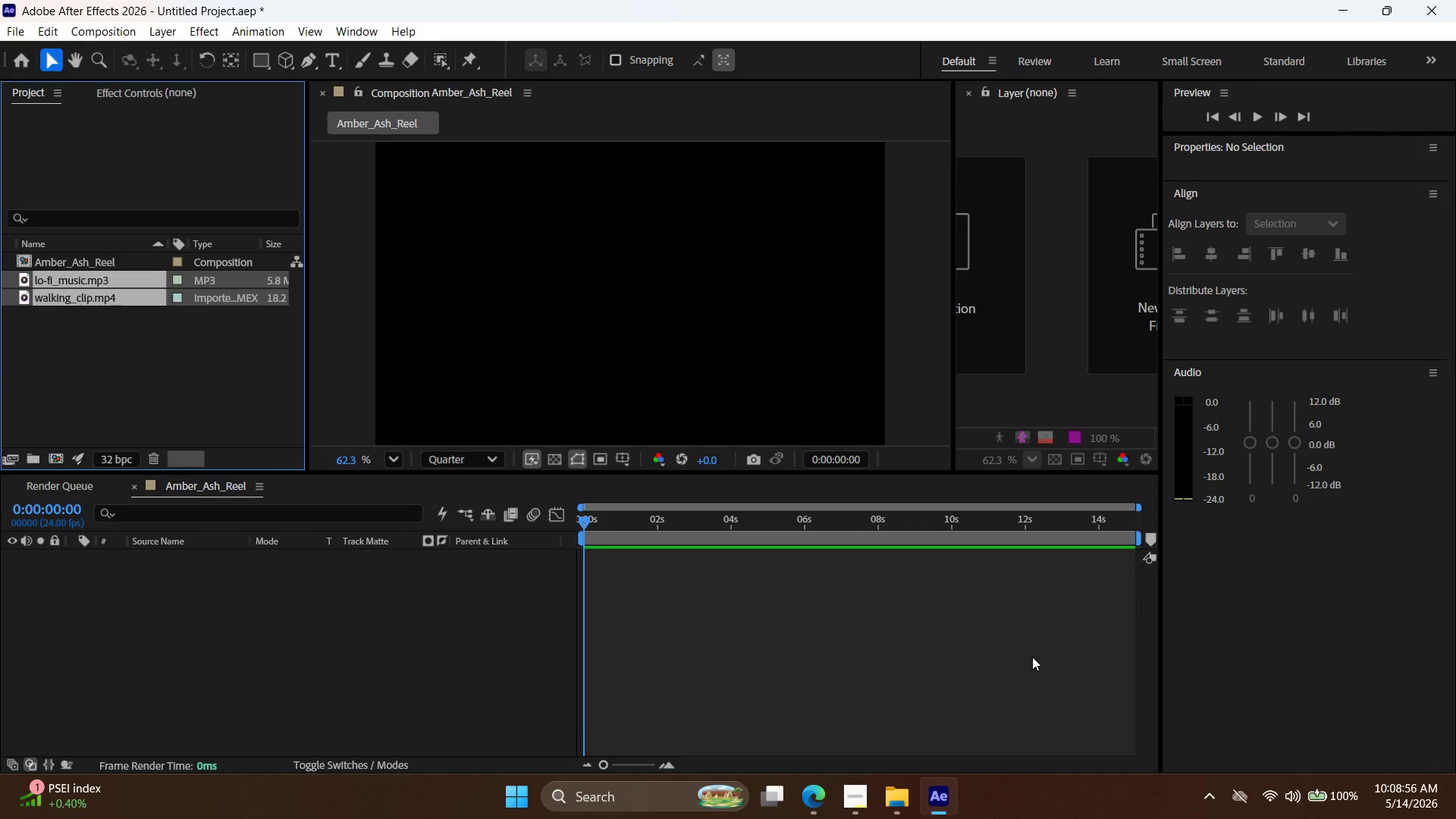 
wait(16.36)
 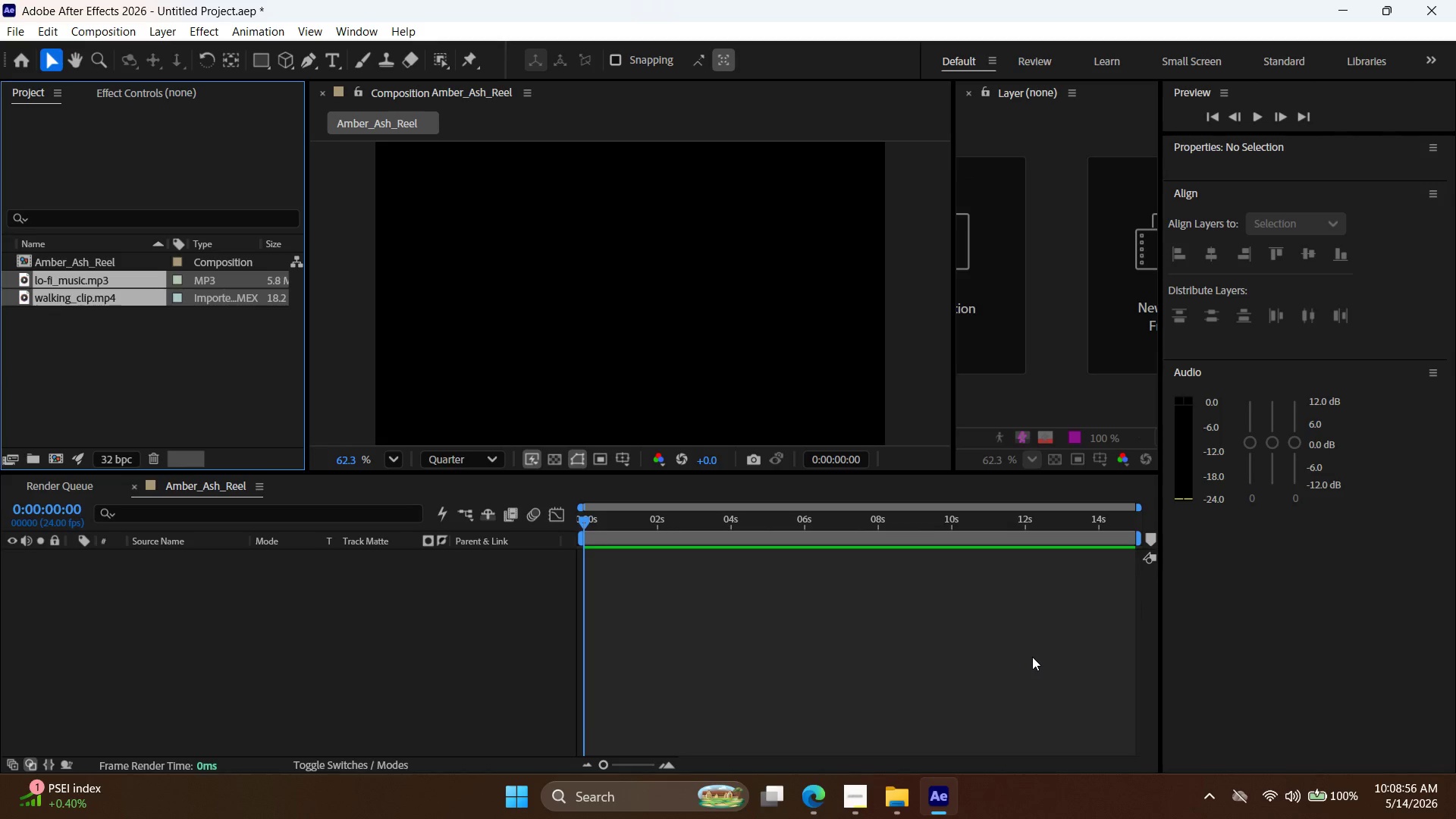 
left_click([992, 647])
 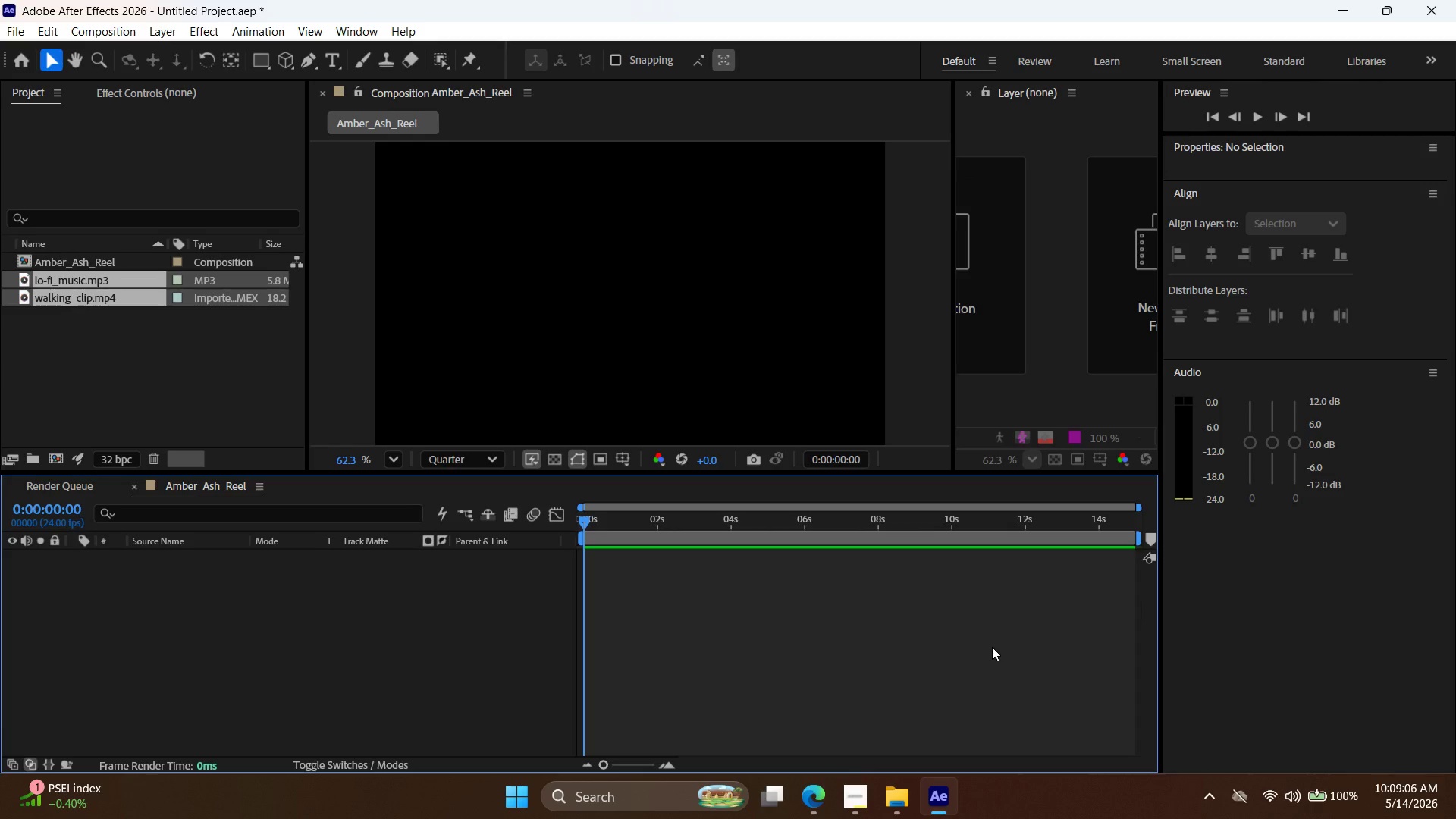 
wait(9.81)
 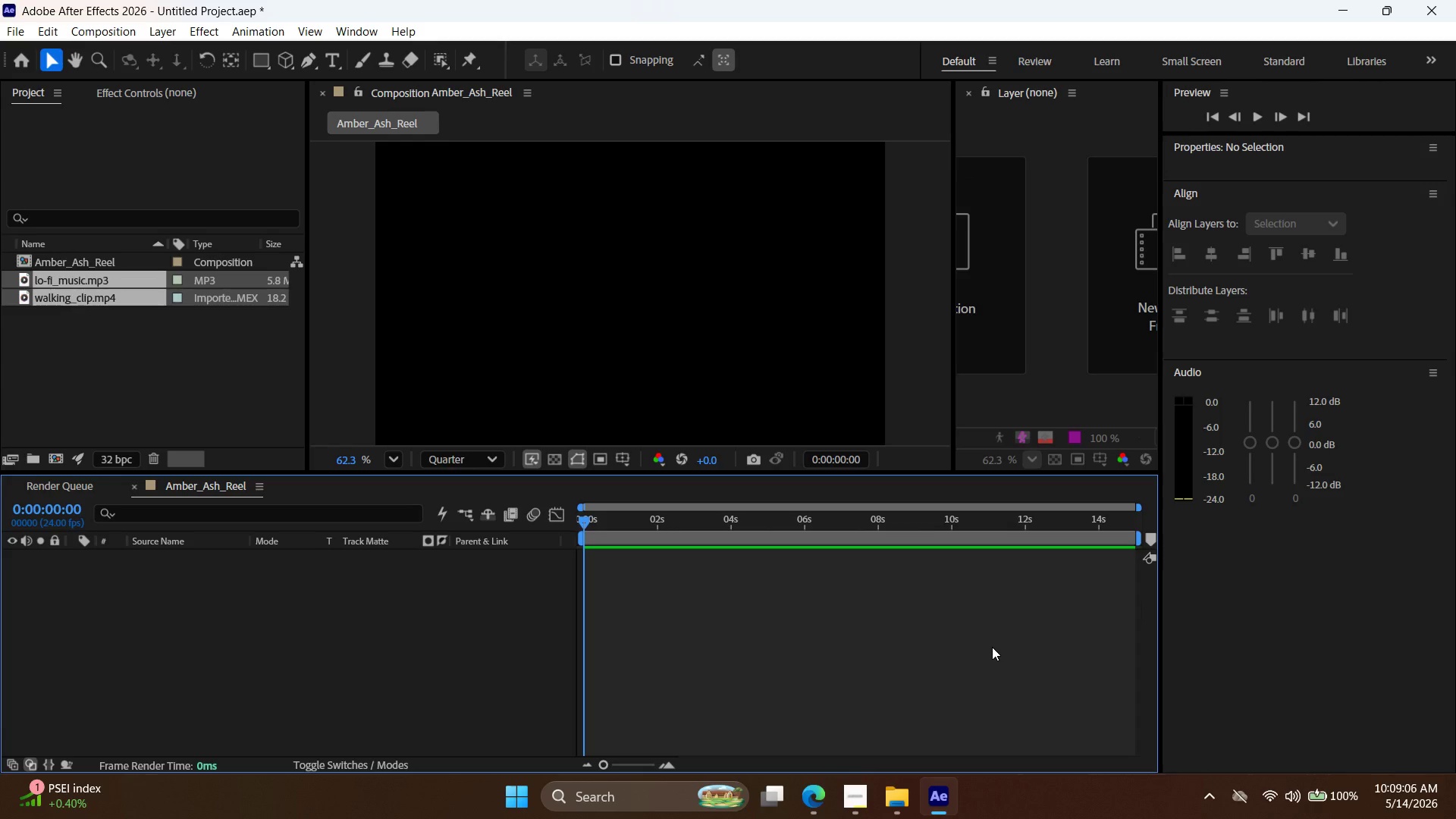 
hold_key(key=AltLeft, duration=0.72)
scroll: coordinate [539, 316], scroll_direction: down, amount: 7.0
 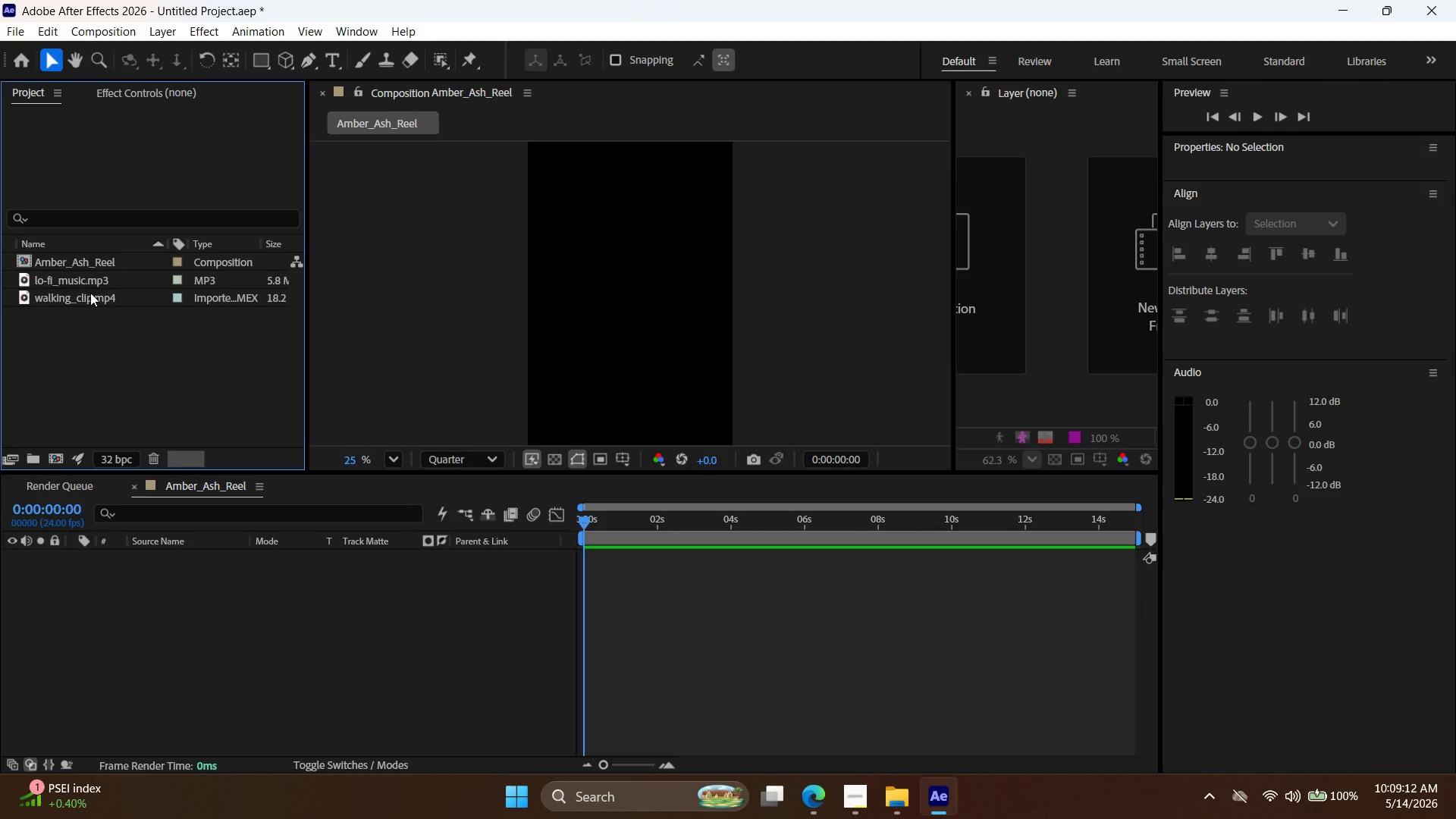 
left_click_drag(start_coordinate=[90, 293], to_coordinate=[661, 560])
 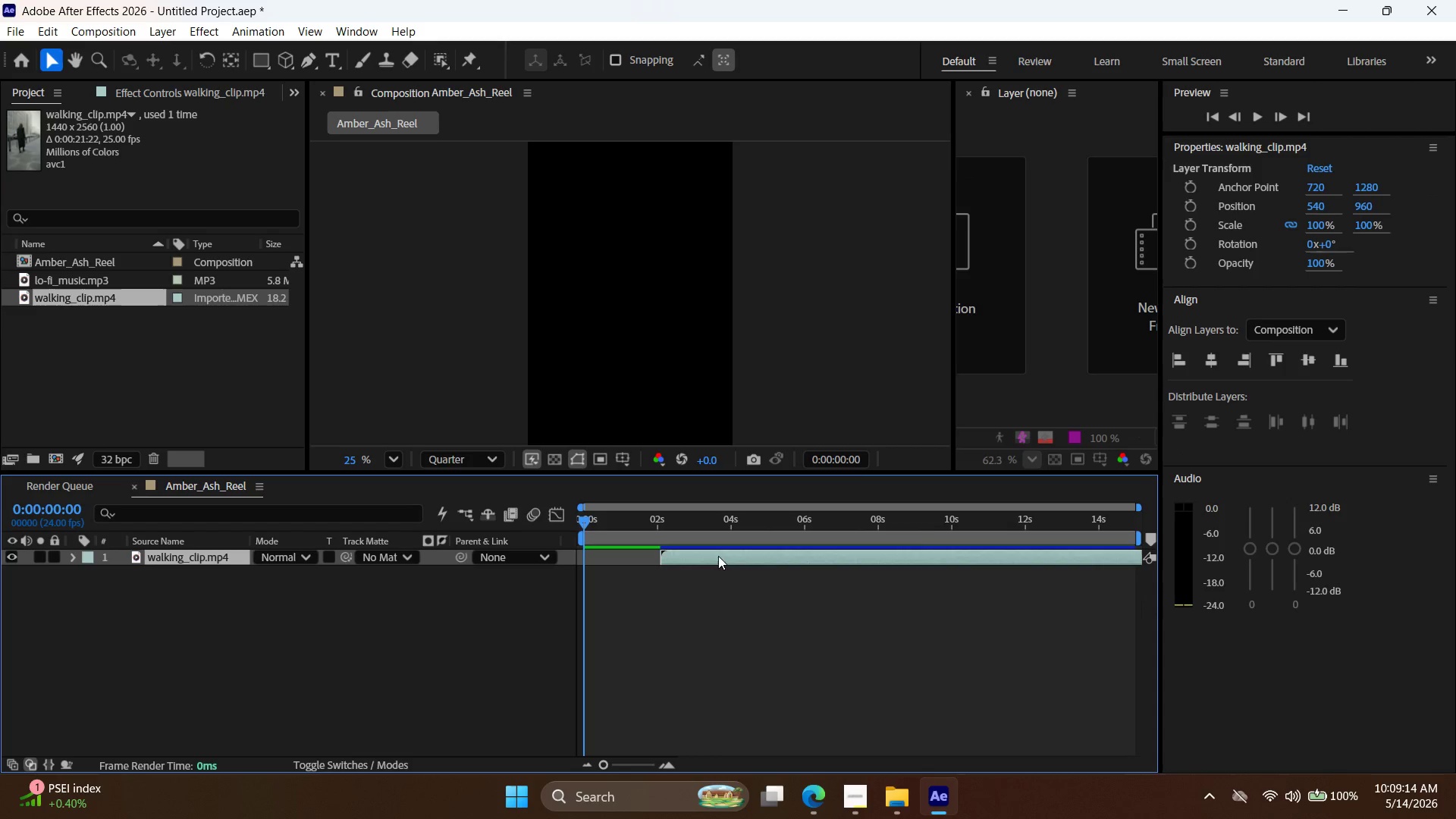 
left_click_drag(start_coordinate=[717, 560], to_coordinate=[639, 563])
 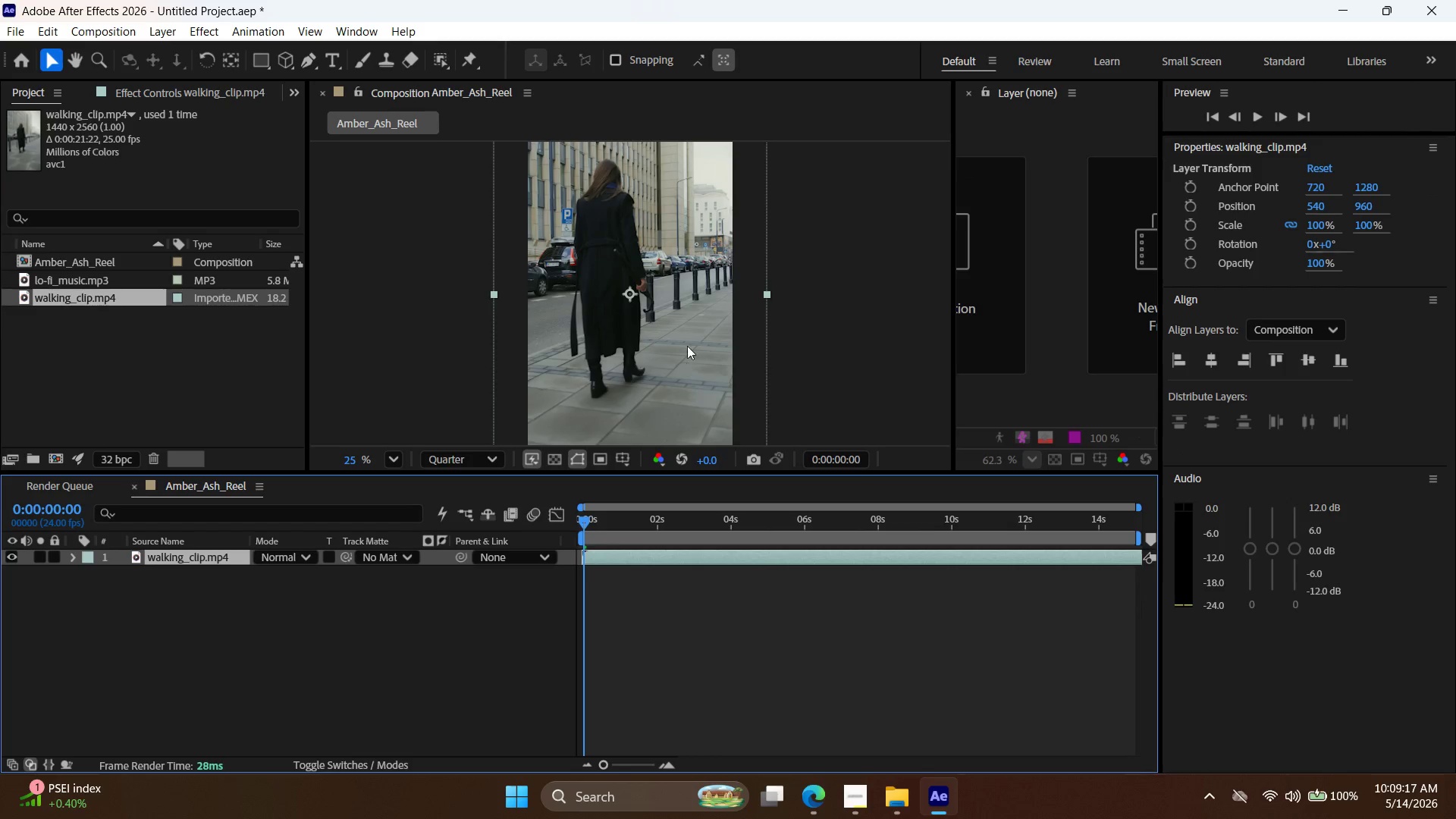 
left_click_drag(start_coordinate=[679, 331], to_coordinate=[695, 328])
 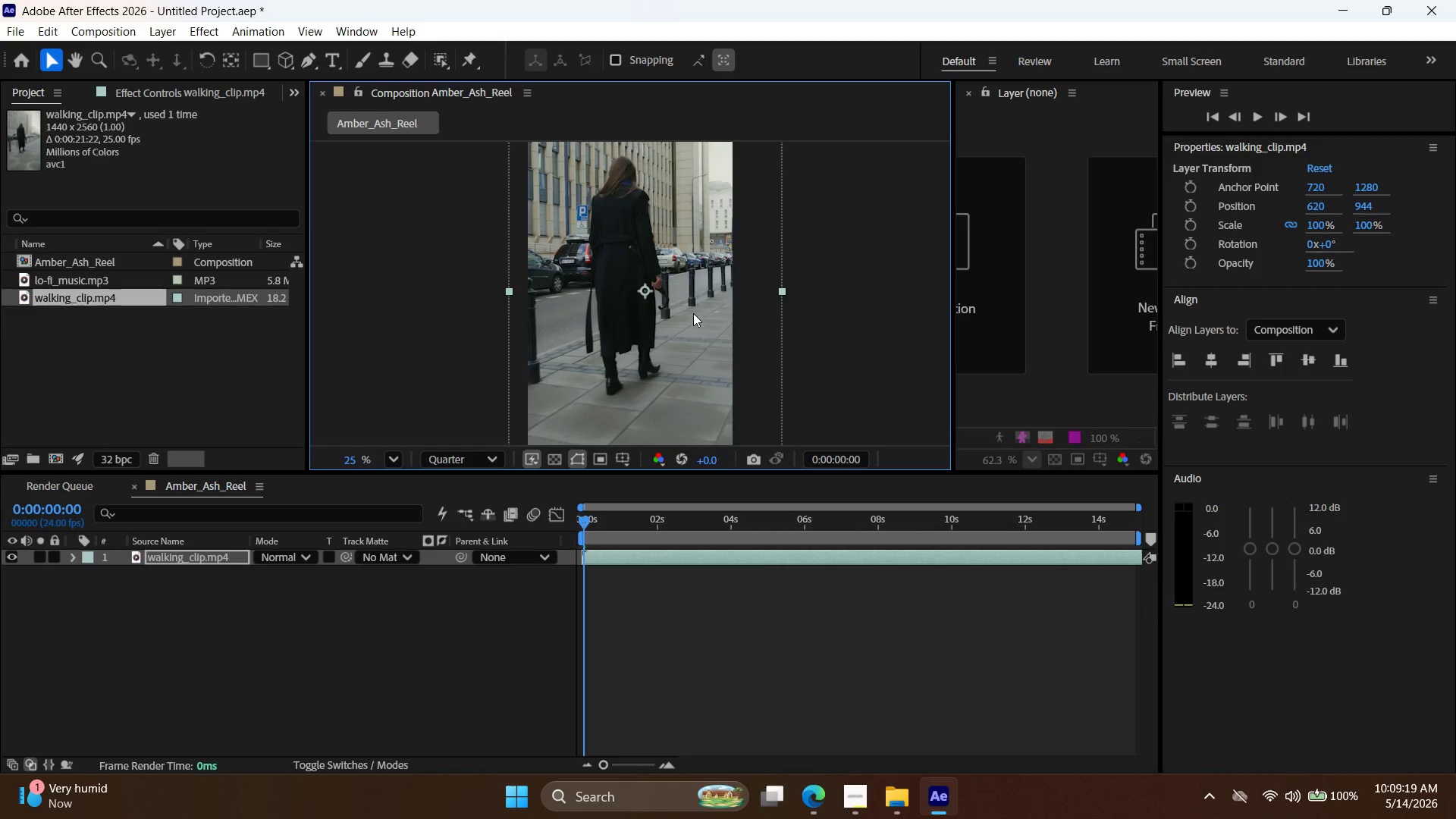 
key(Alt+AltLeft)
 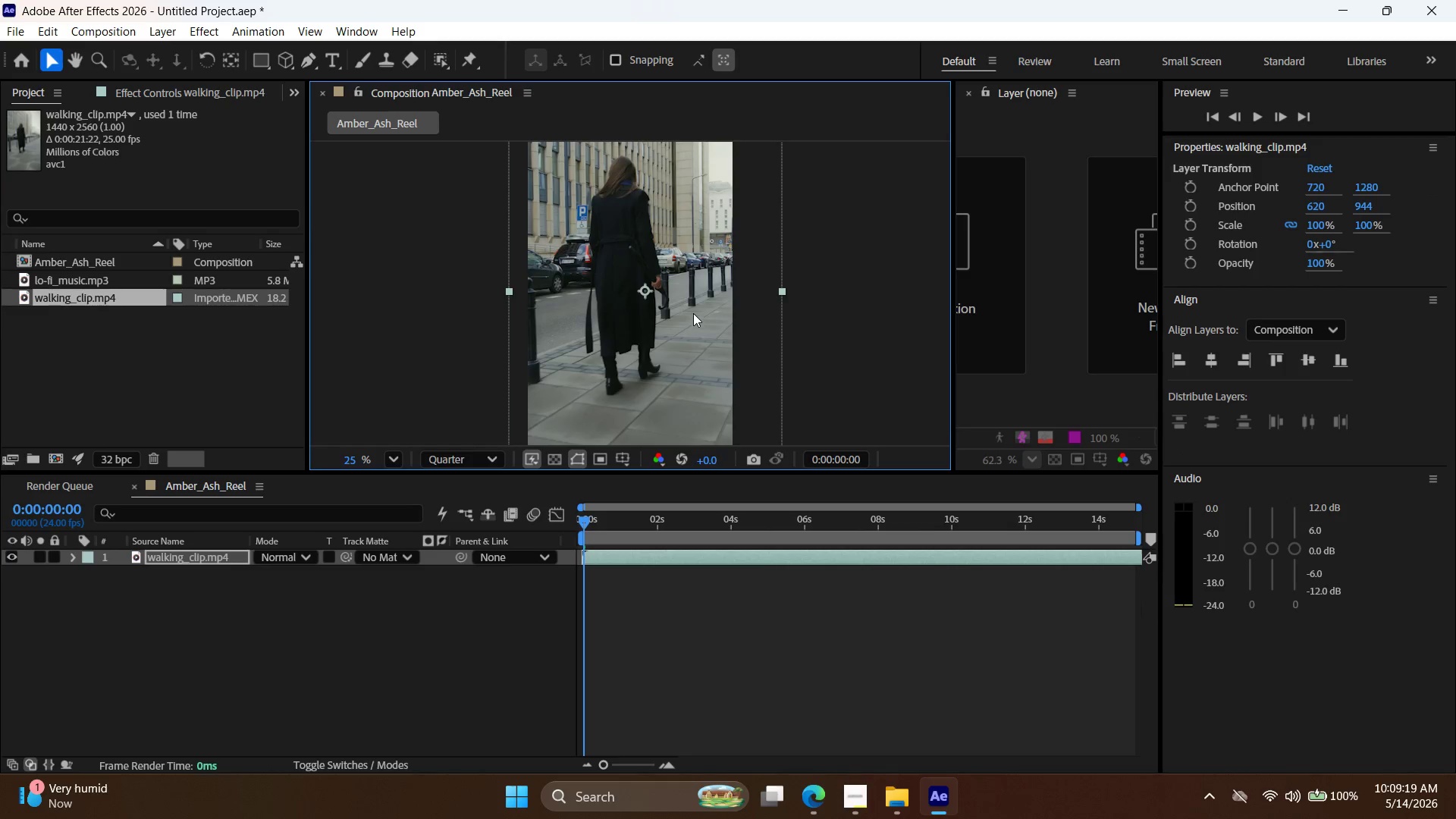 
key(Alt+AltLeft)
 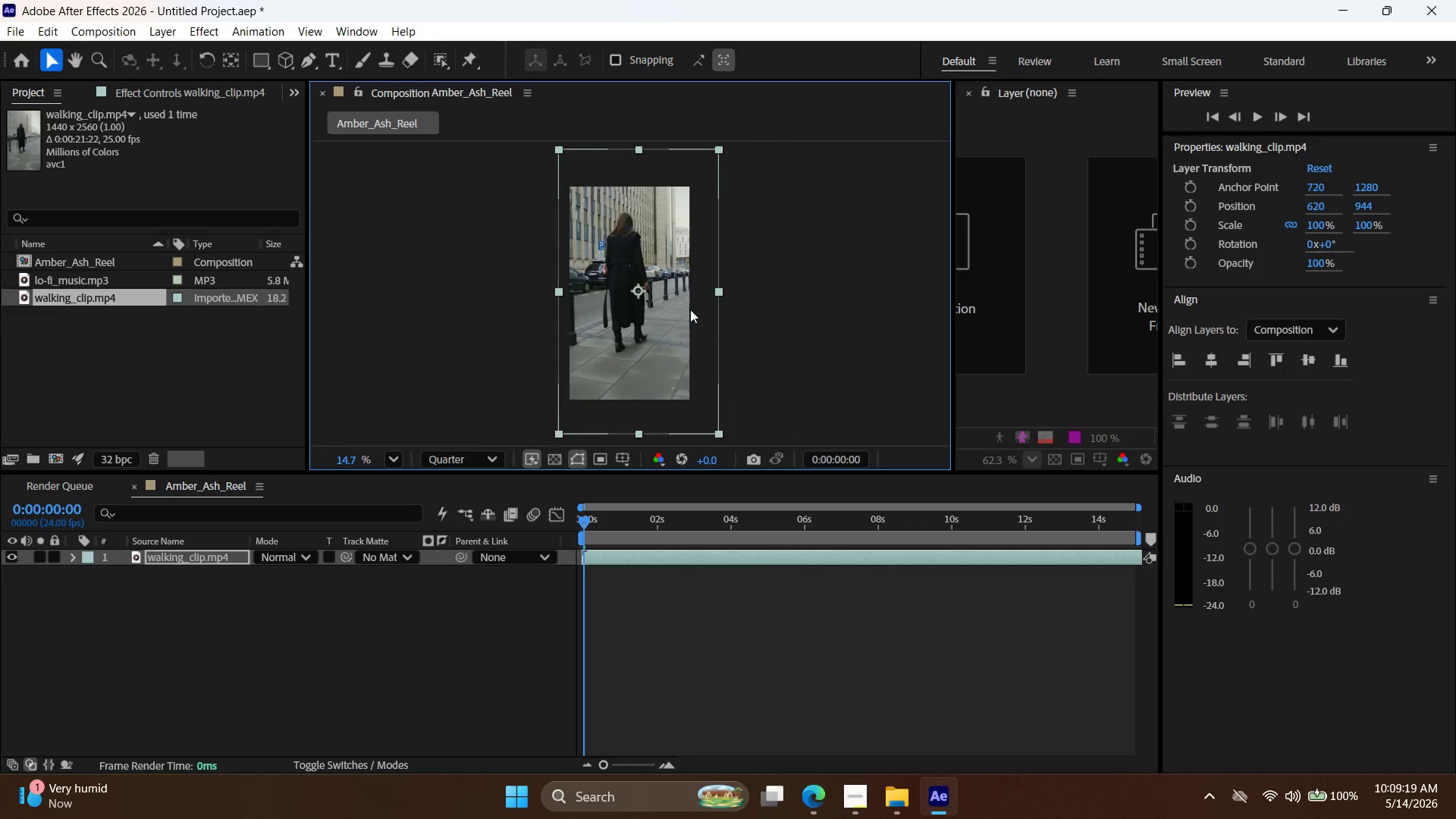 
scroll: coordinate [690, 309], scroll_direction: down, amount: 4.0
 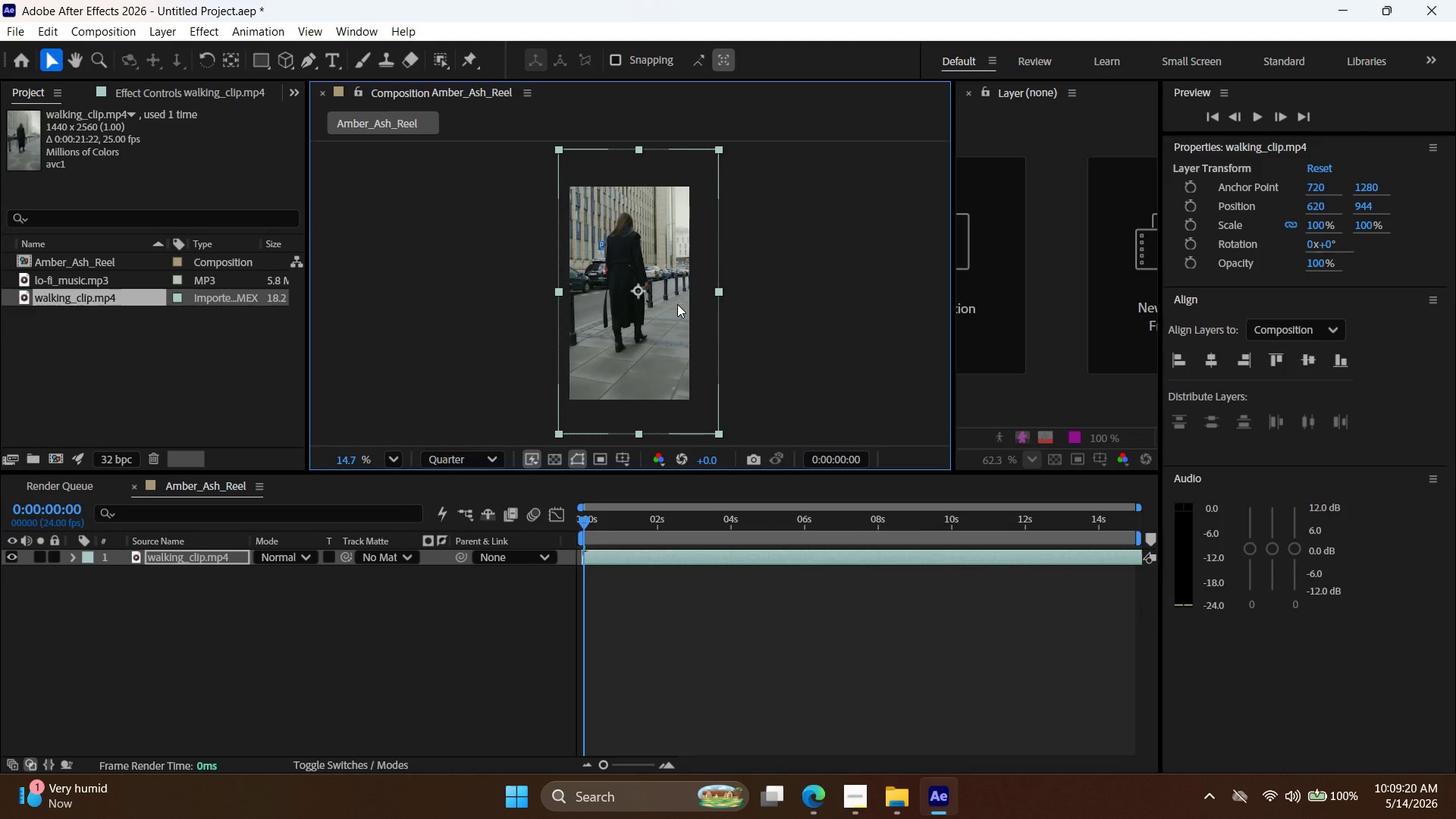 
left_click_drag(start_coordinate=[677, 304], to_coordinate=[679, 315])
 